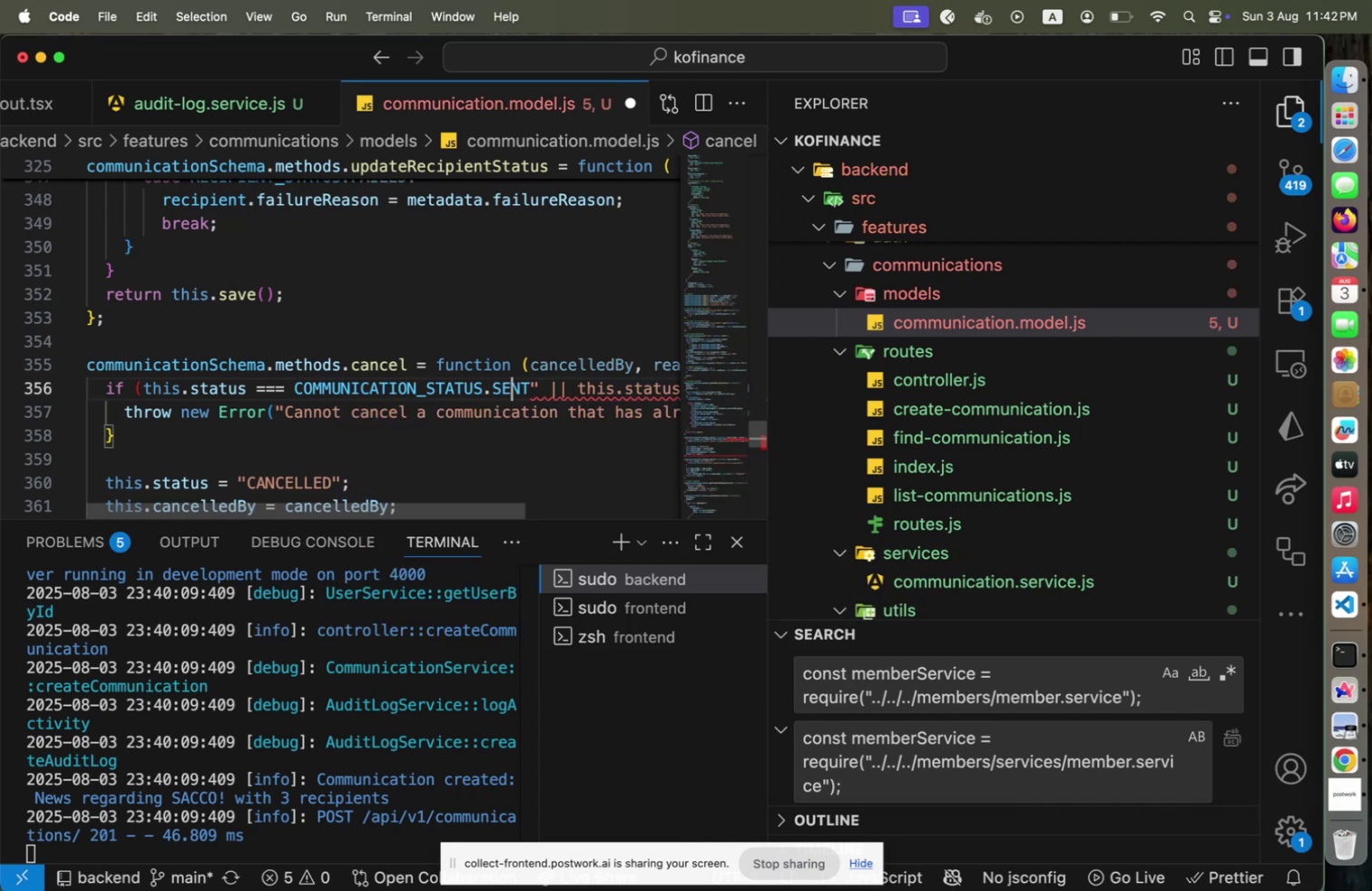 
key(ArrowRight)
 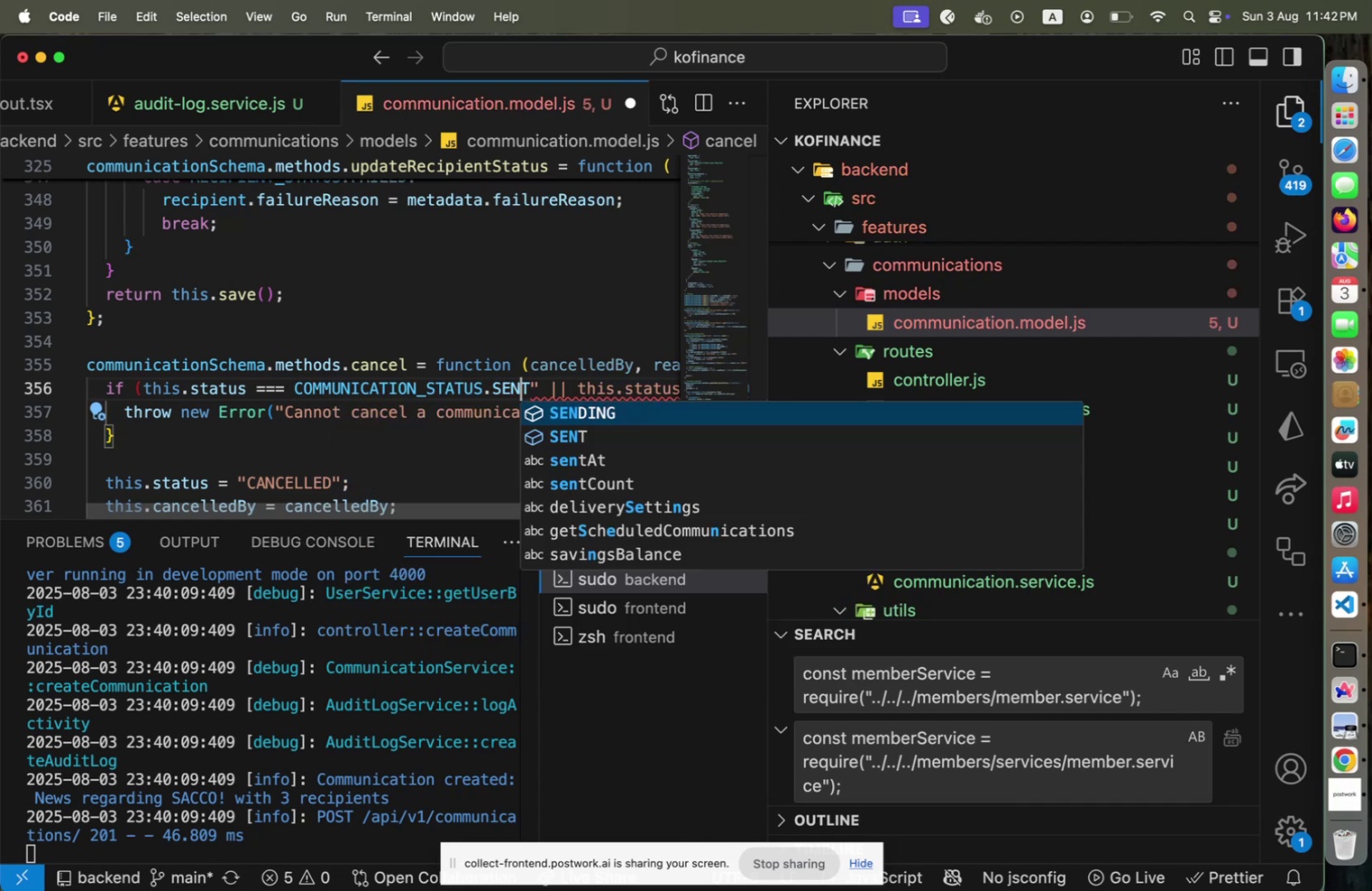 
key(ArrowRight)
 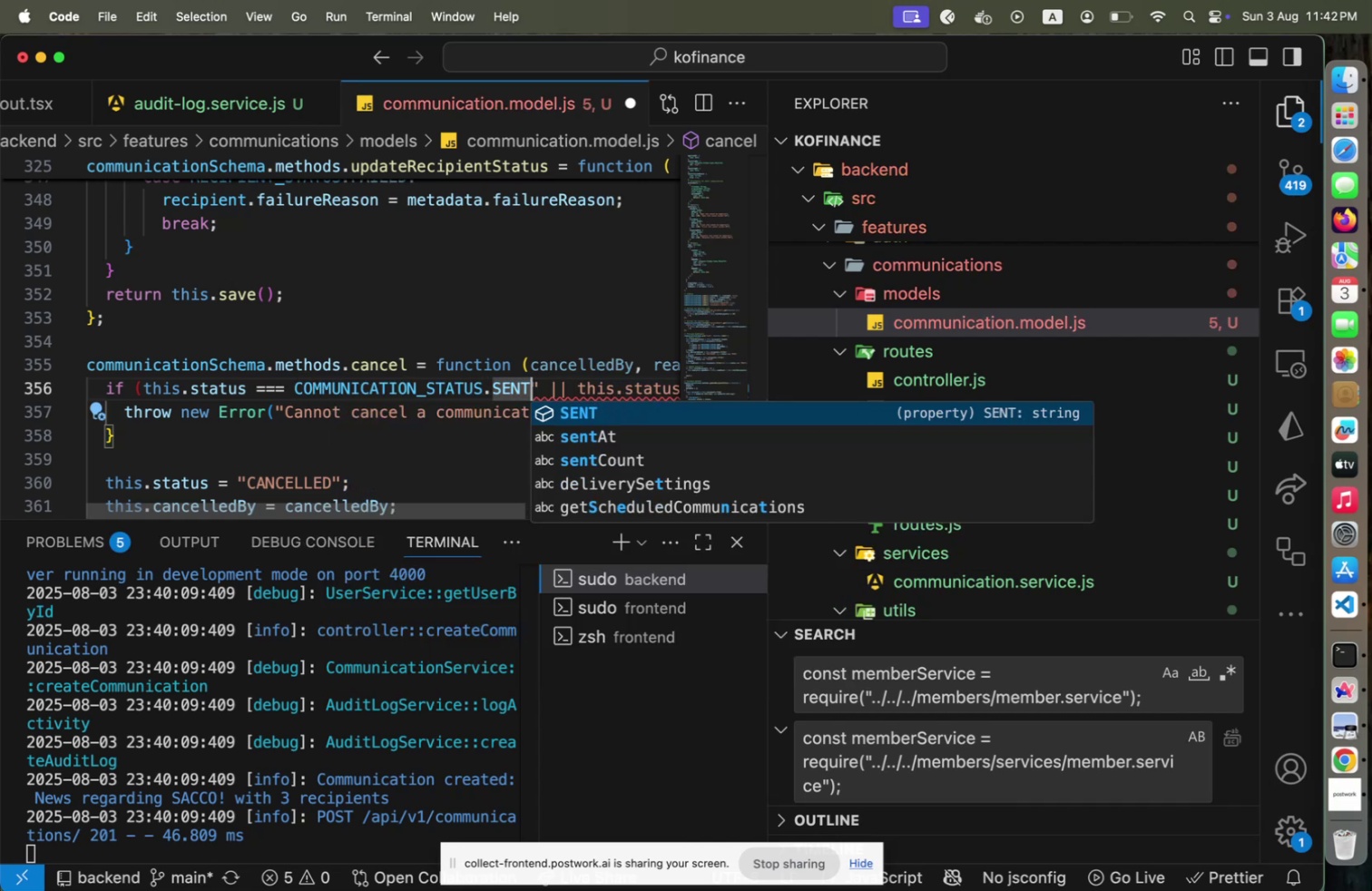 
key(ArrowRight)
 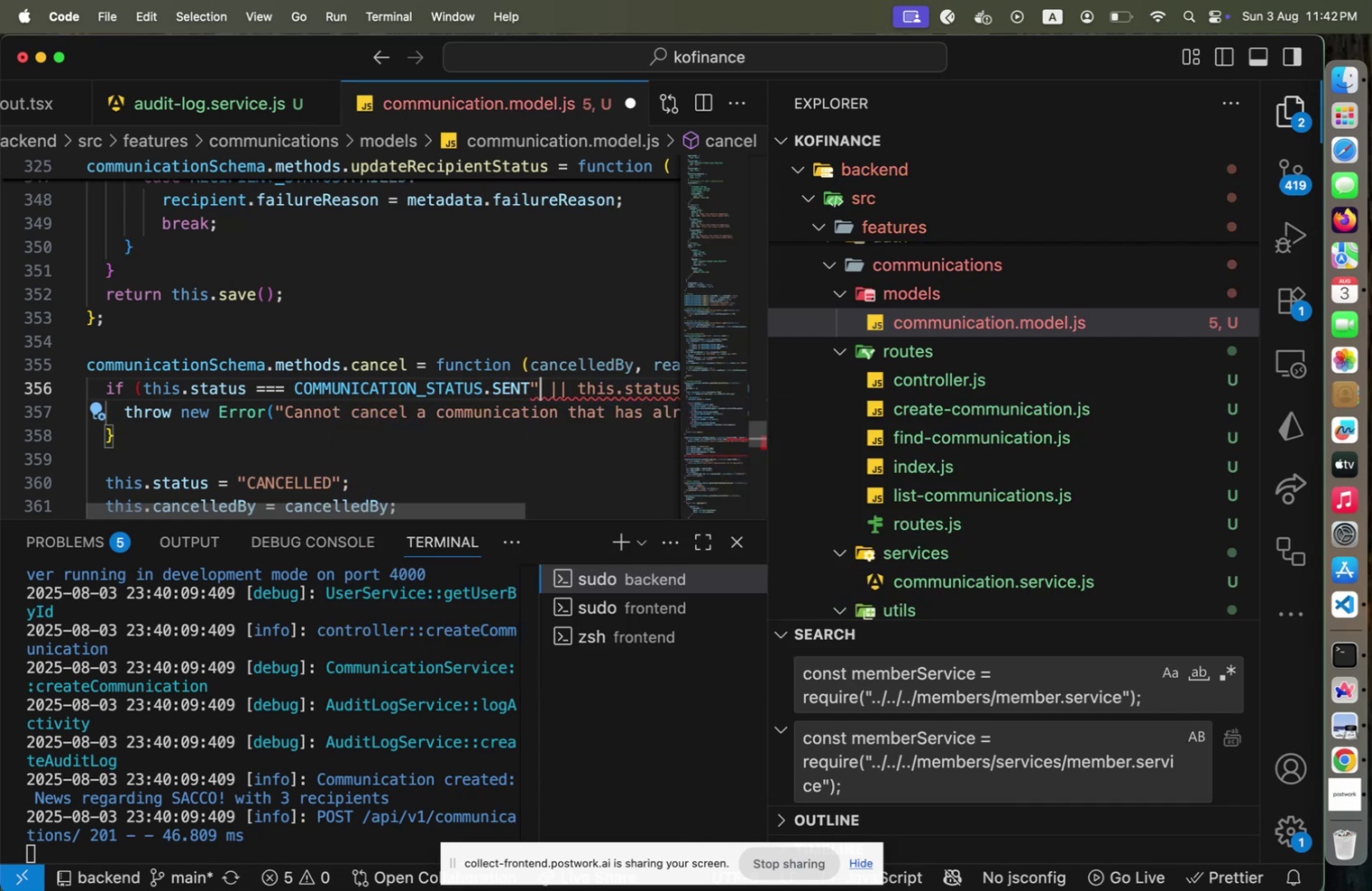 
key(Backspace)
 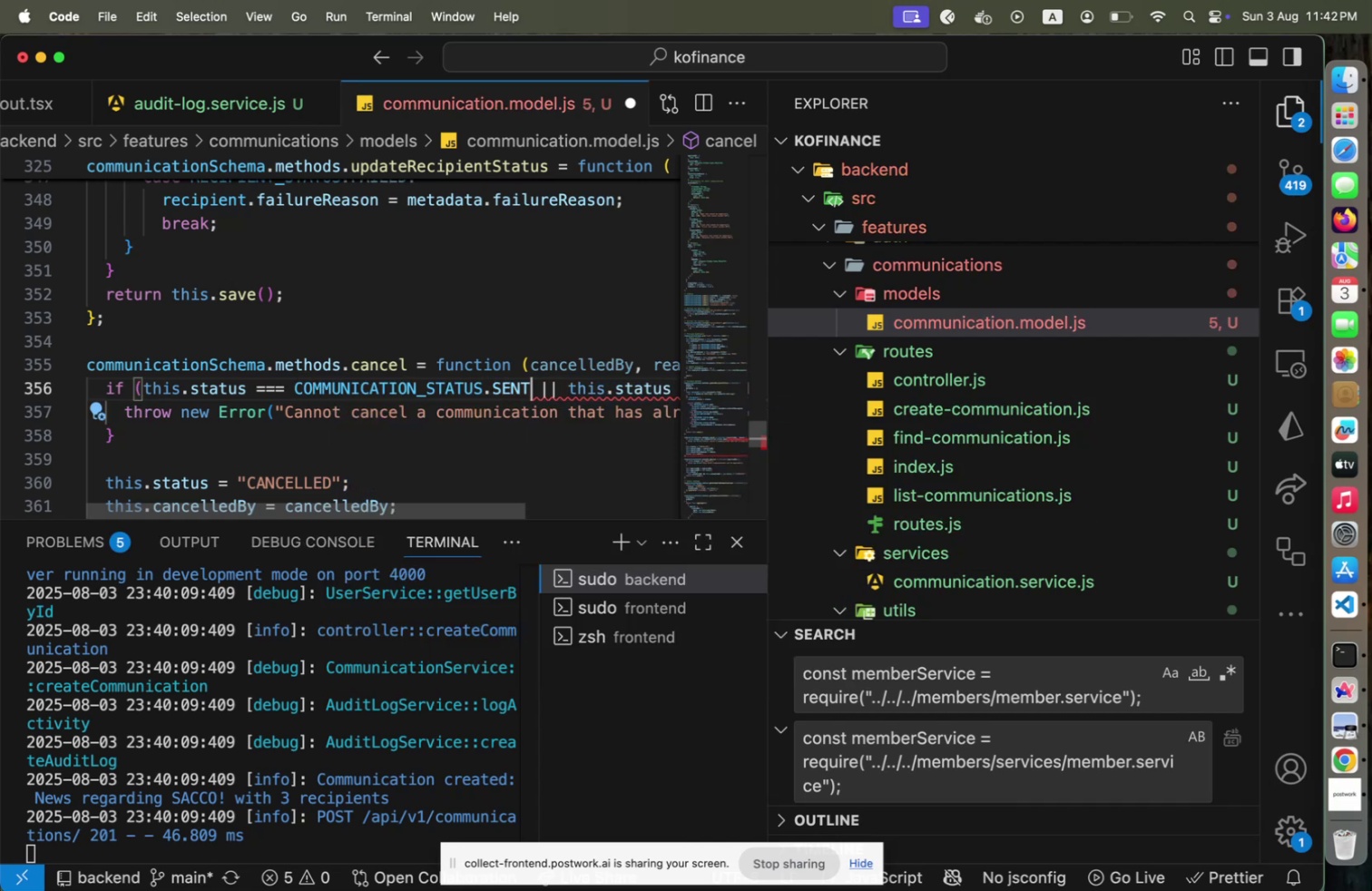 
hold_key(key=ArrowRight, duration=1.38)
 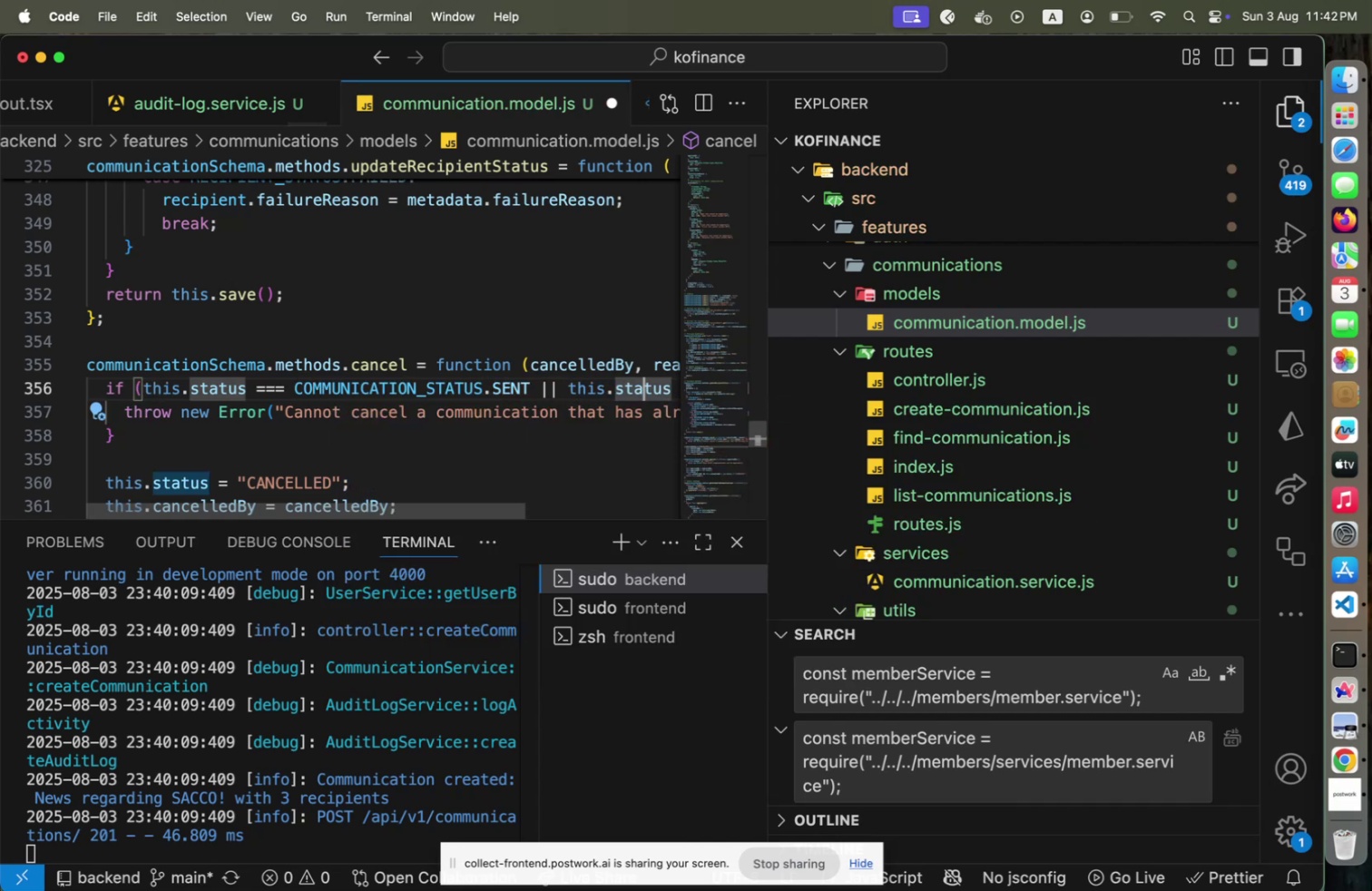 
key(ArrowRight)
 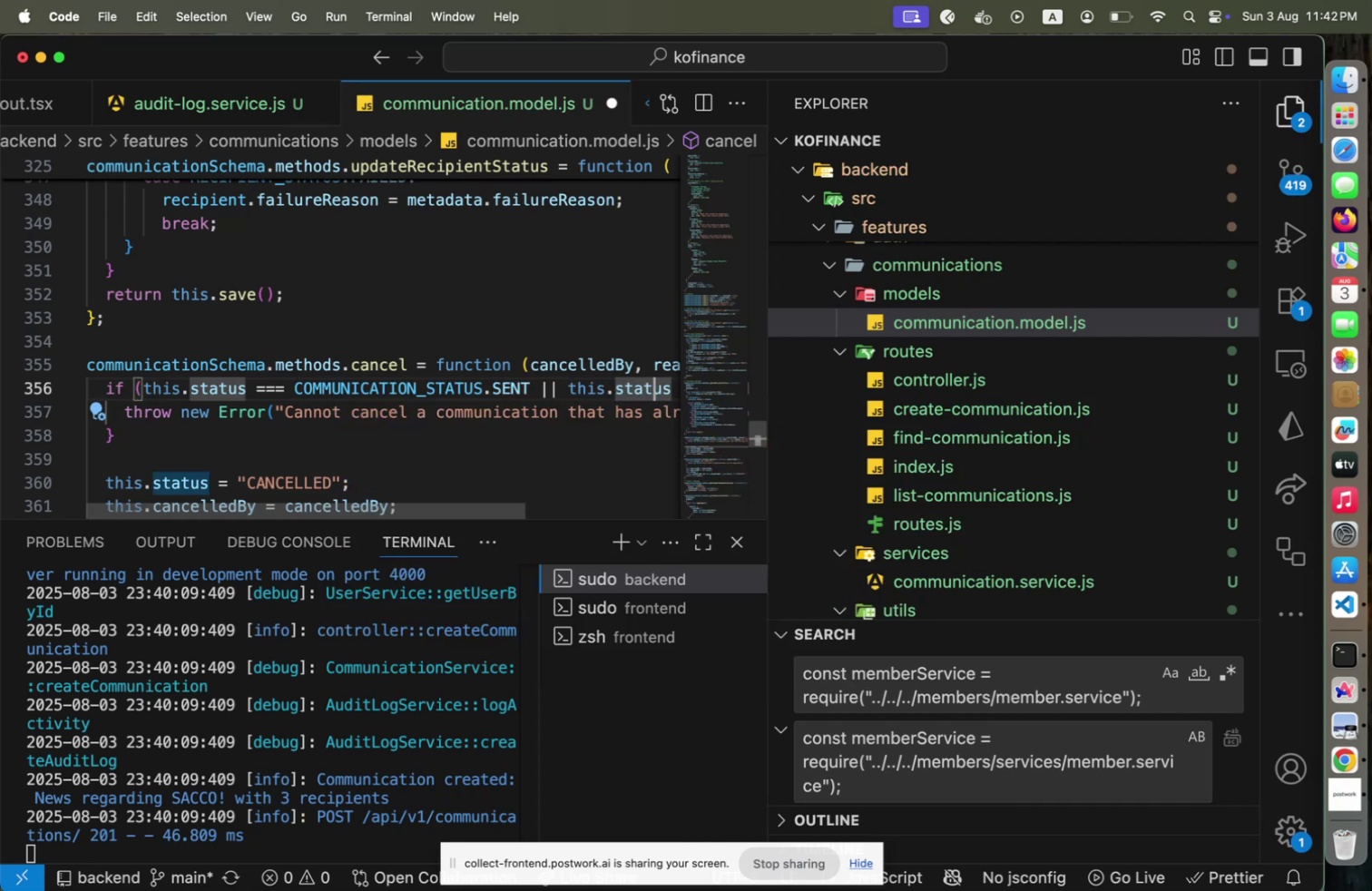 
key(ArrowRight)
 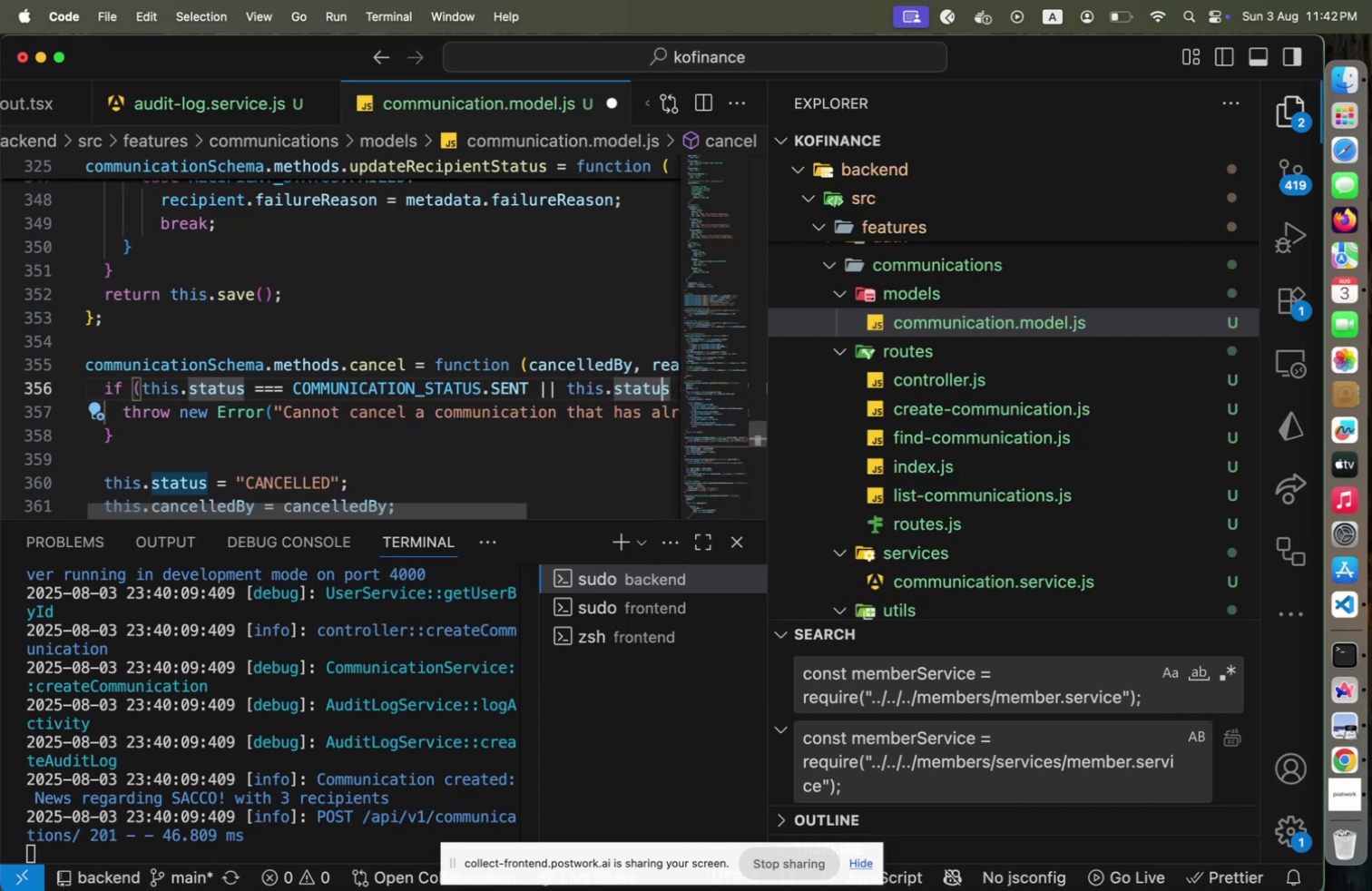 
key(ArrowRight)
 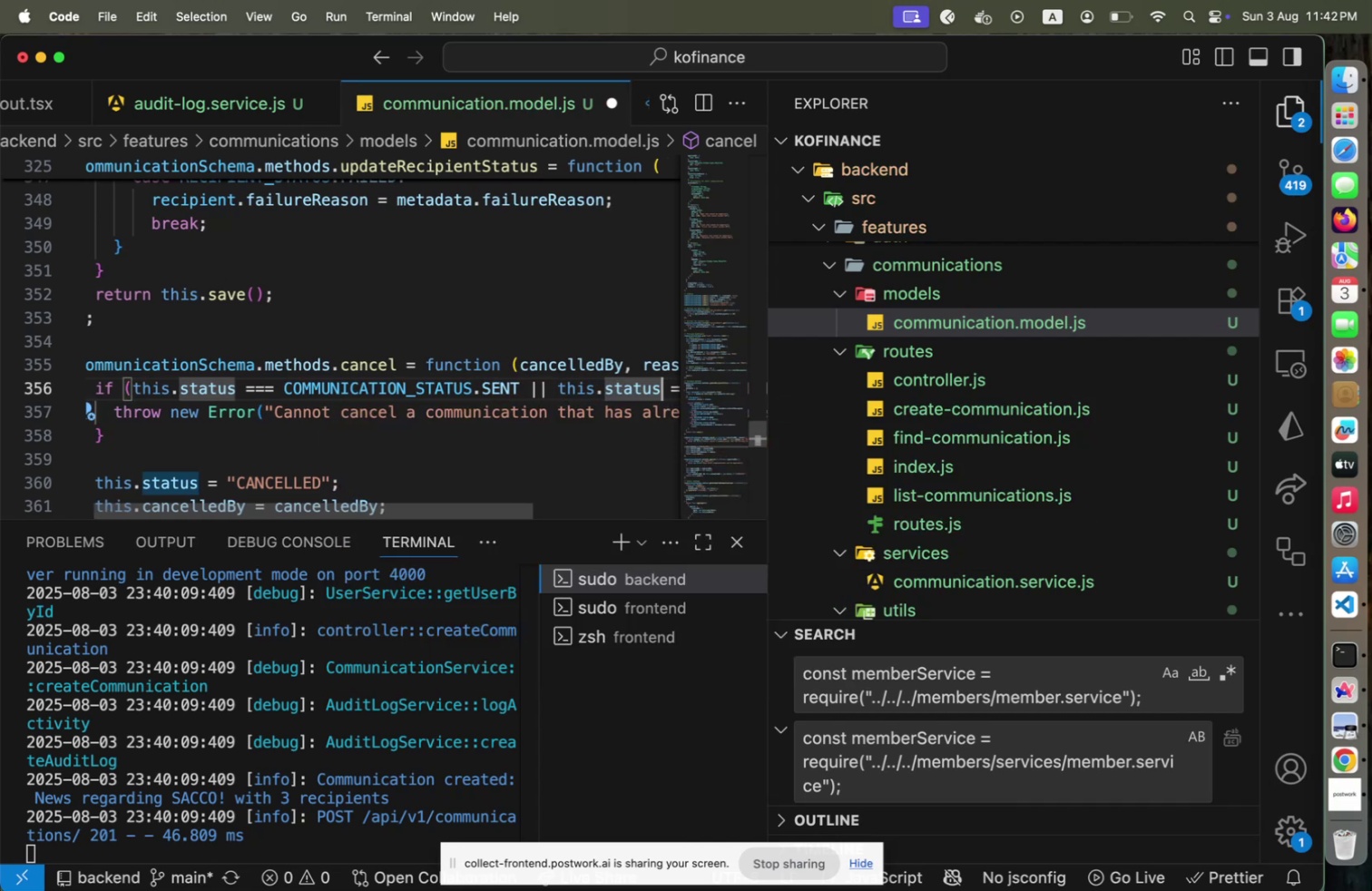 
key(ArrowRight)
 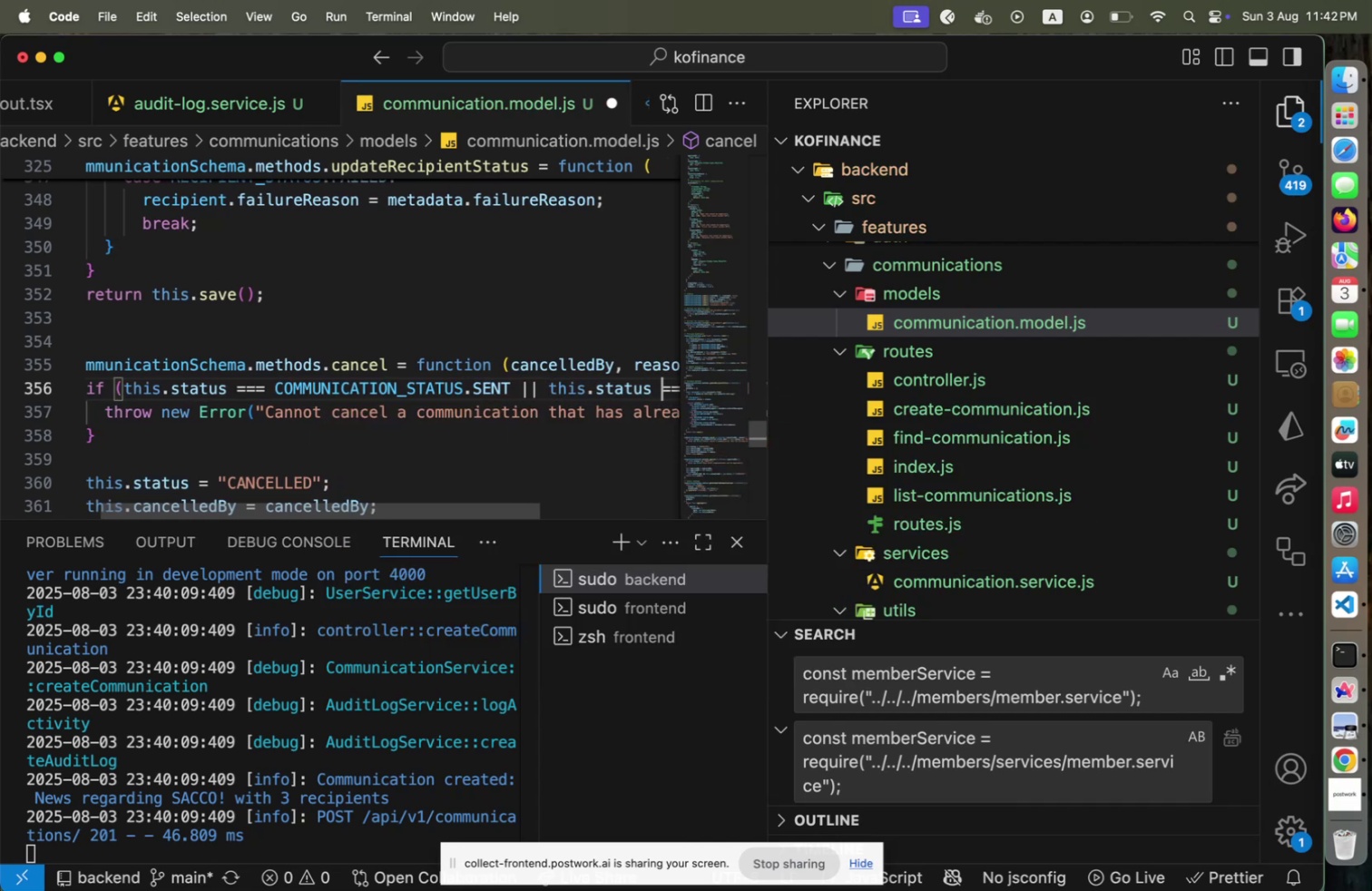 
key(ArrowRight)
 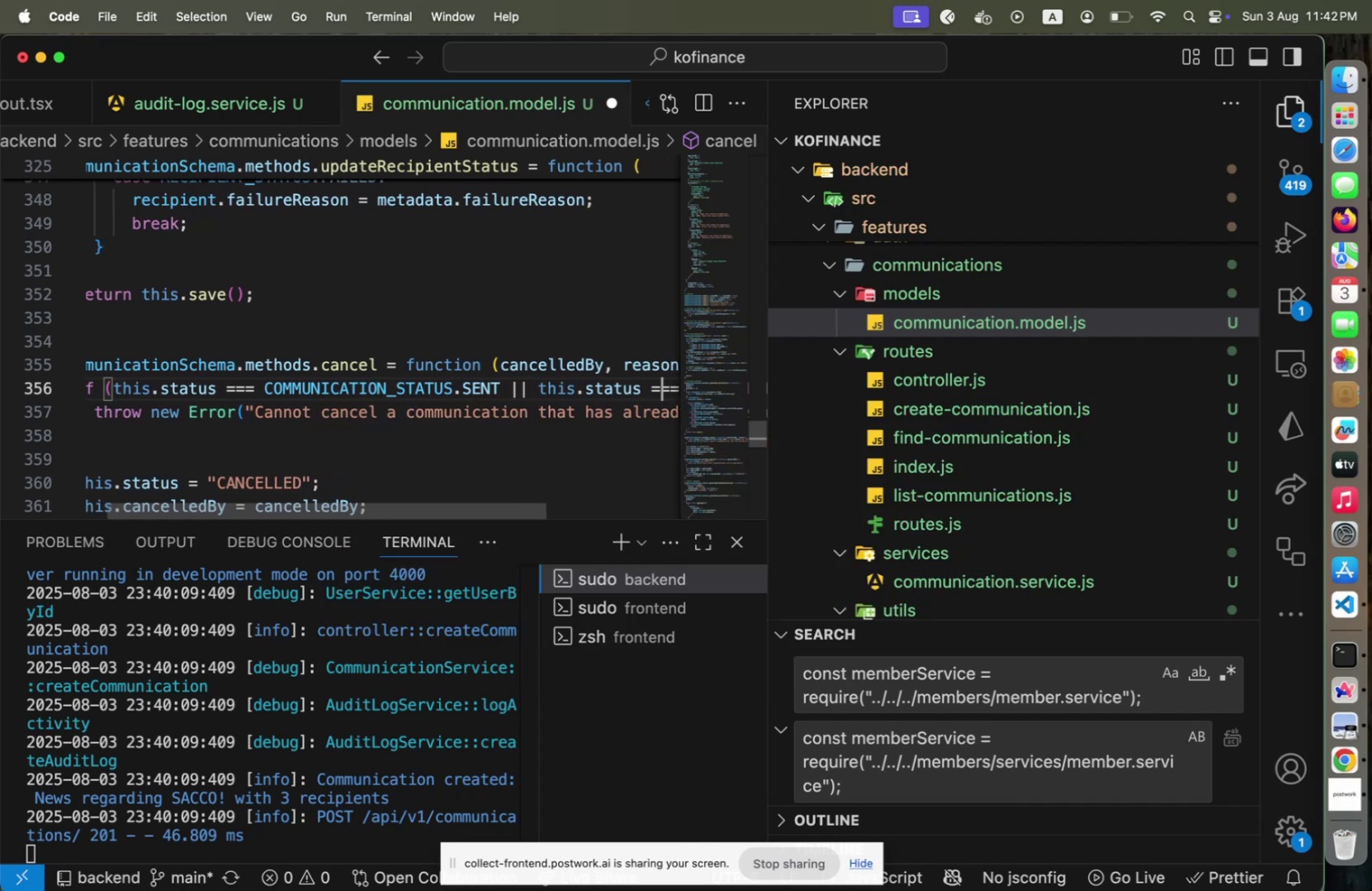 
key(ArrowRight)
 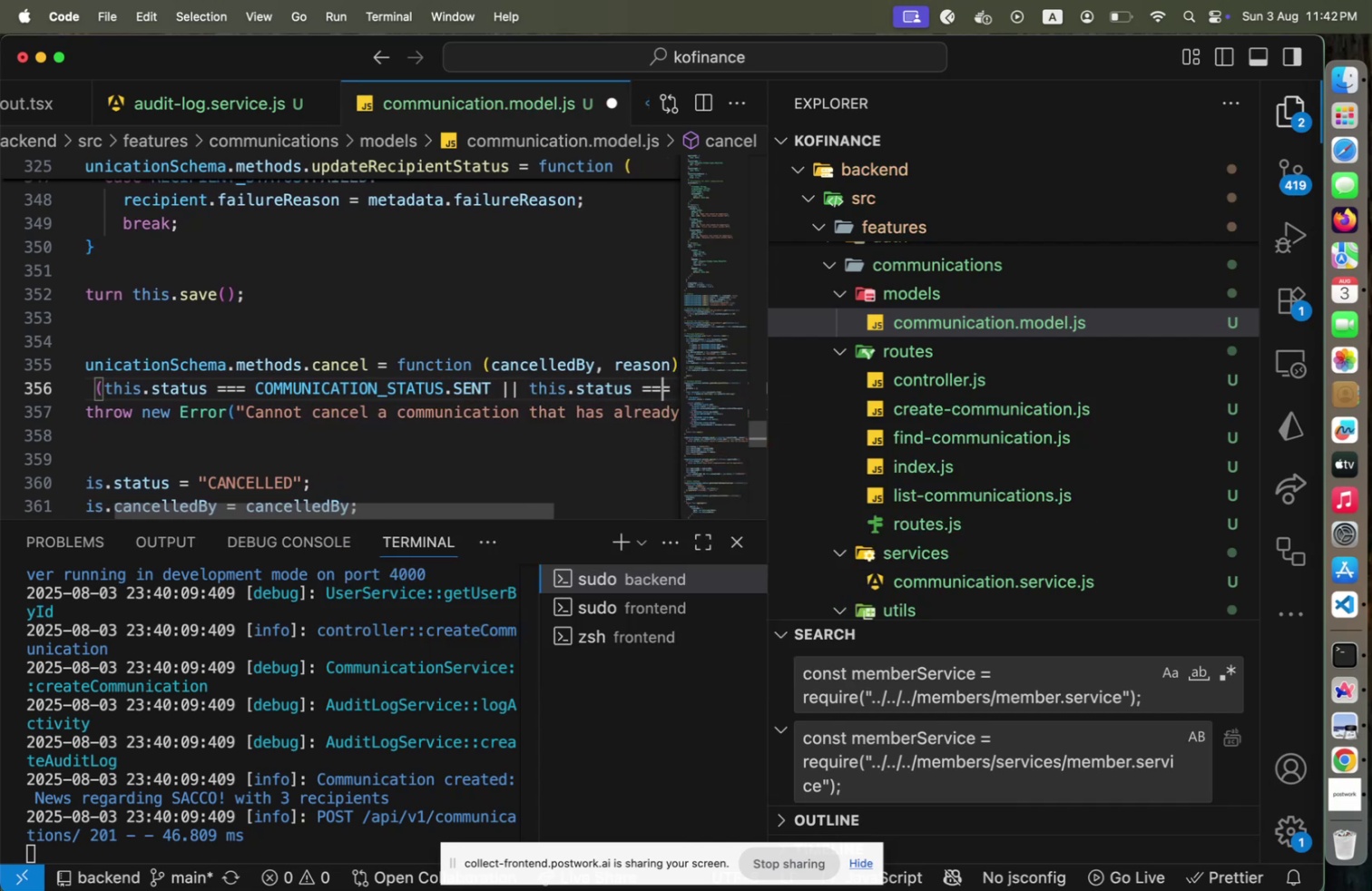 
key(ArrowRight)
 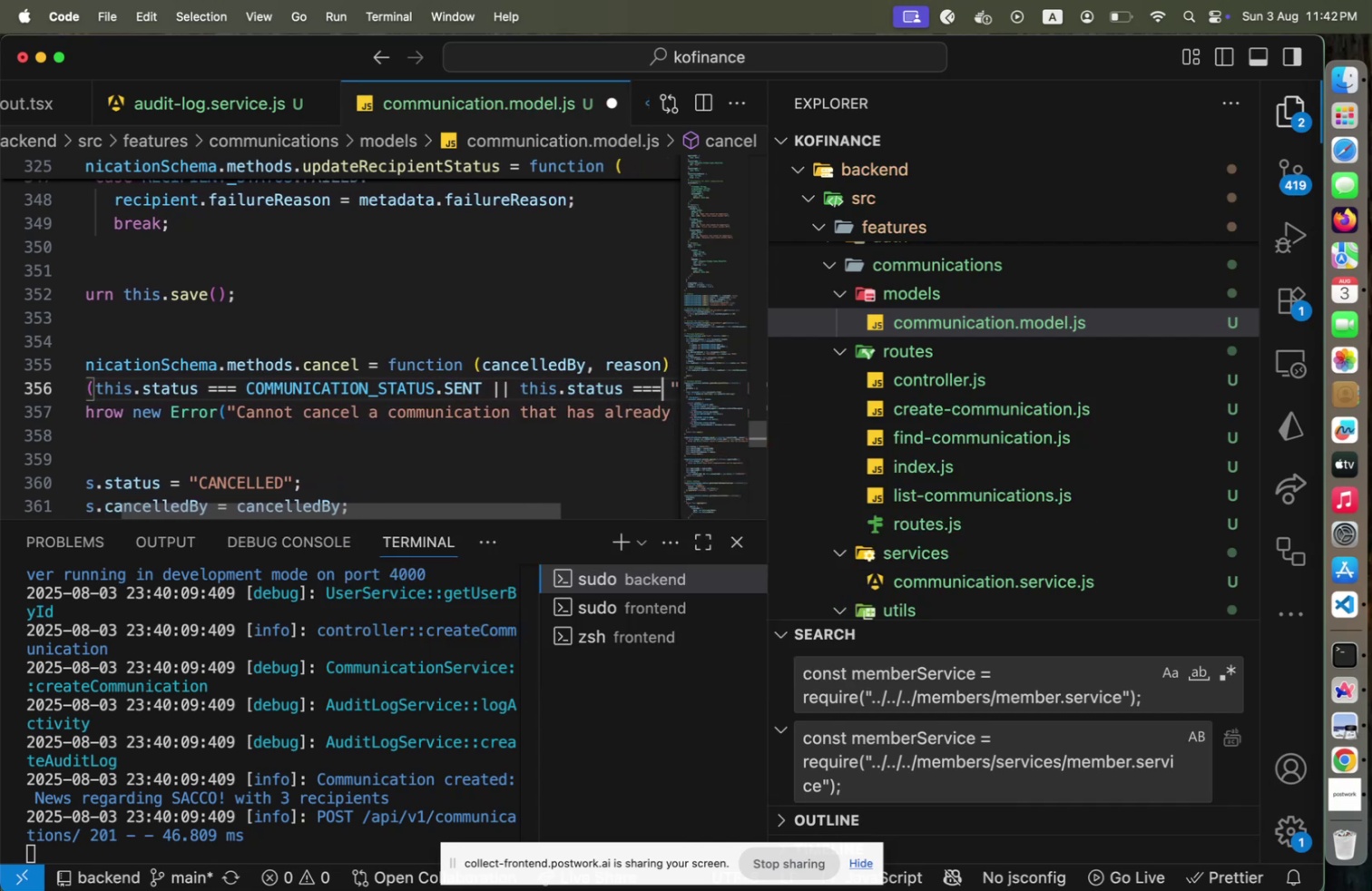 
key(ArrowRight)
 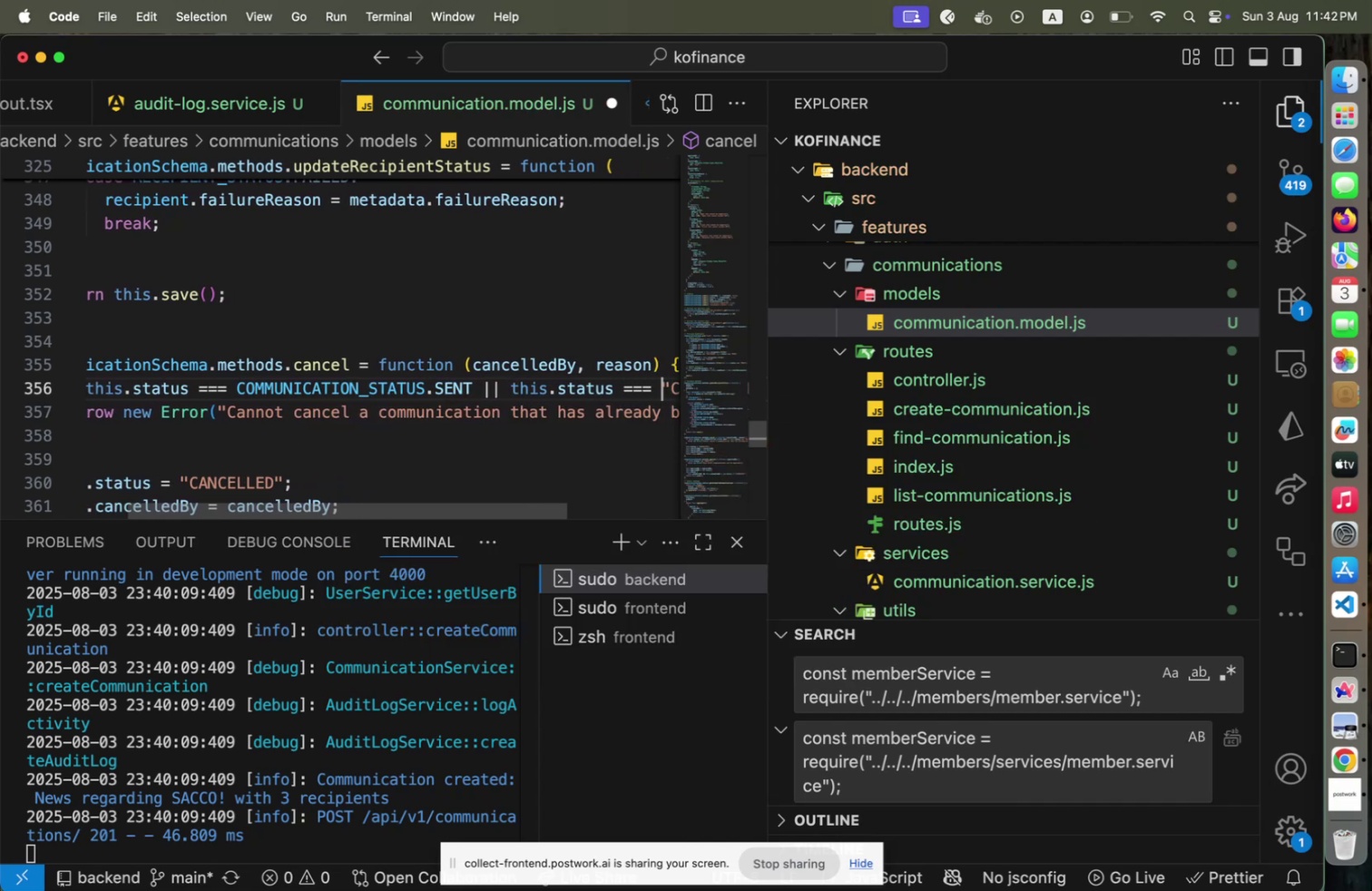 
key(Shift+ArrowRight)
 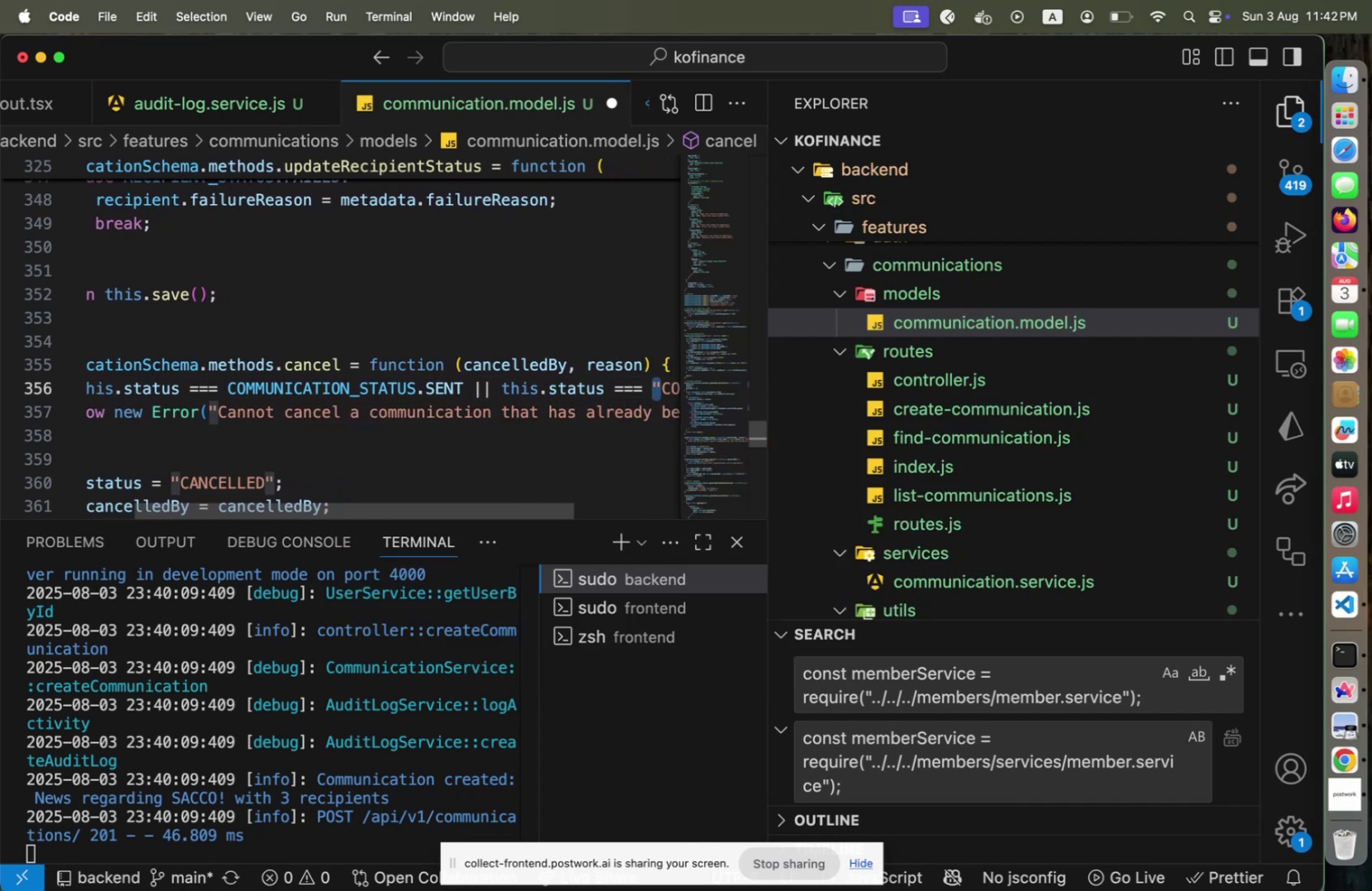 
key(Shift+ArrowRight)
 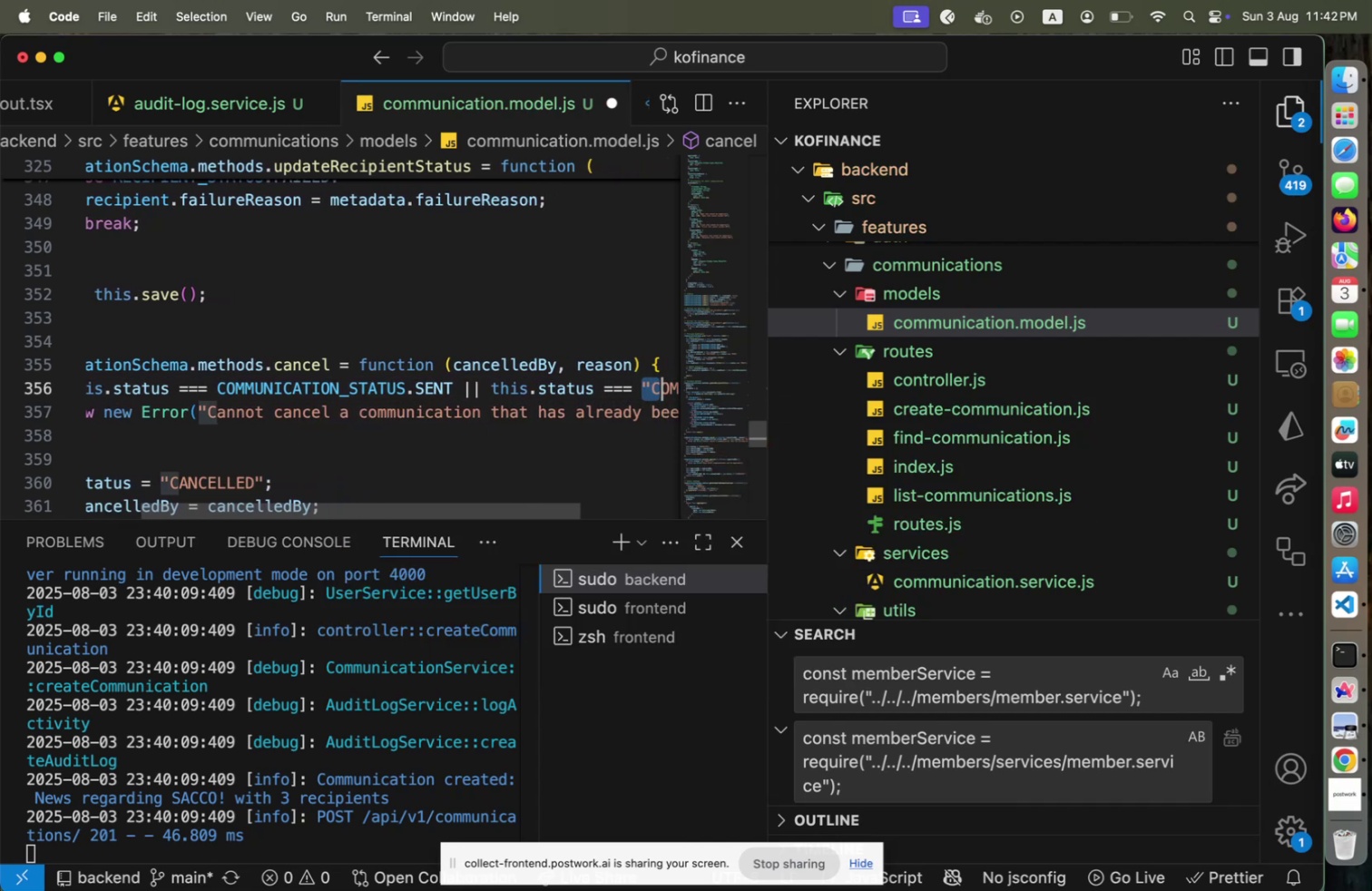 
key(Shift+ArrowLeft)
 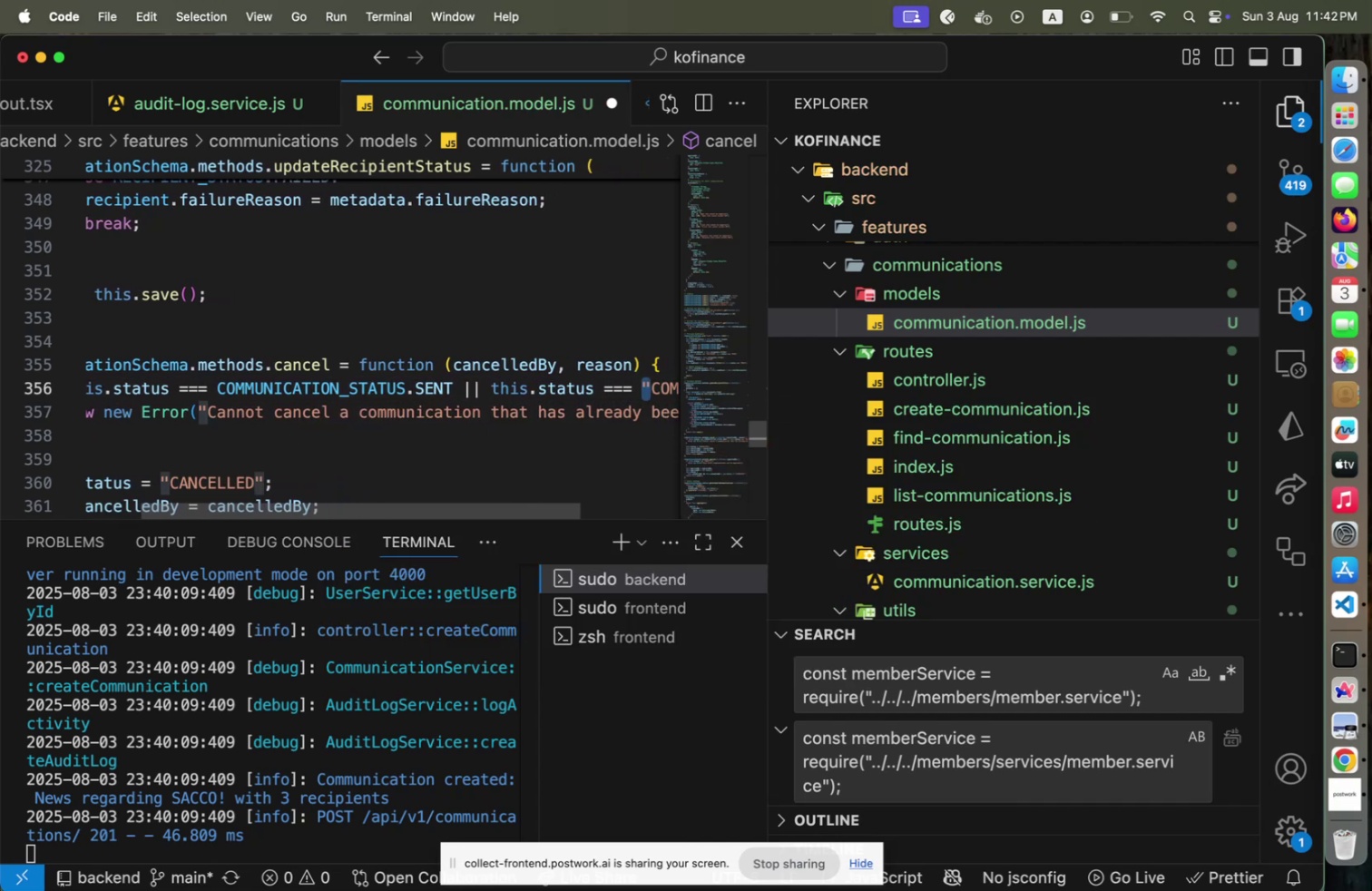 
type(COM)
 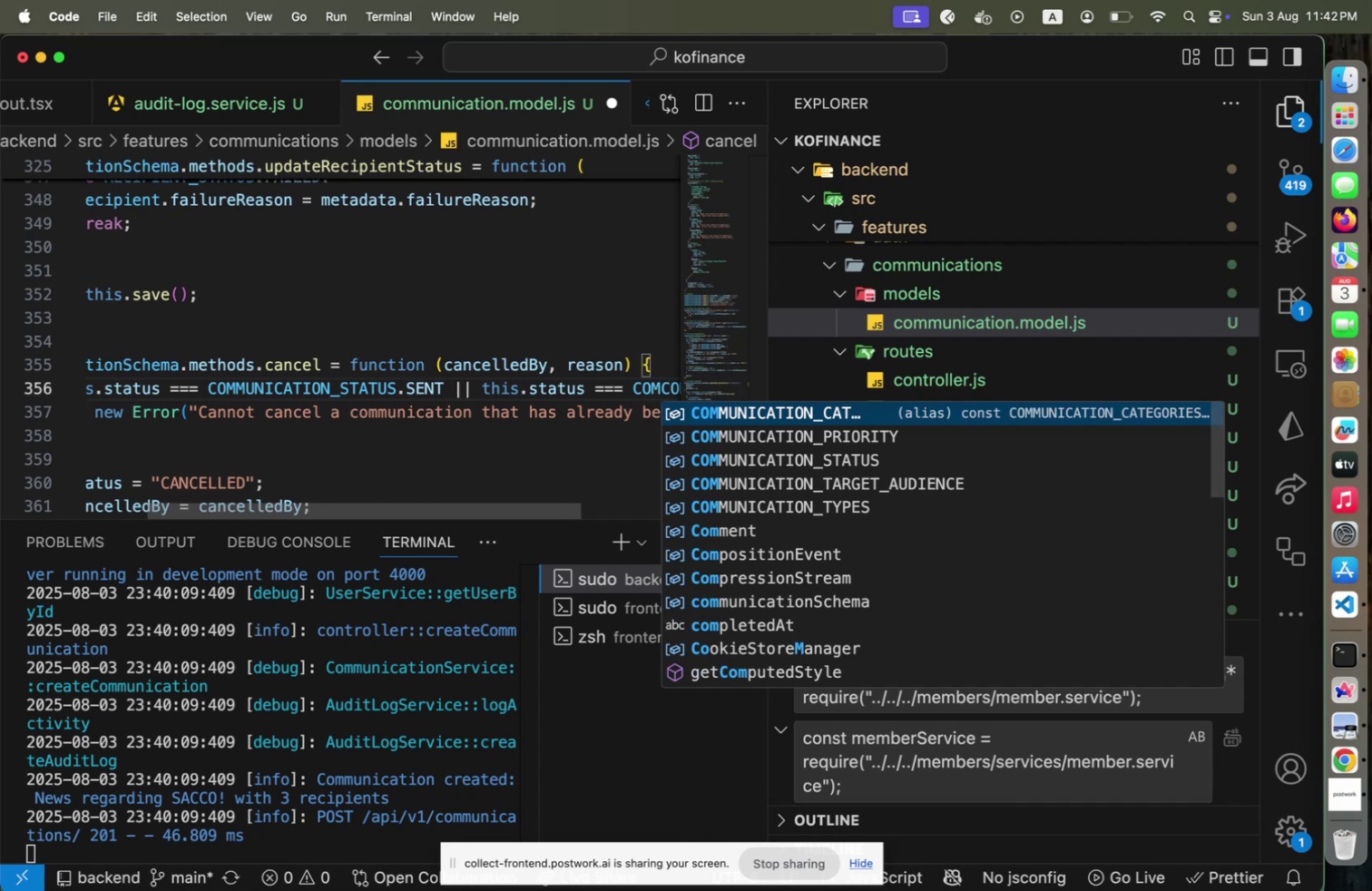 
key(ArrowDown)
 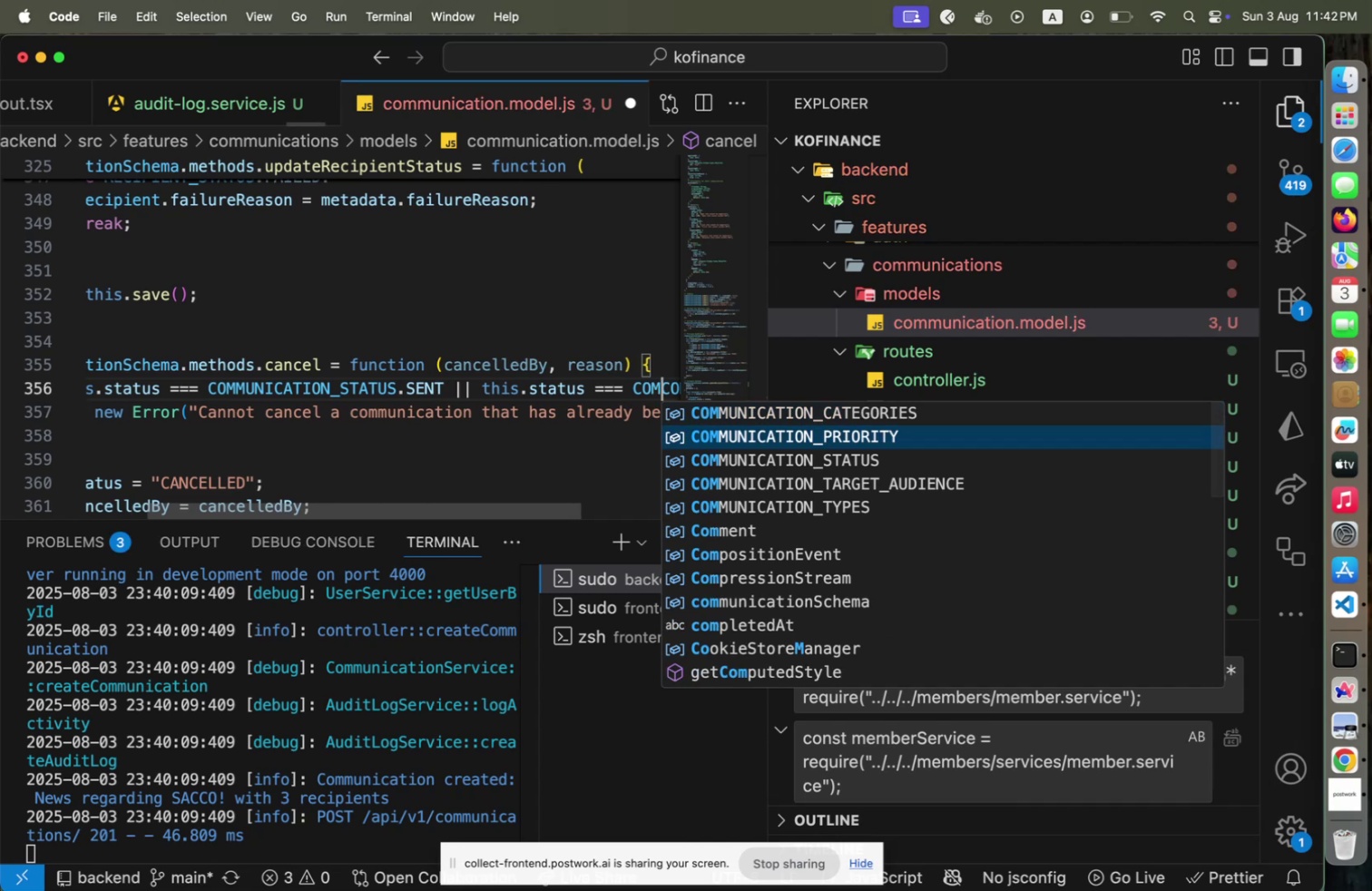 
key(ArrowDown)
 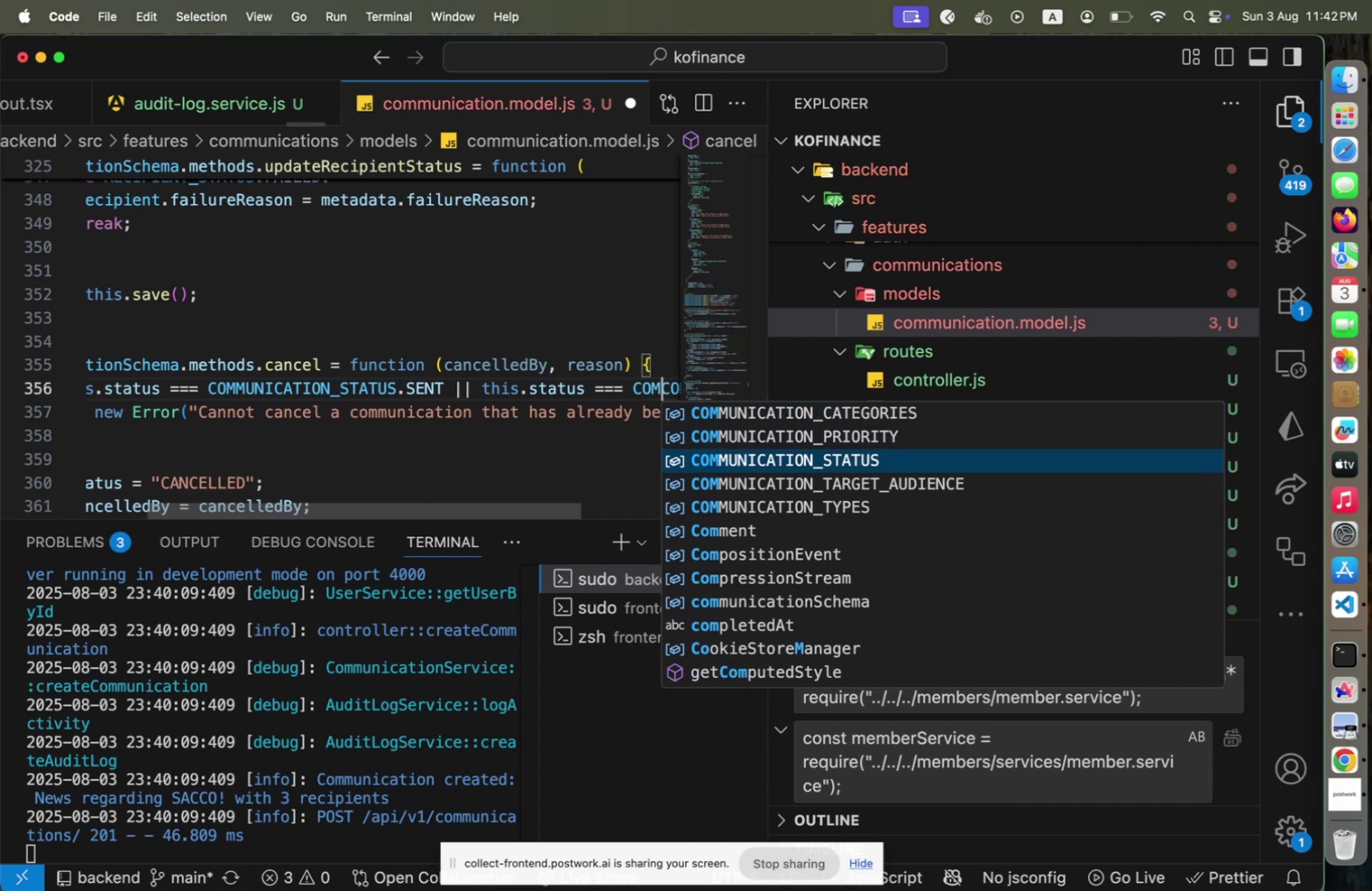 
key(Enter)
 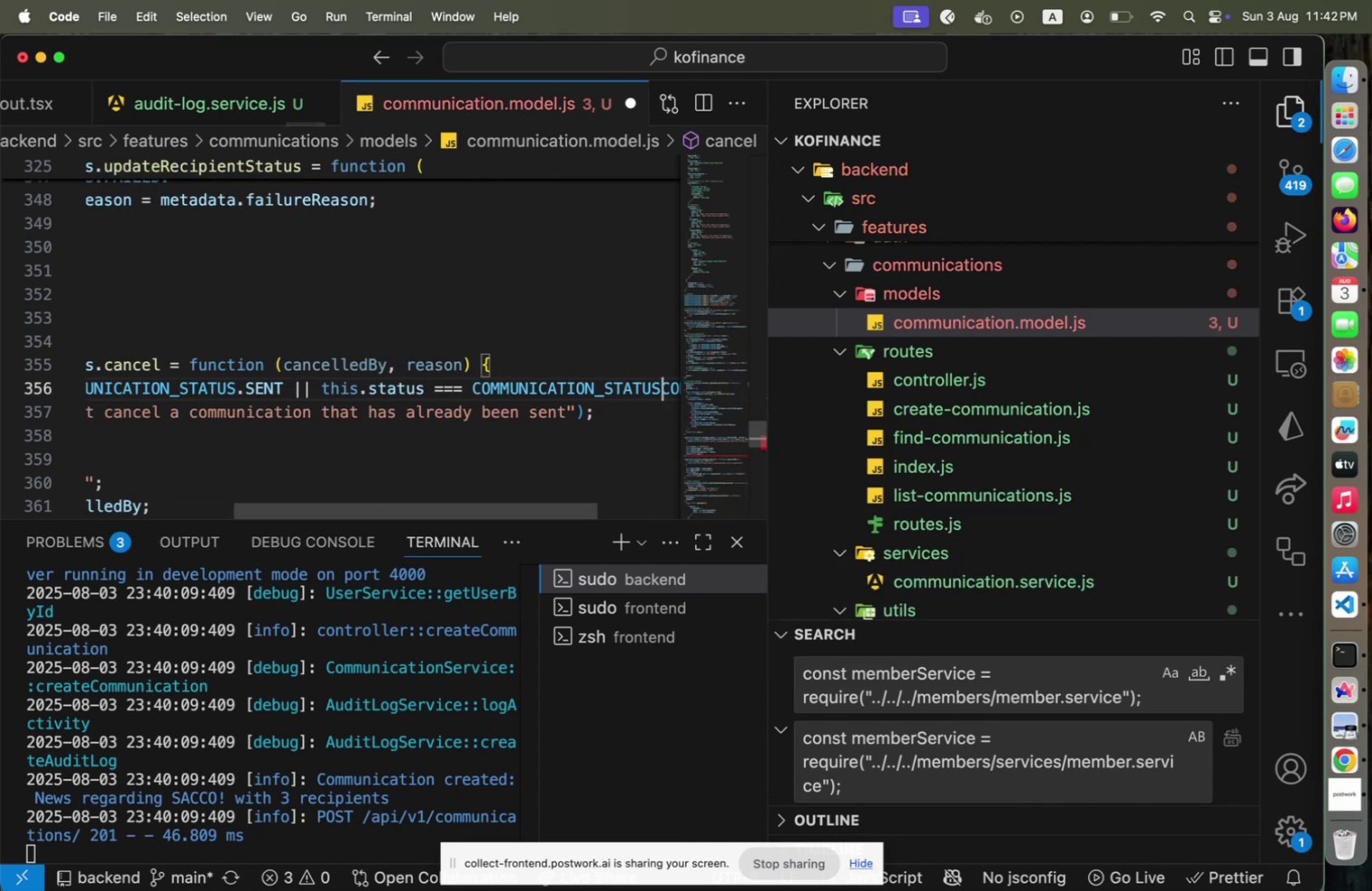 
key(Period)
 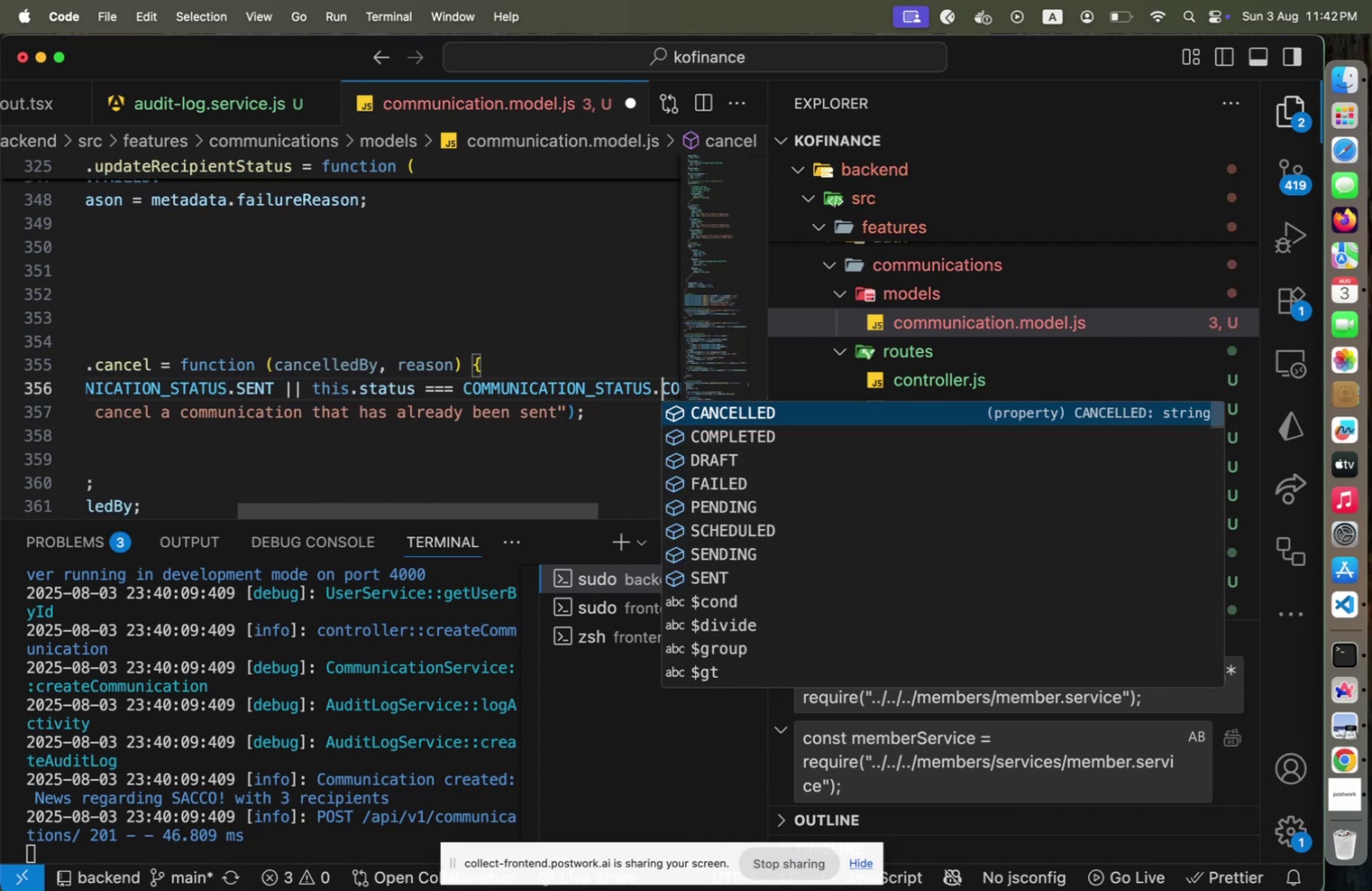 
key(End)
 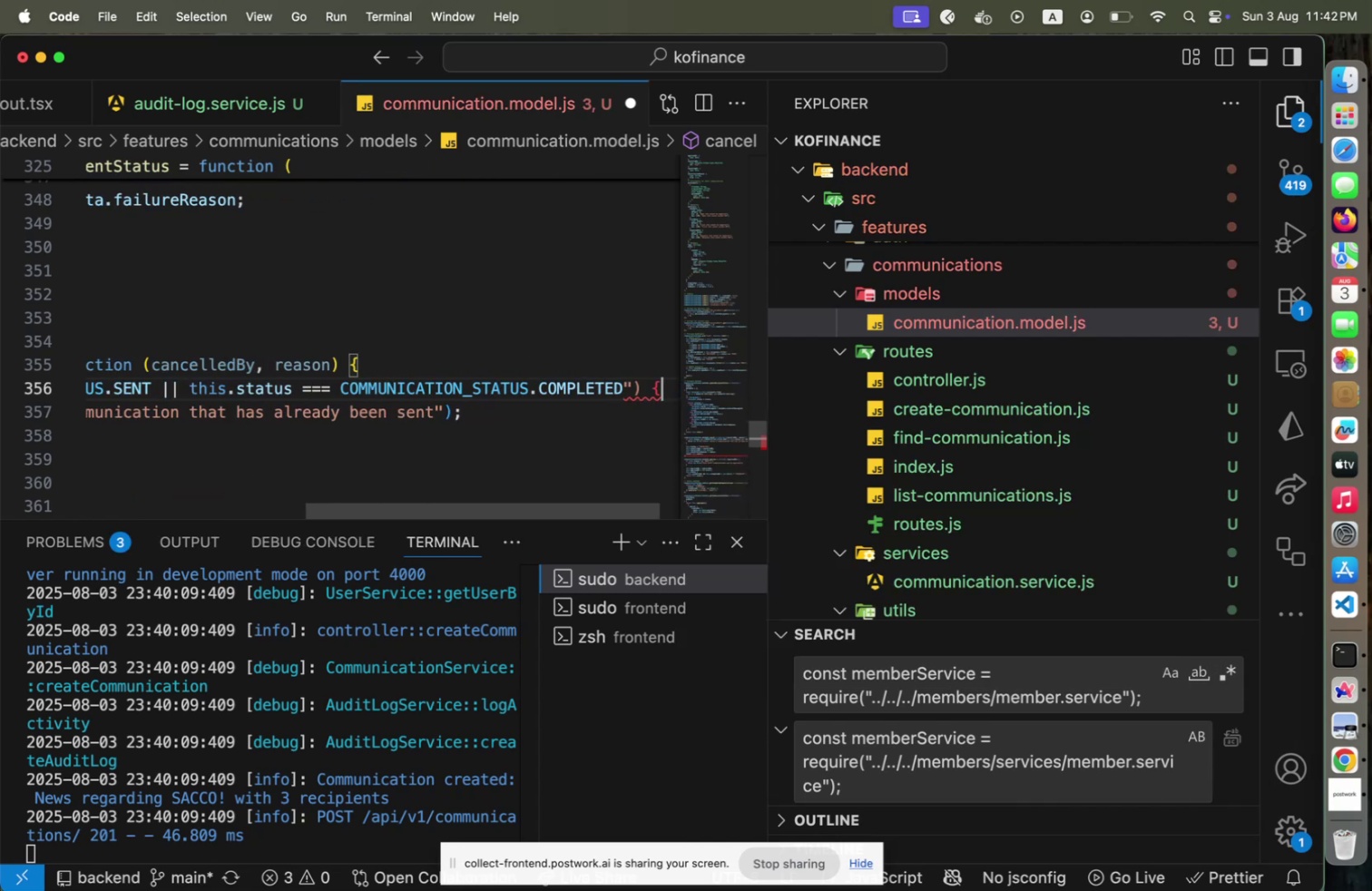 
key(ArrowLeft)
 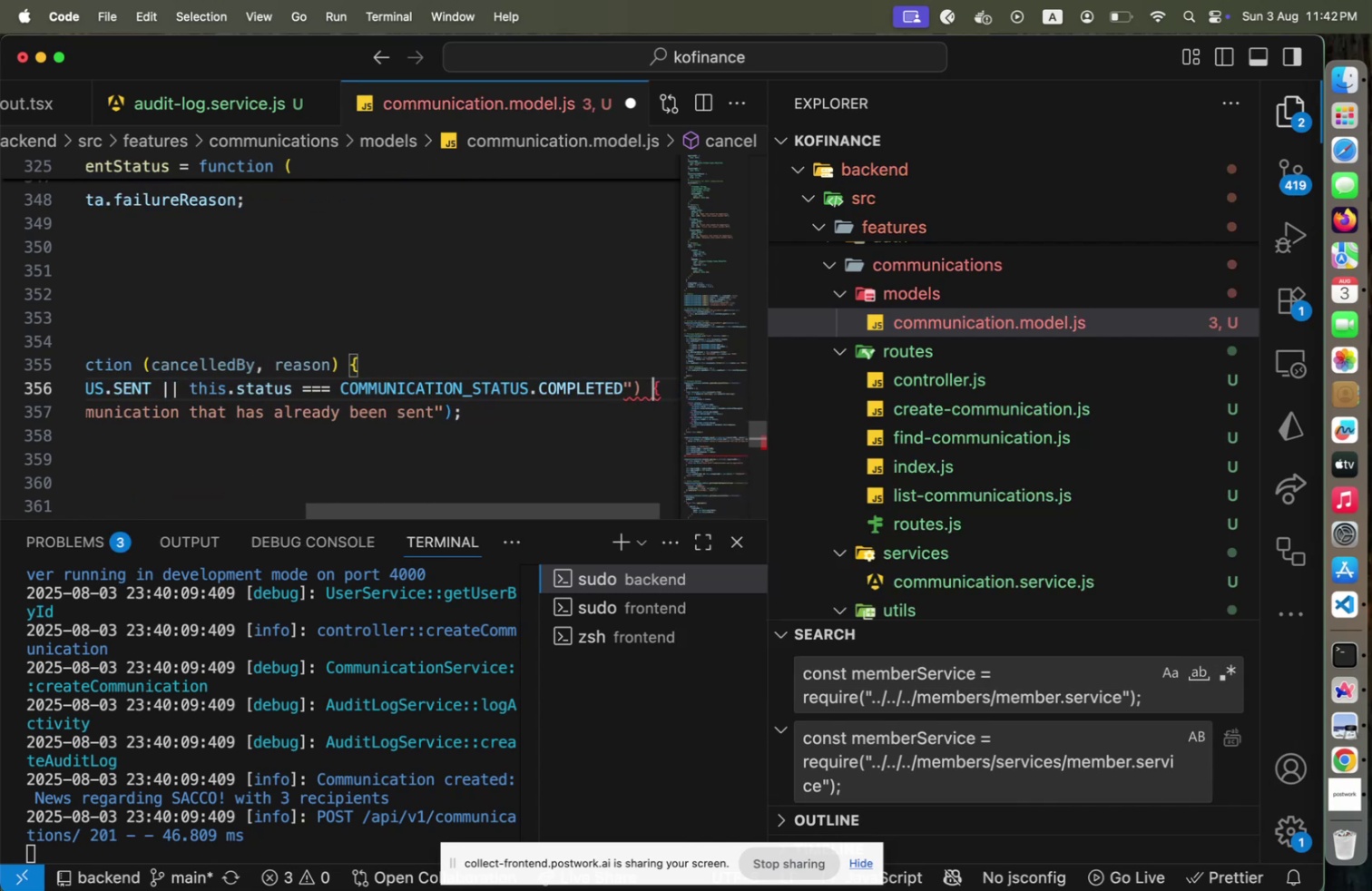 
key(ArrowLeft)
 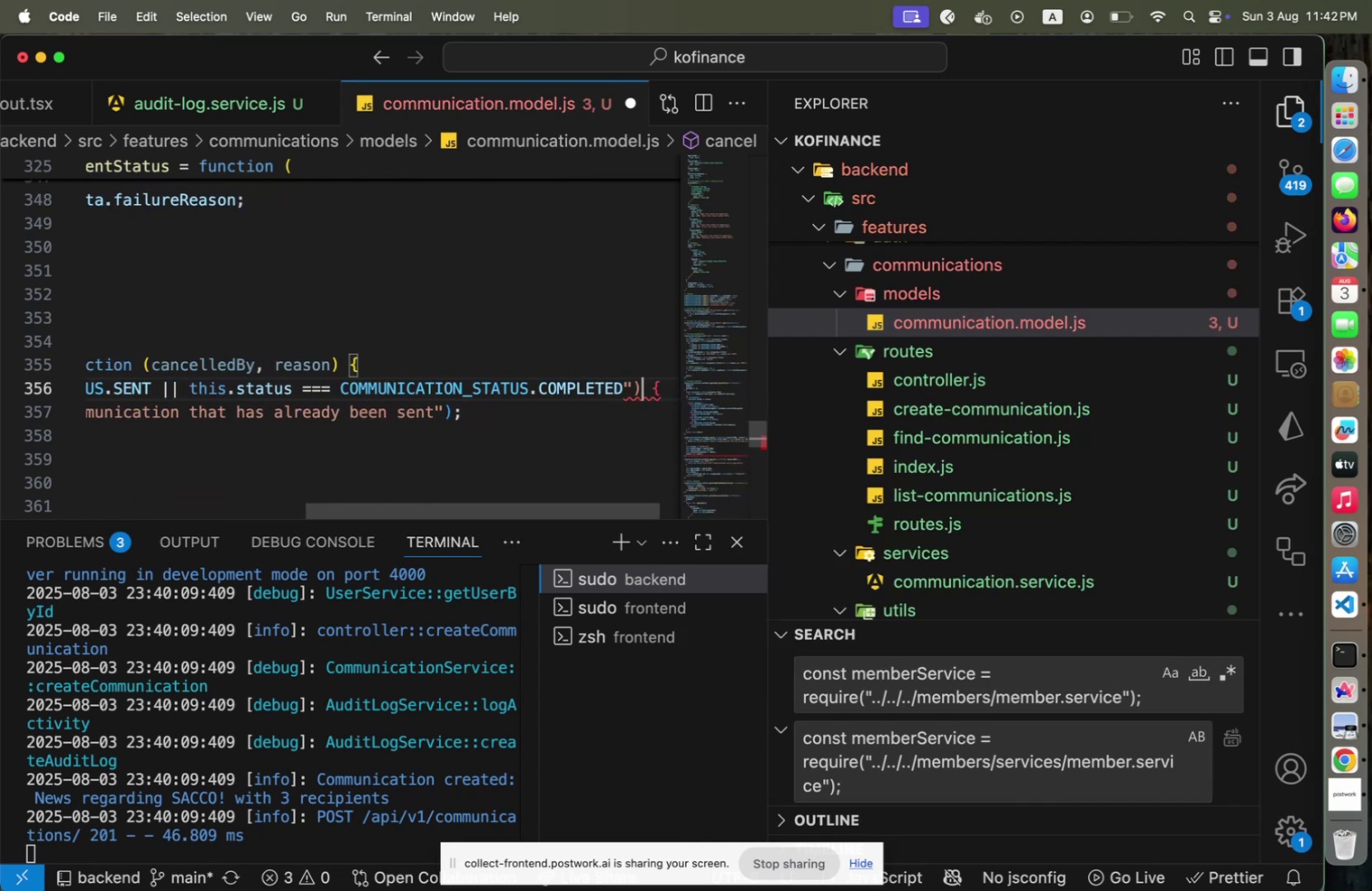 
key(ArrowLeft)
 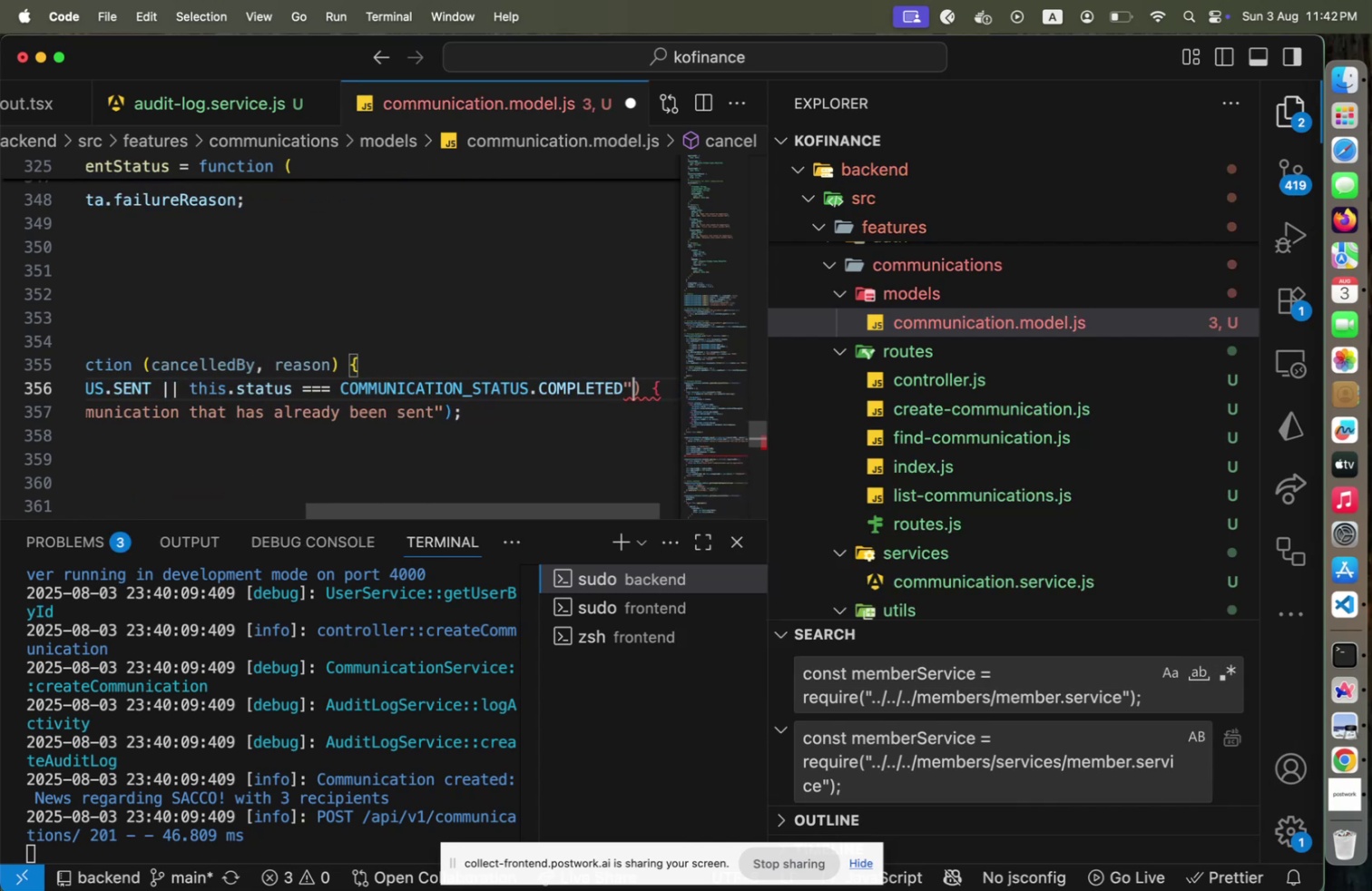 
key(Backspace)
 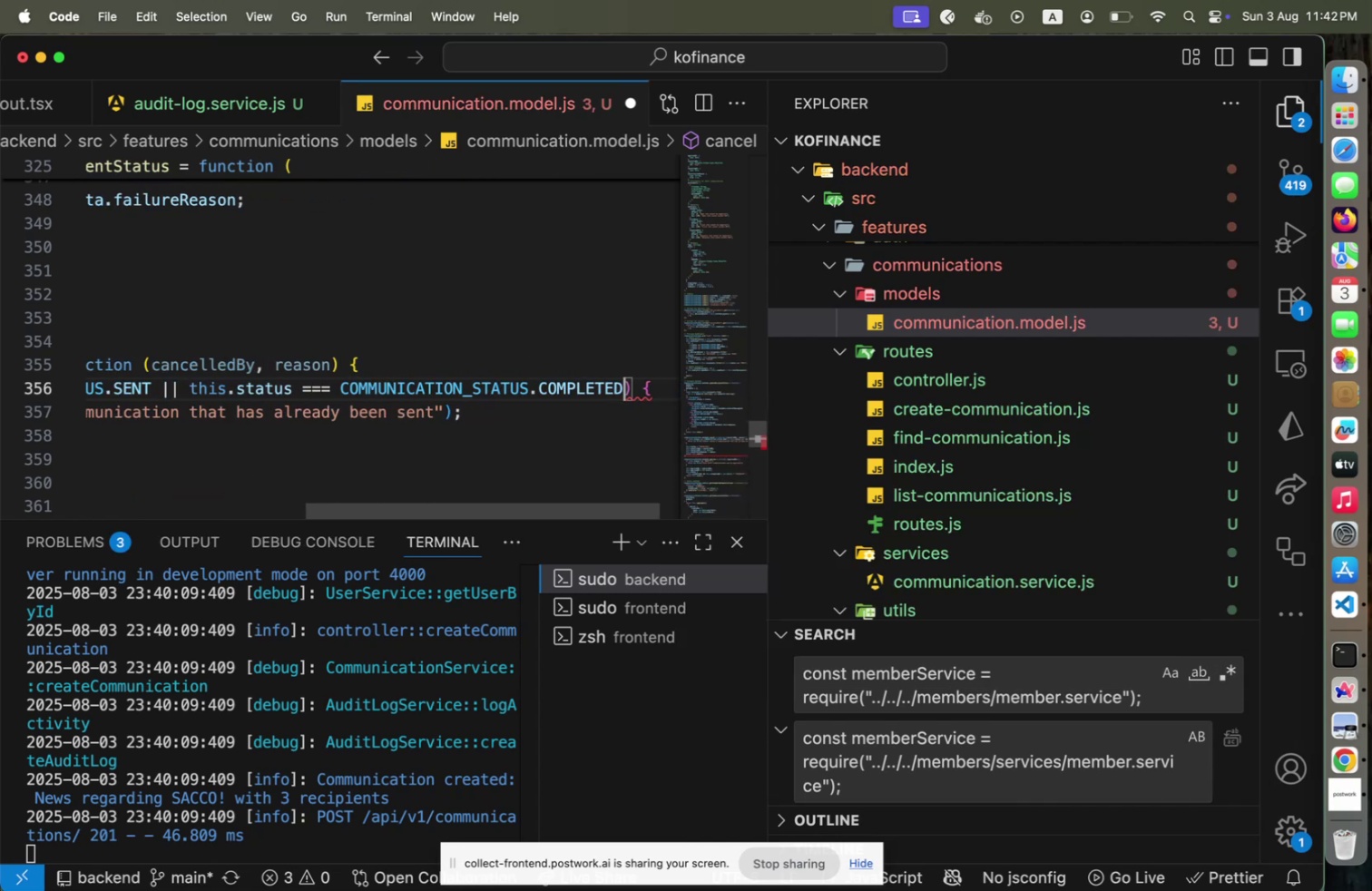 
key(ArrowRight)
 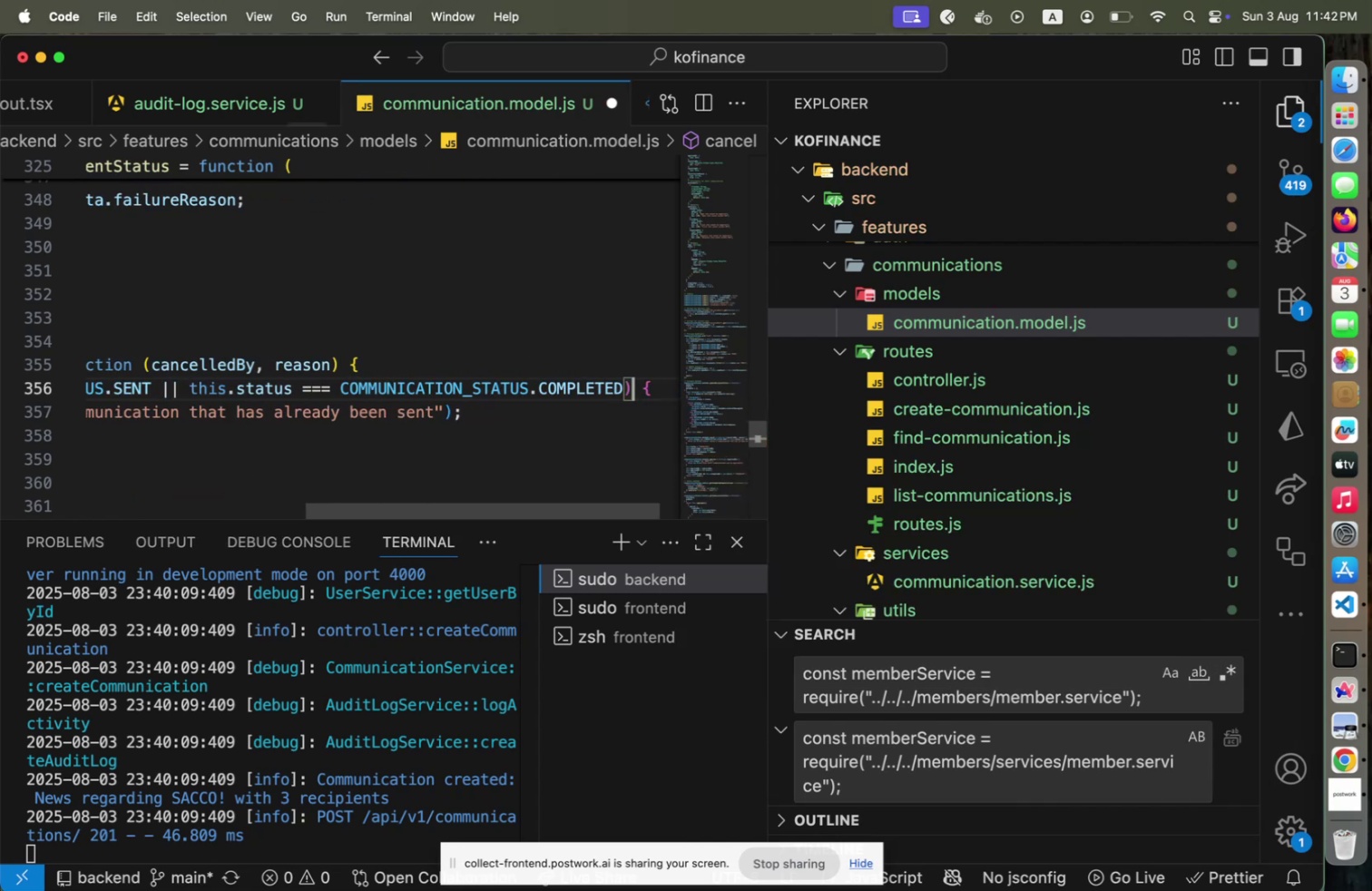 
key(Alt+Shift+F)
 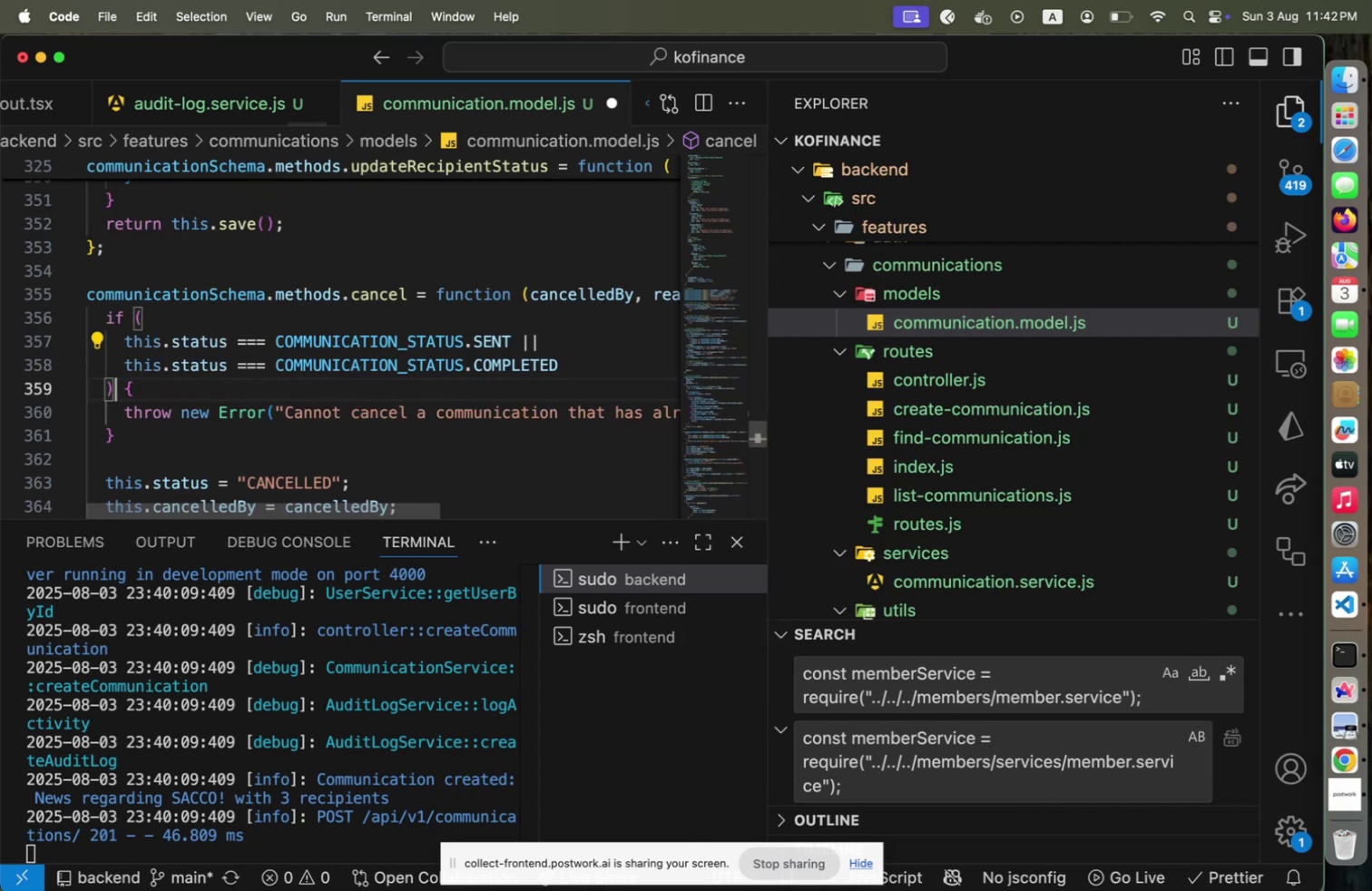 
key(Home)
 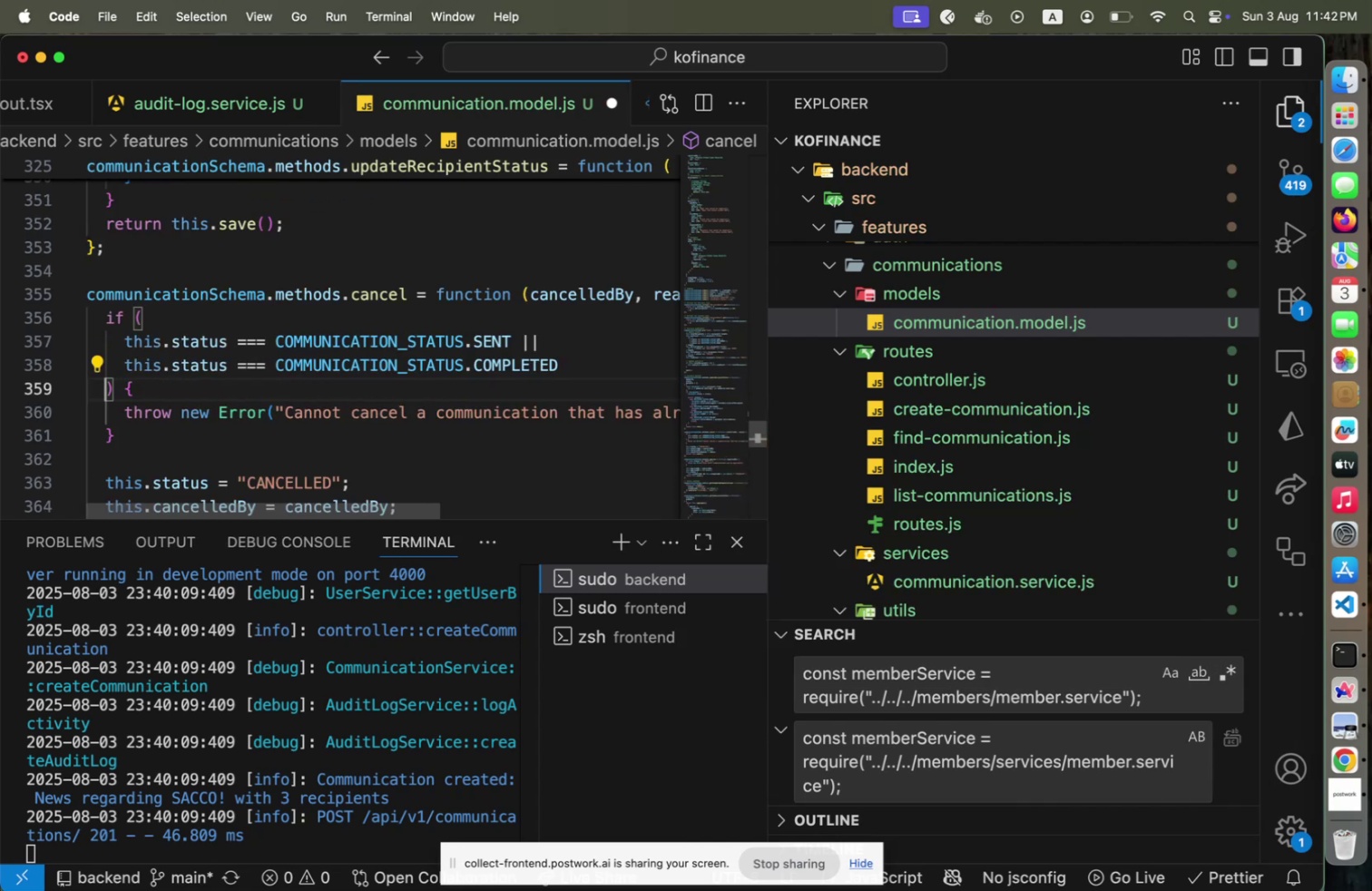 
hold_key(key=ArrowDown, duration=0.73)
 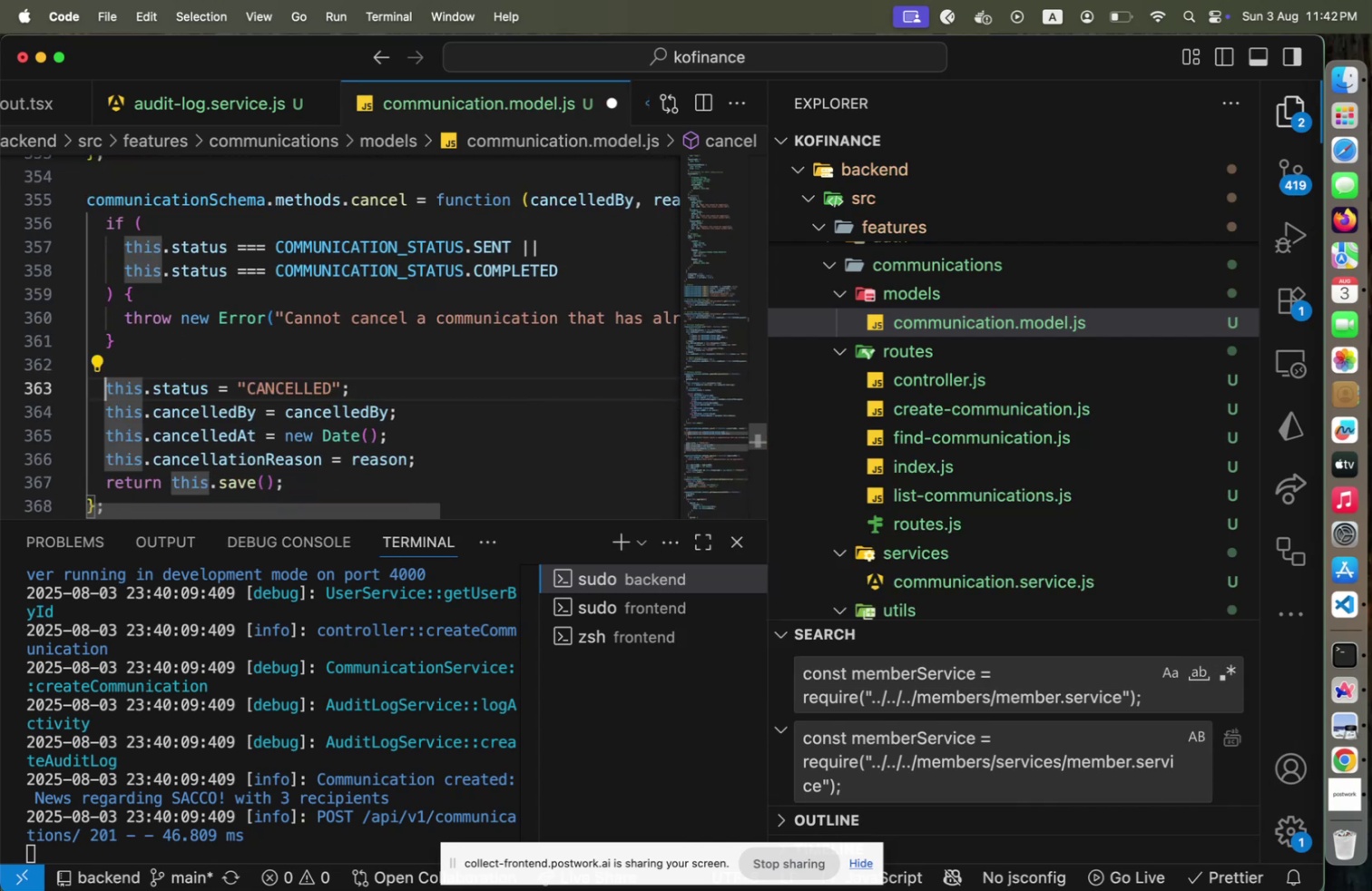 
key(End)
 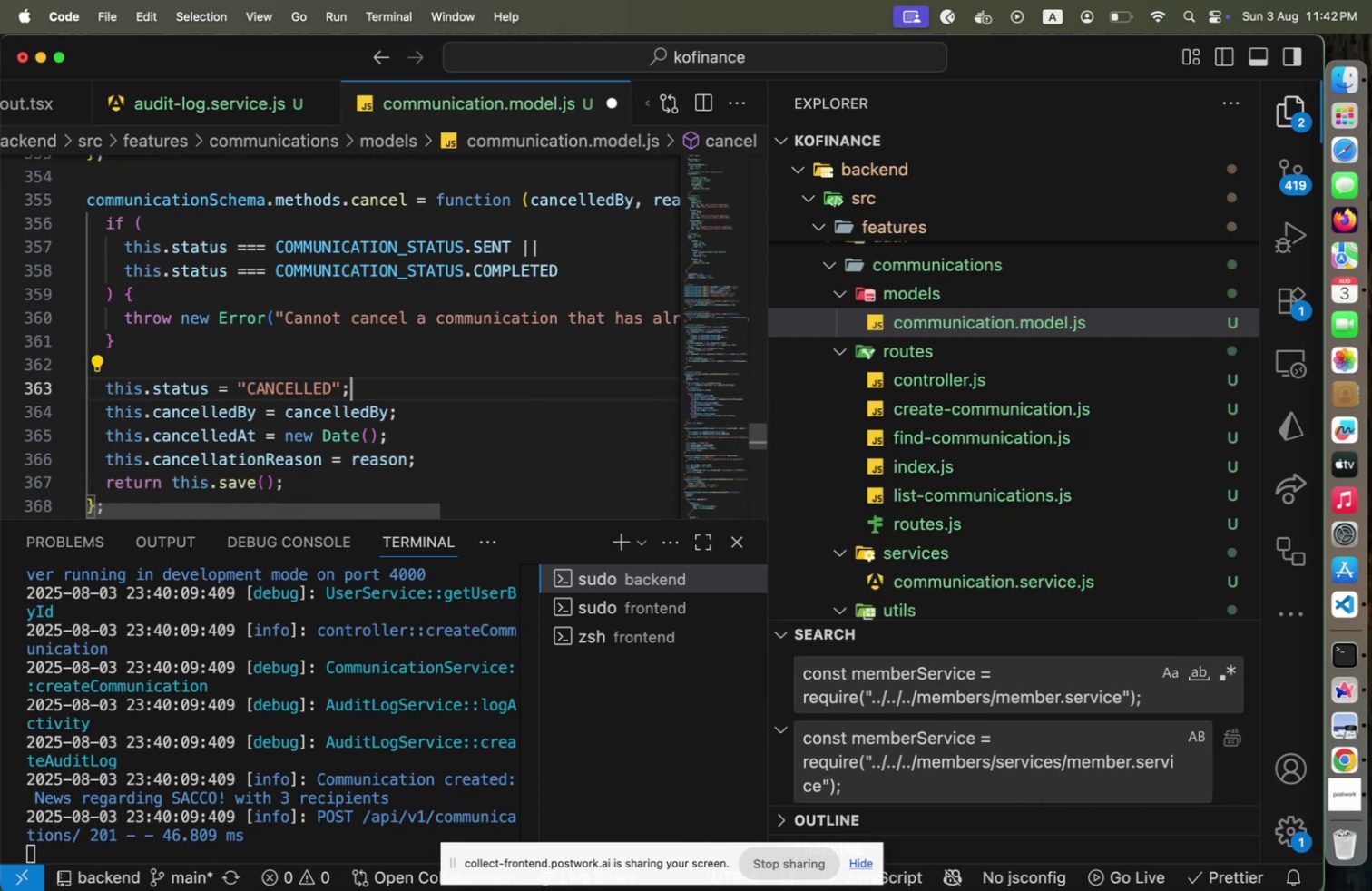 
key(ArrowLeft)
 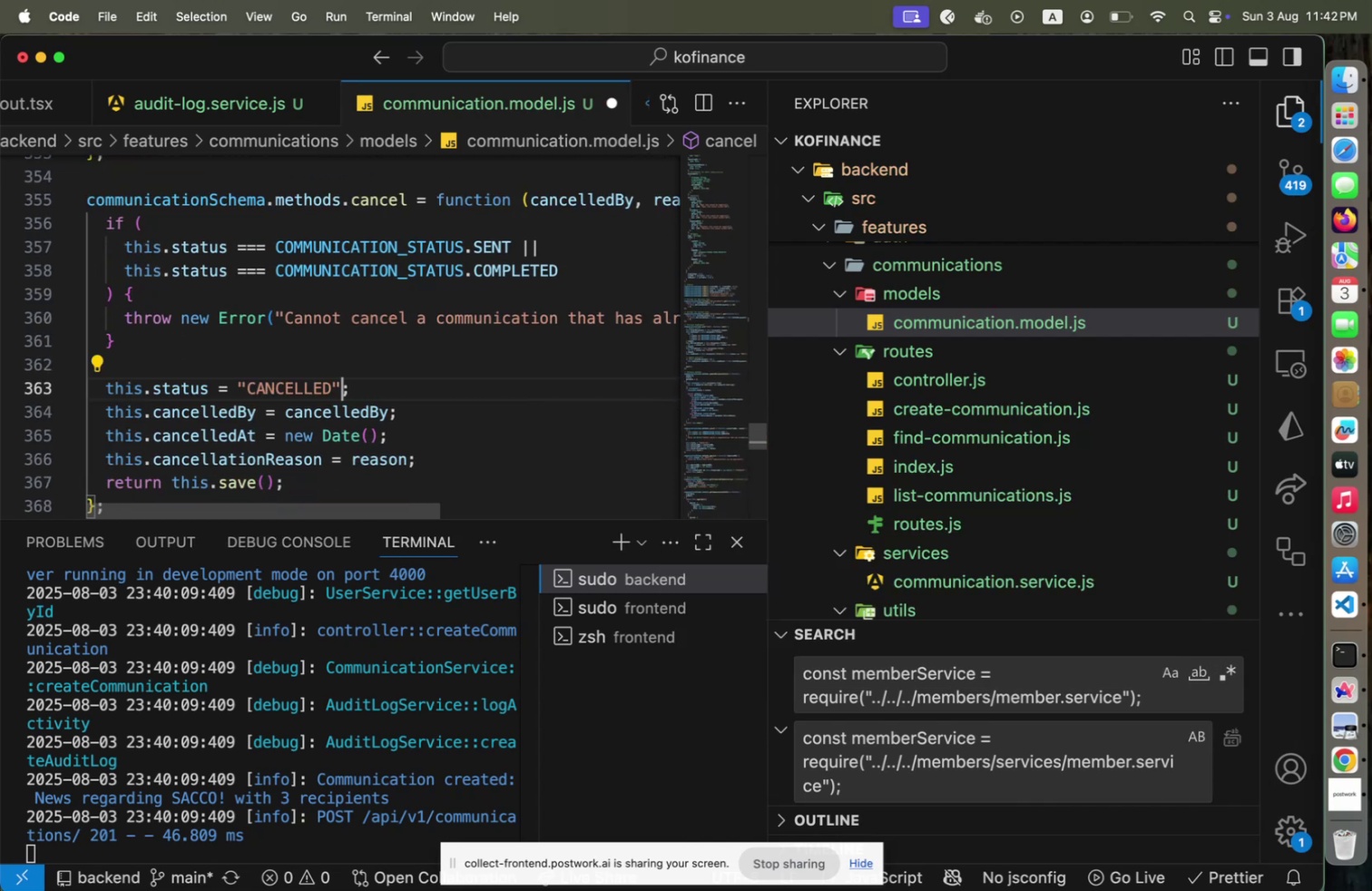 
key(Backspace)
 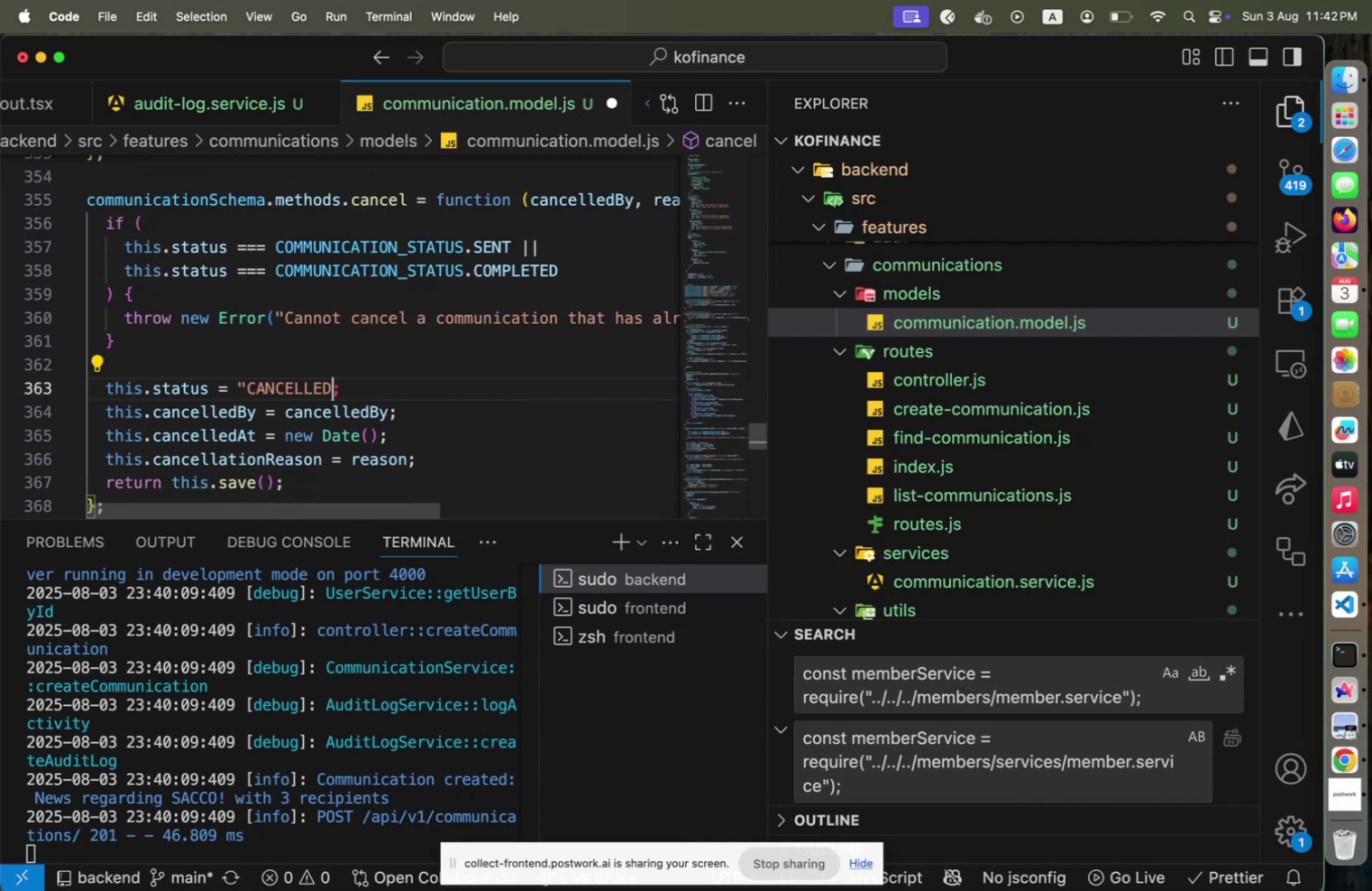 
hold_key(key=ArrowLeft, duration=1.06)
 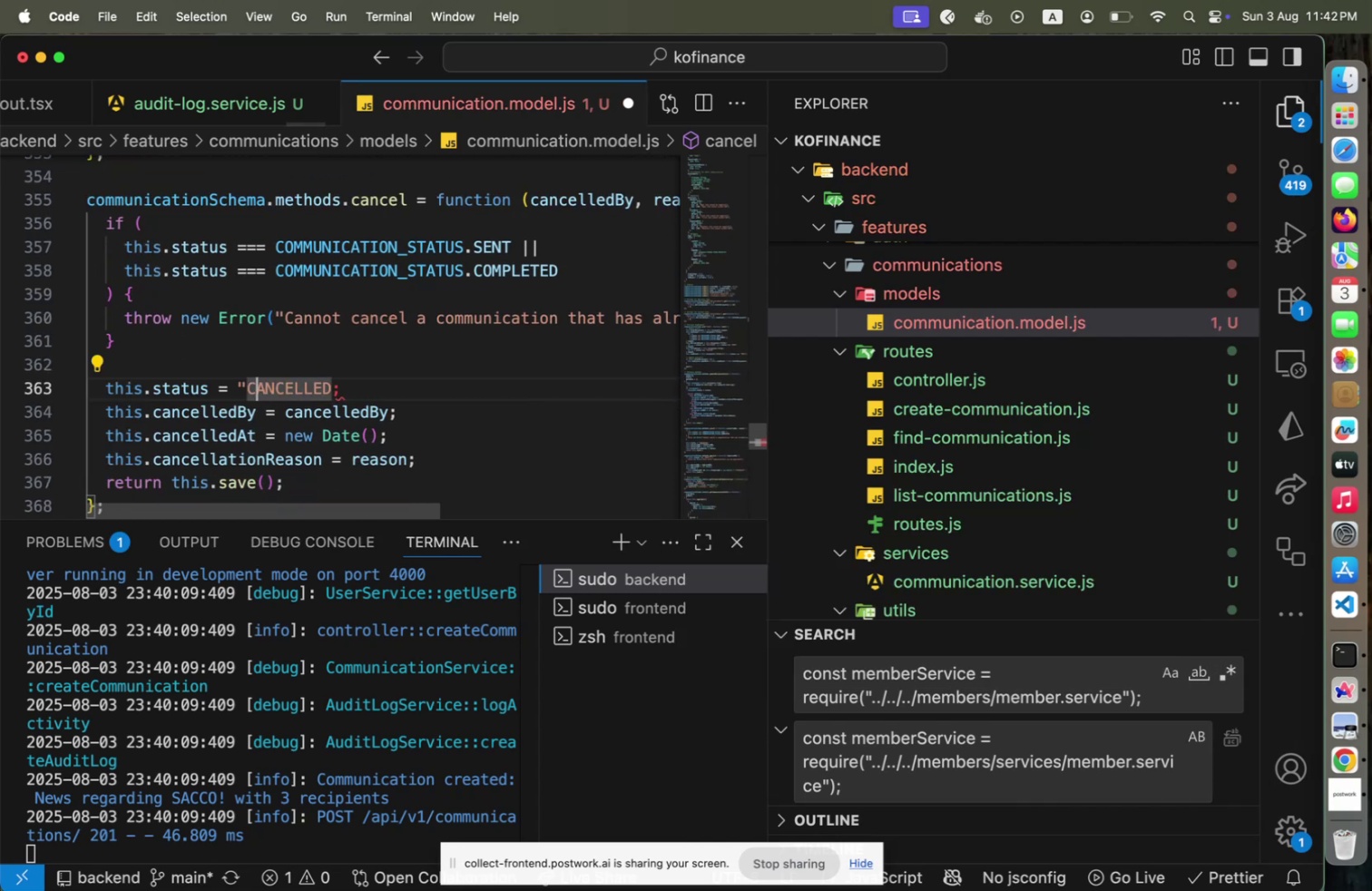 
key(ArrowLeft)
 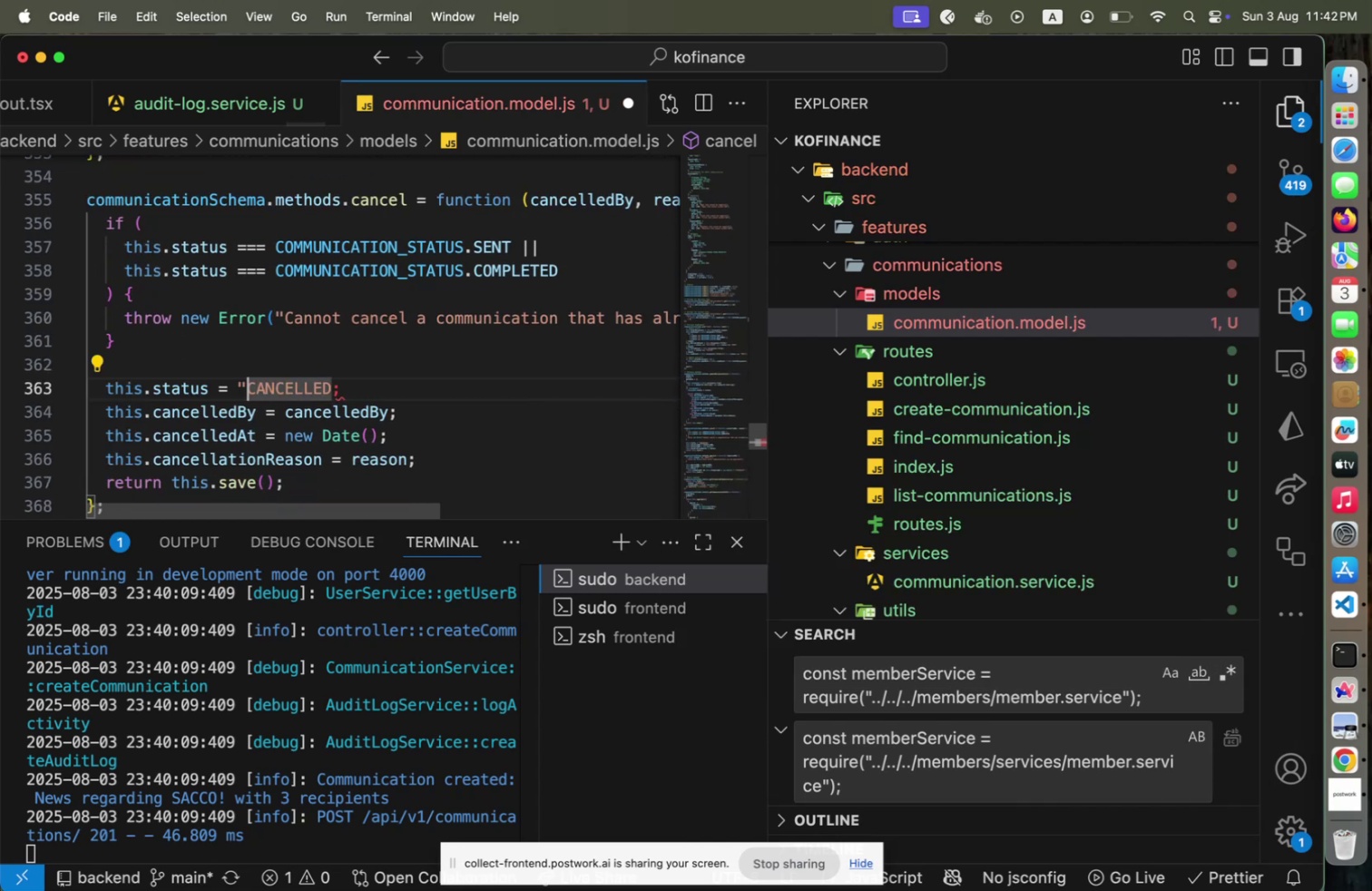 
key(Shift+ArrowLeft)
 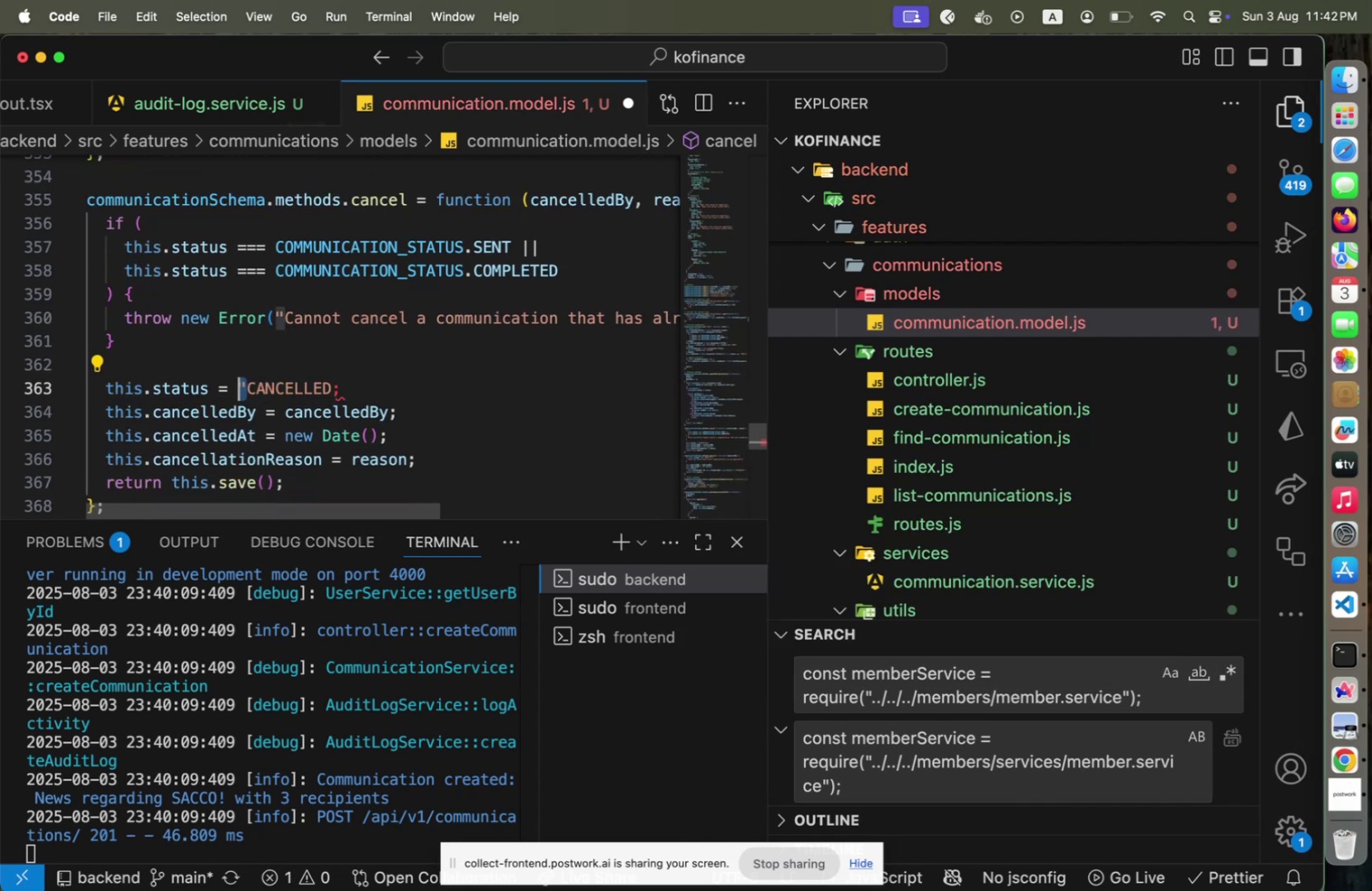 
type(COM)
 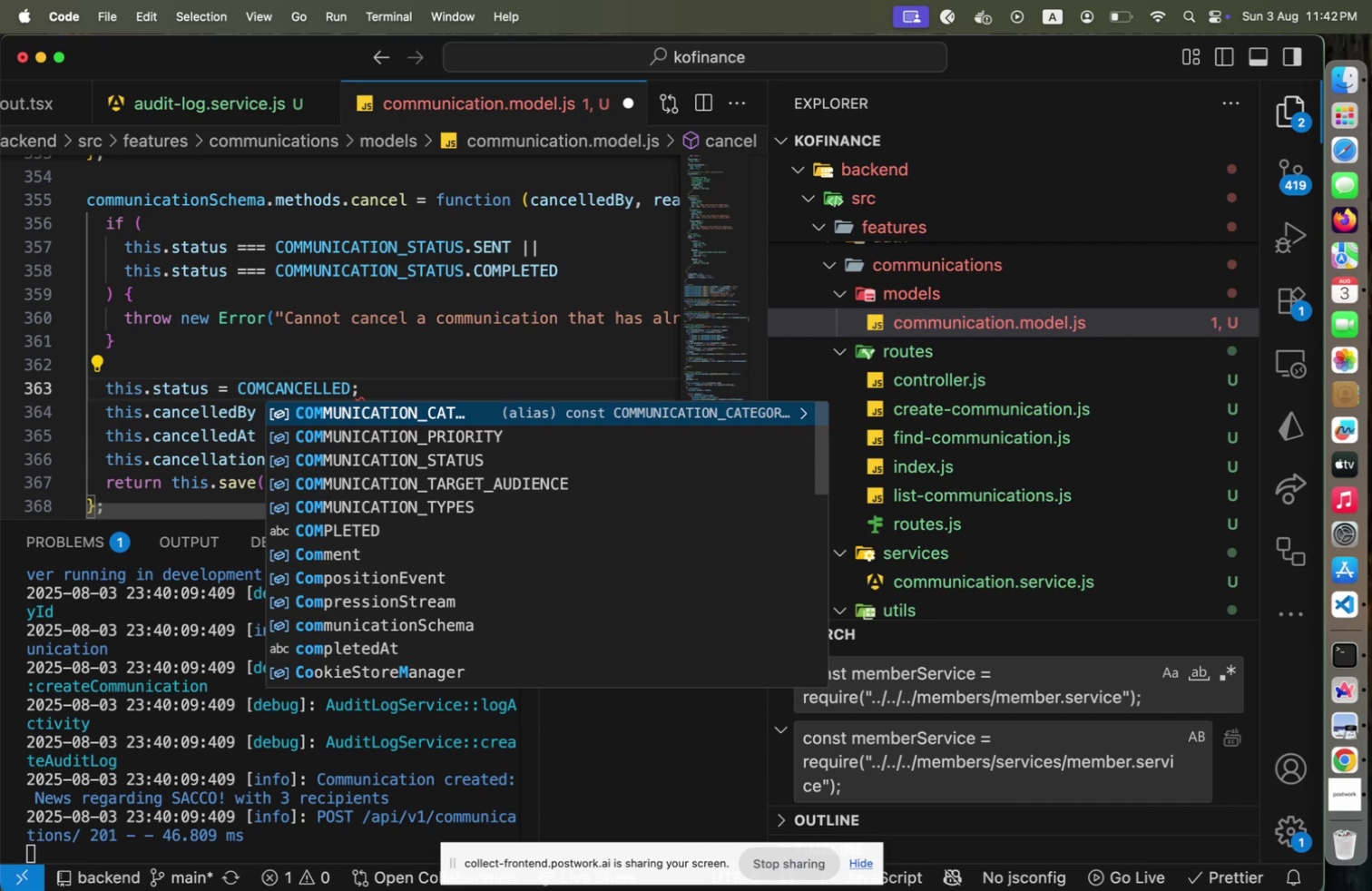 
key(ArrowDown)
 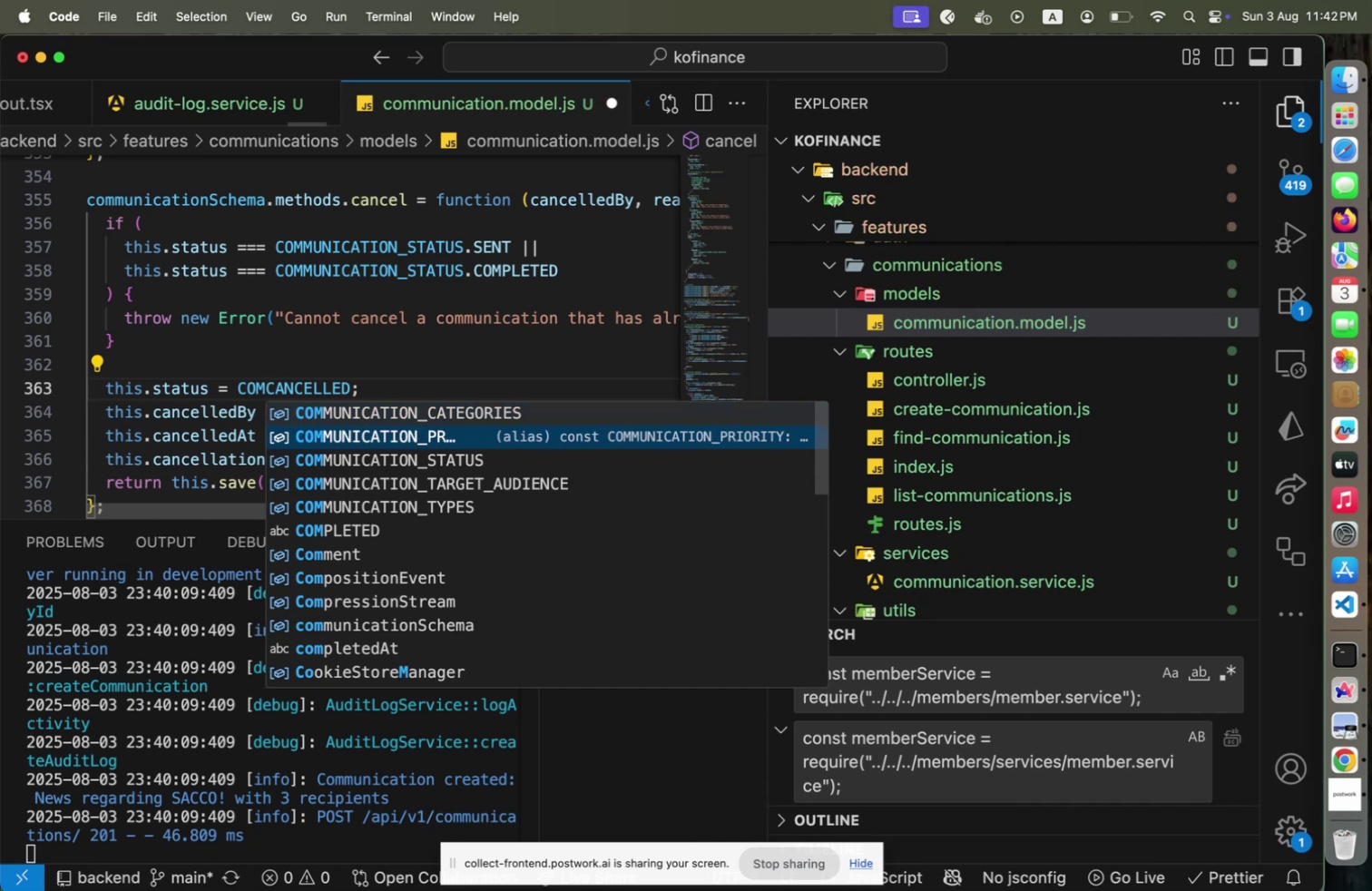 
key(ArrowDown)
 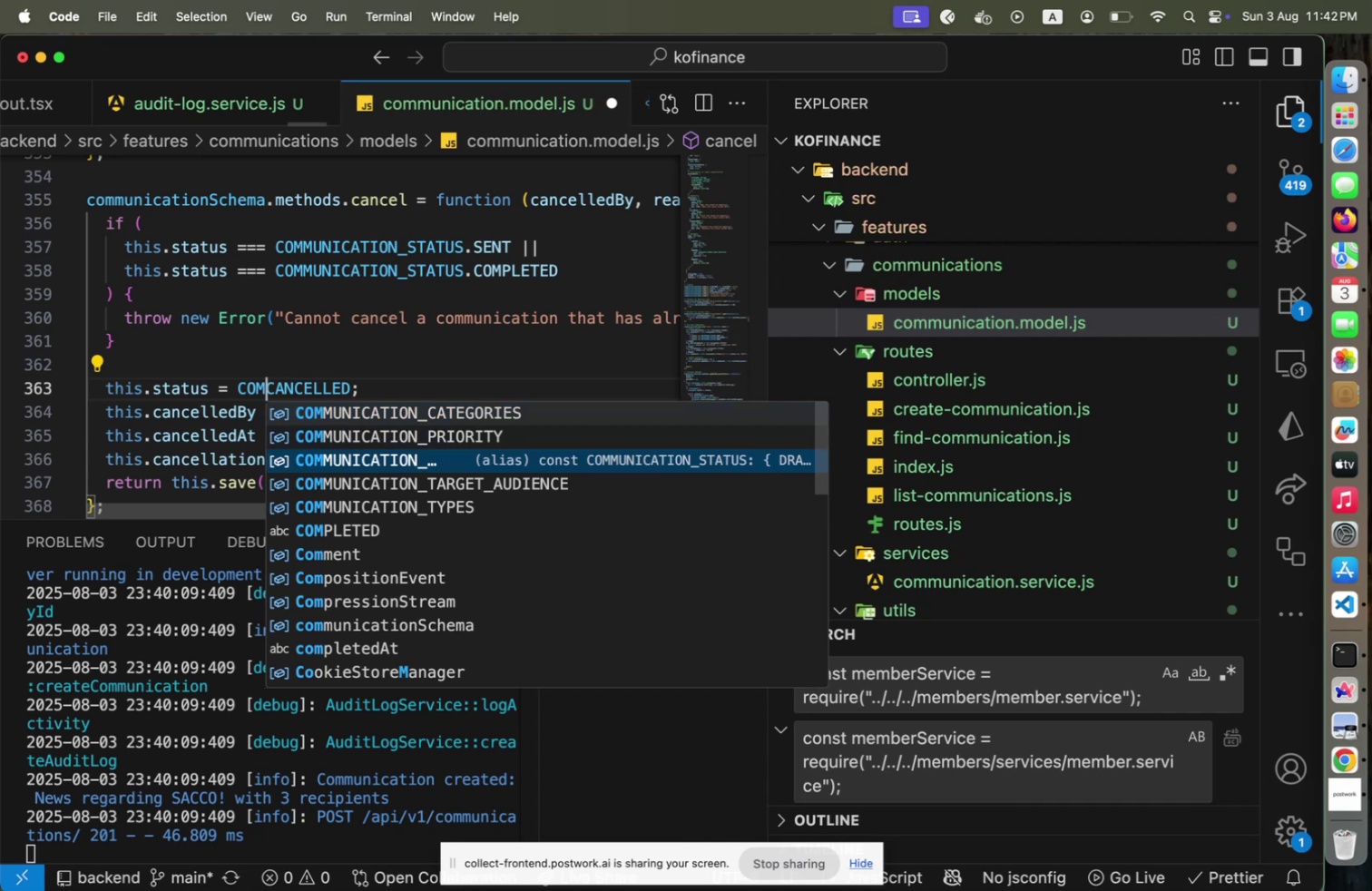 
key(Enter)
 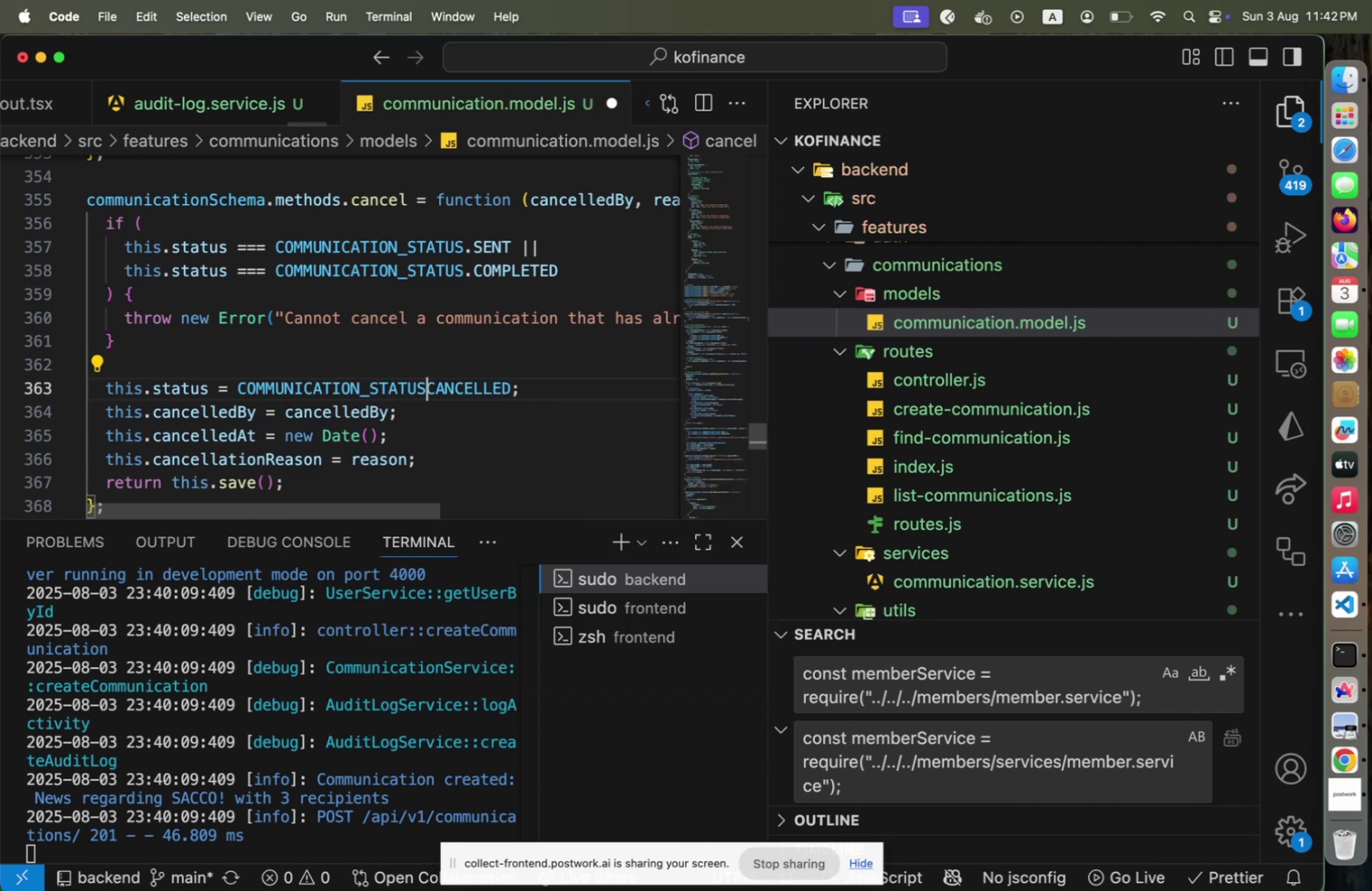 
key(Period)
 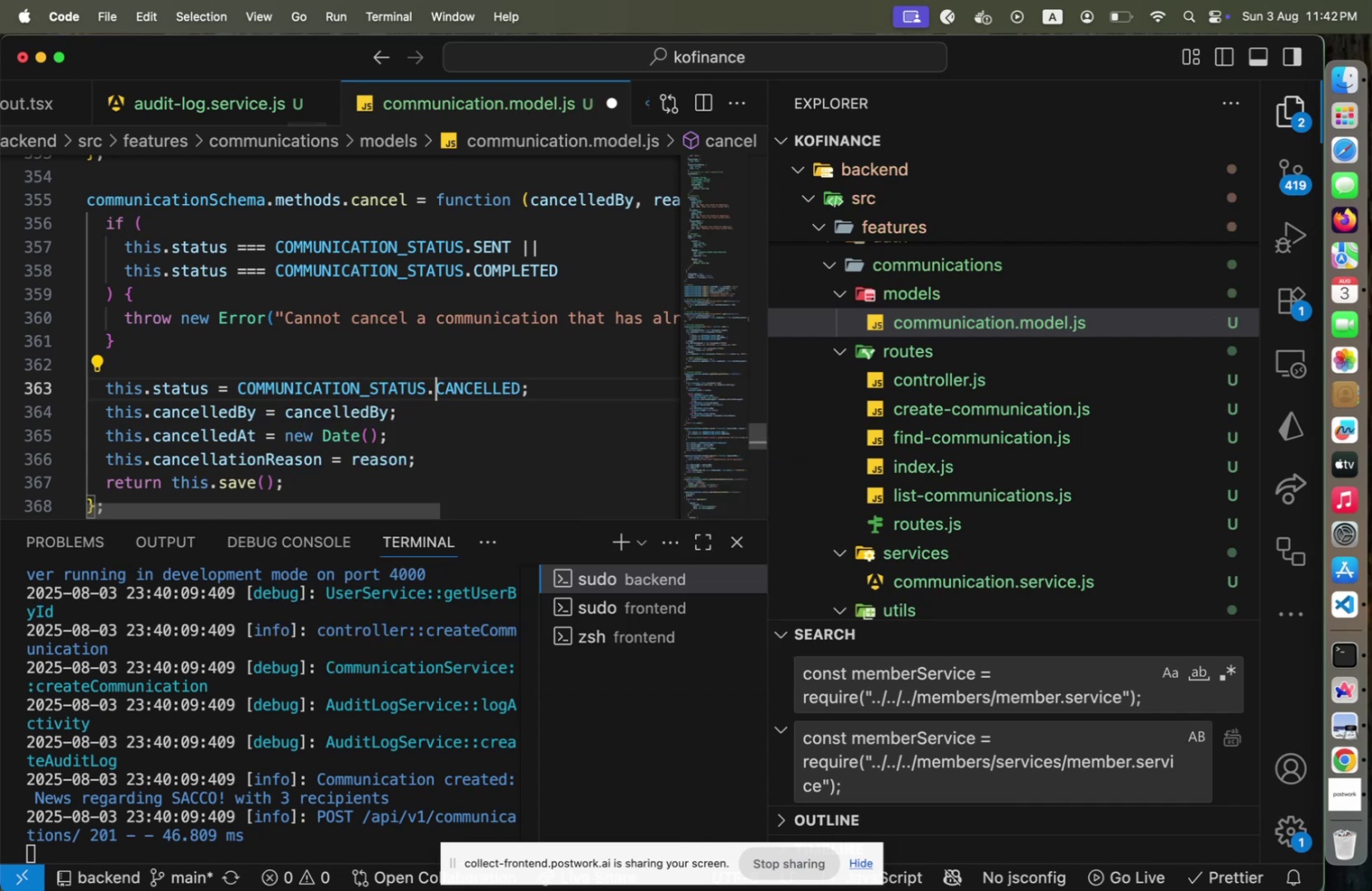 
key(End)
 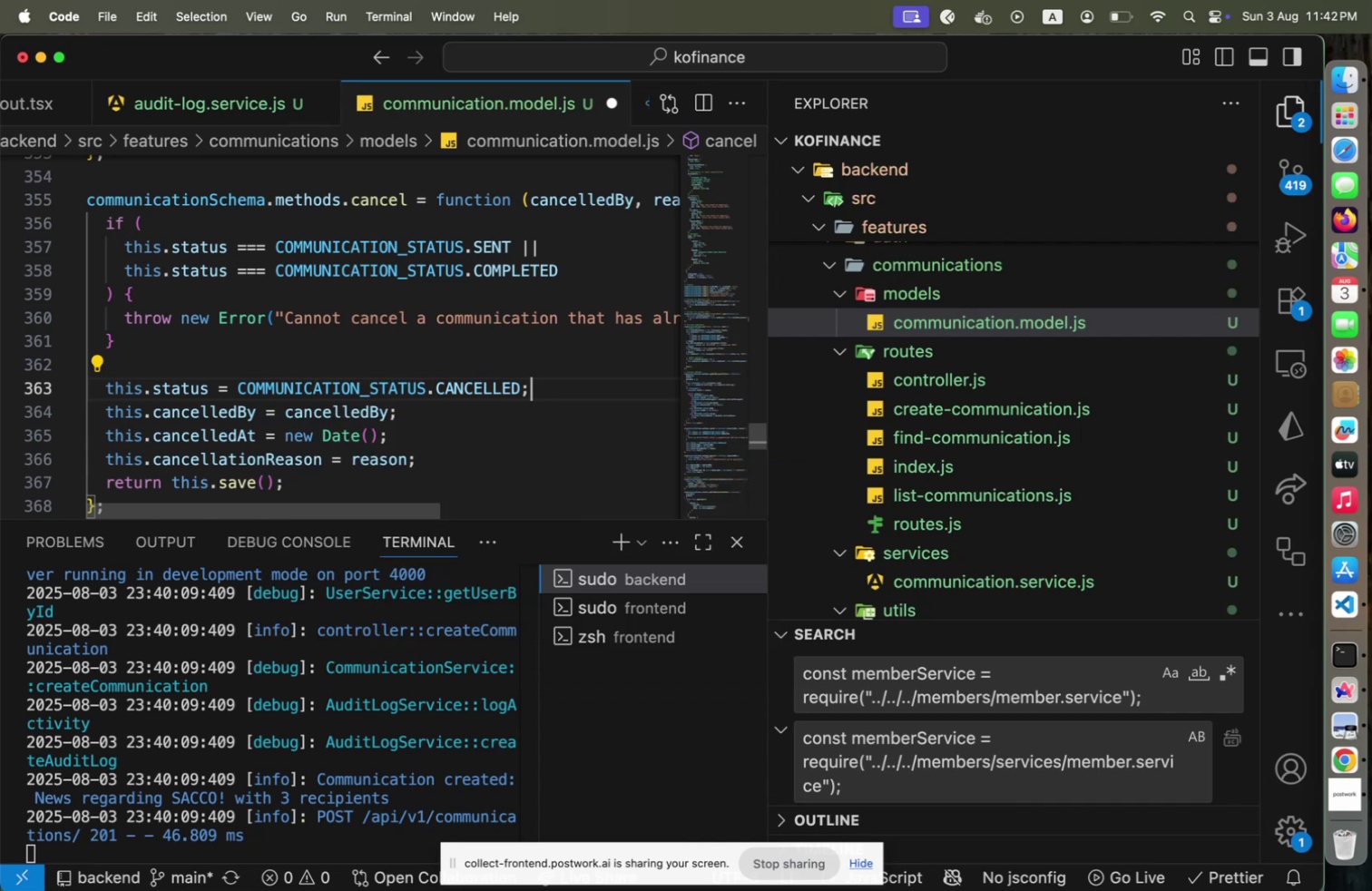 
key(ArrowDown)
 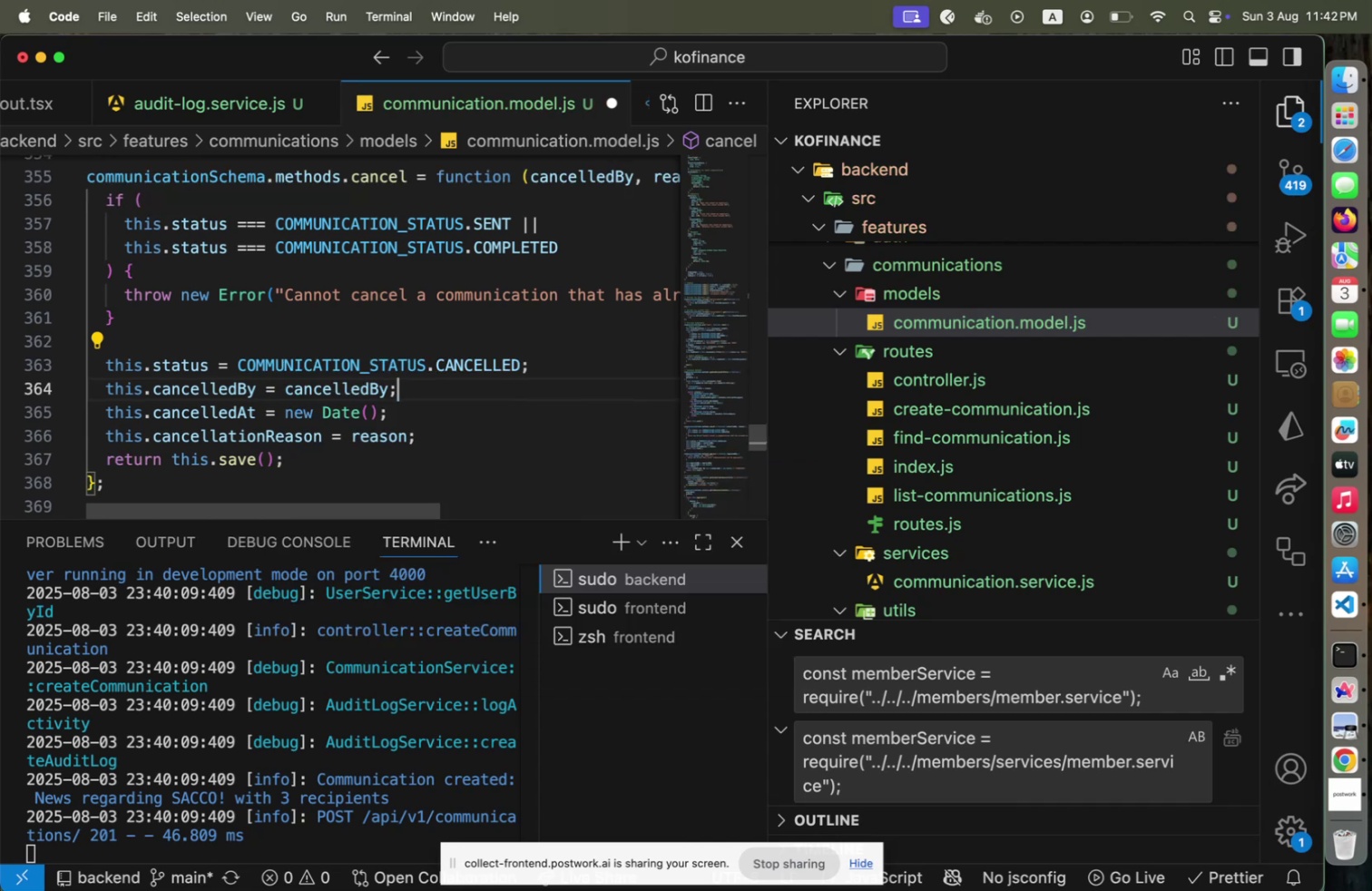 
key(ArrowDown)
 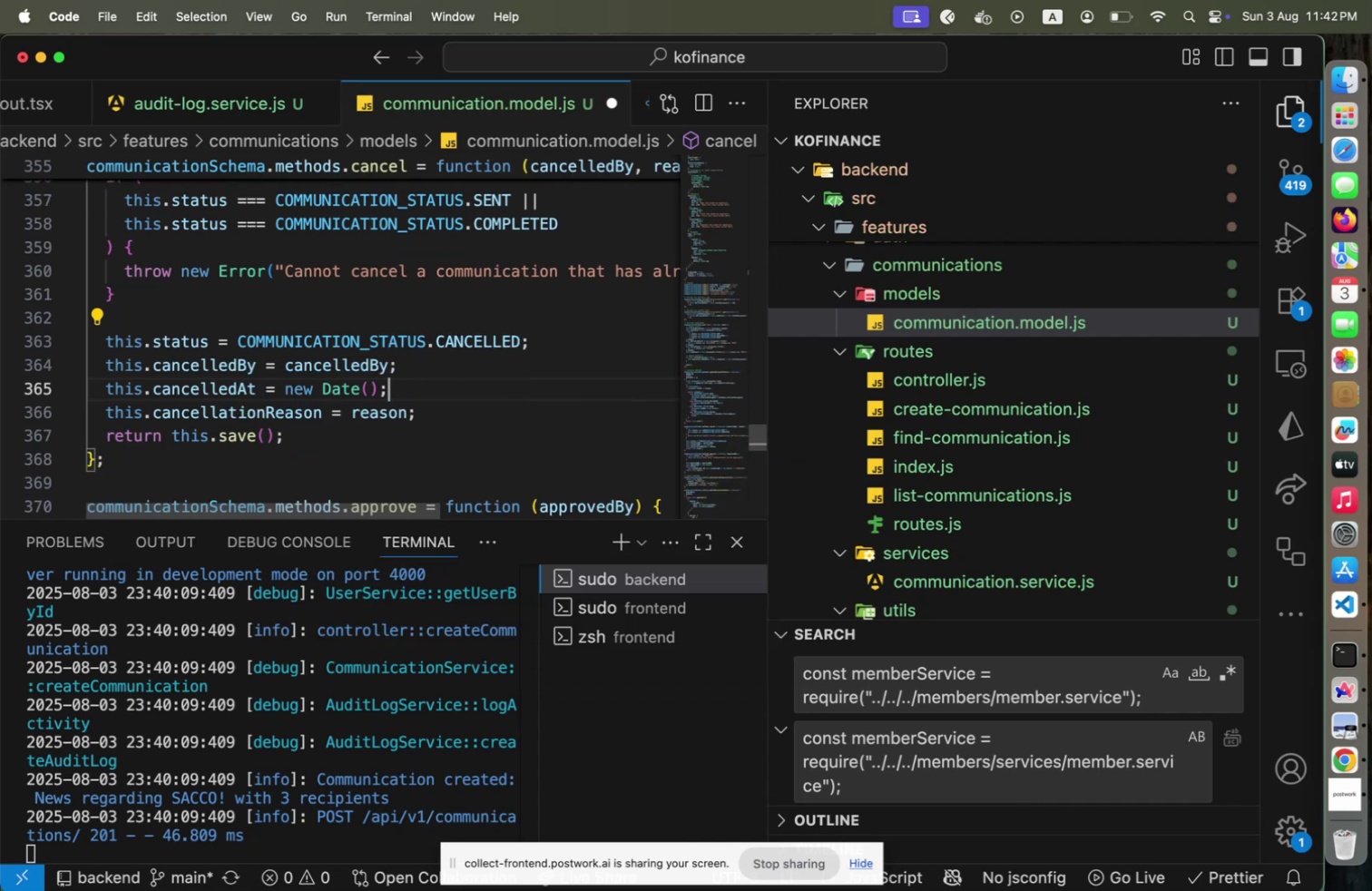 
key(ArrowDown)
 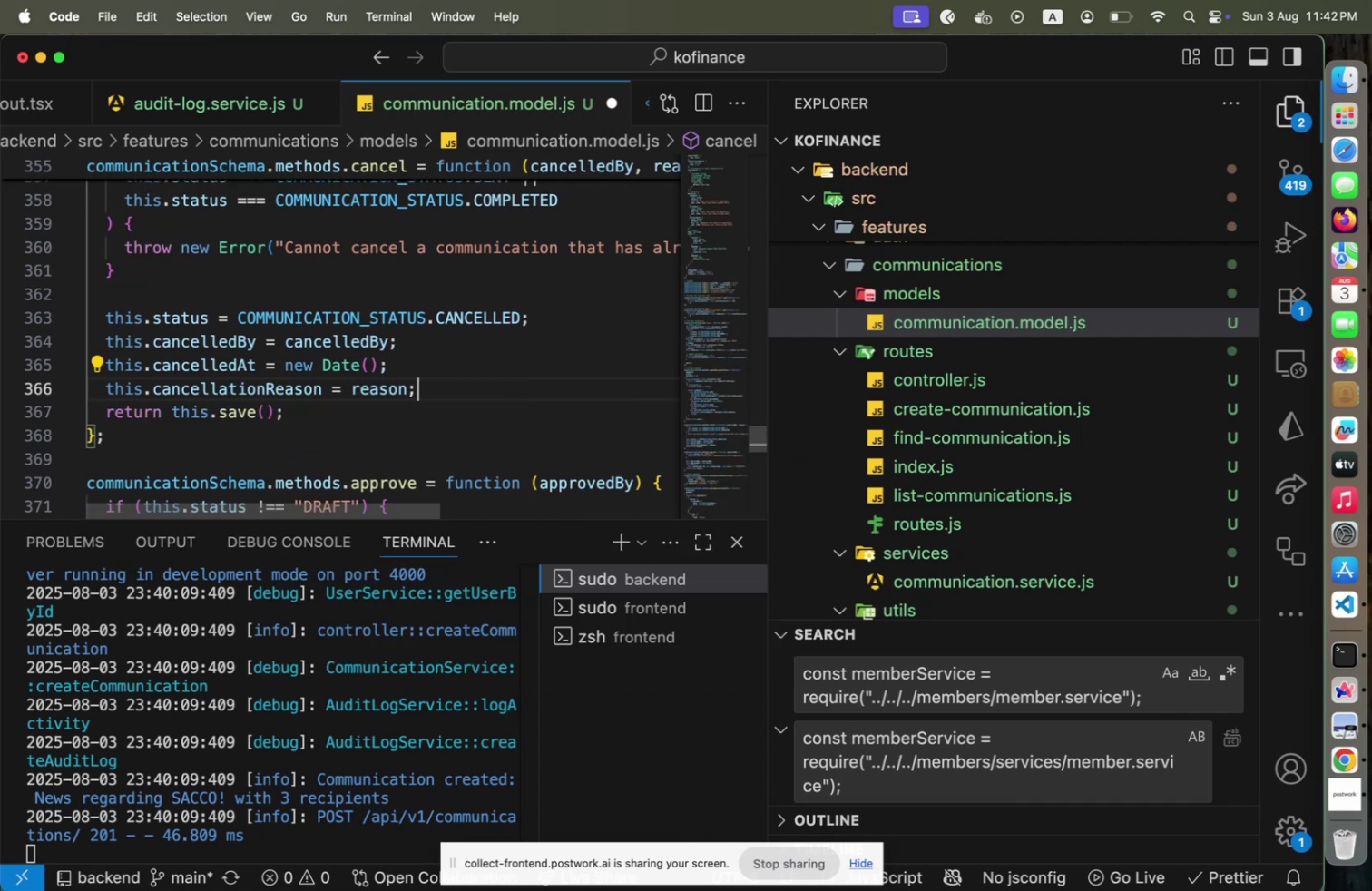 
key(ArrowDown)
 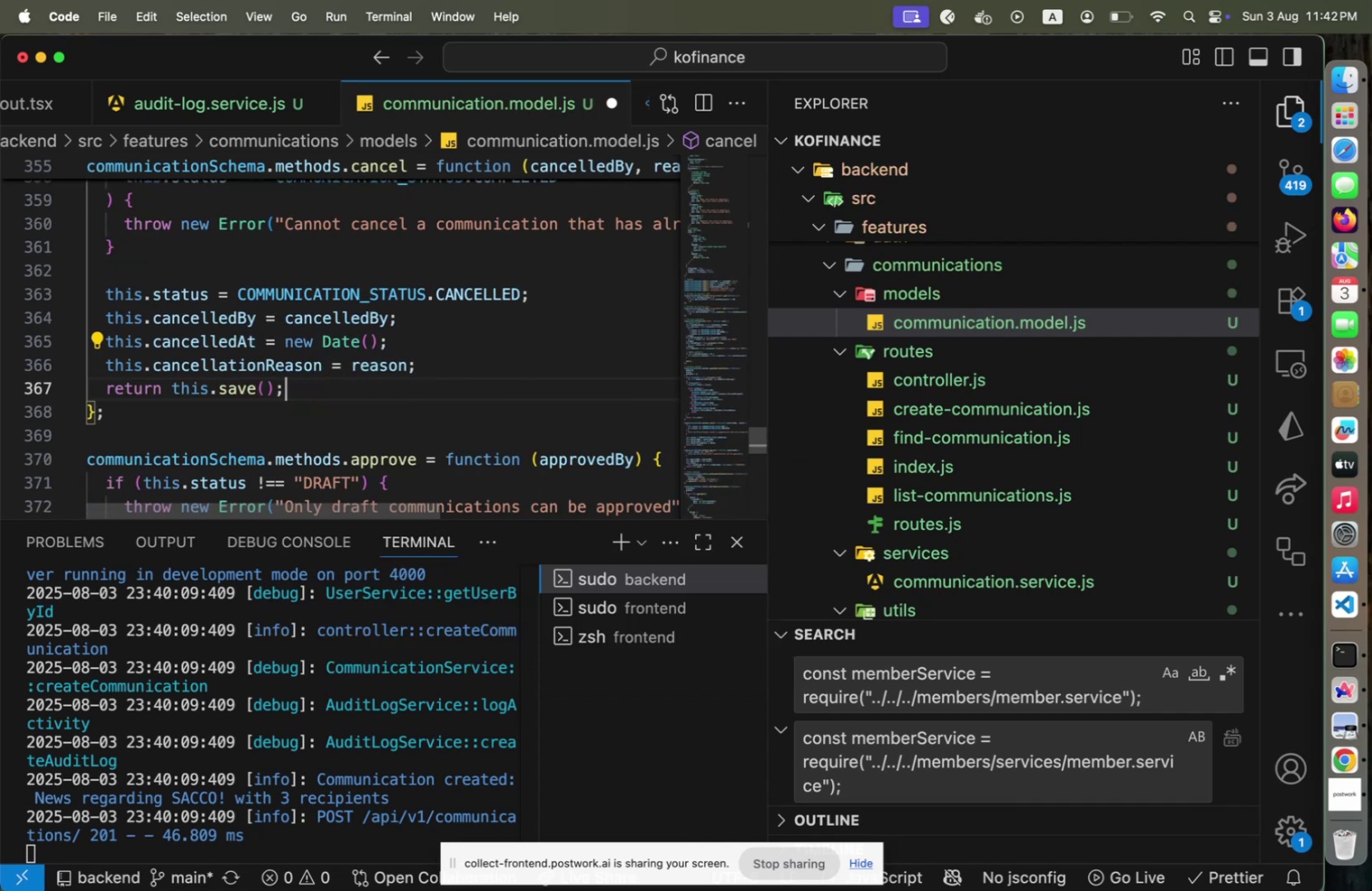 
key(ArrowDown)
 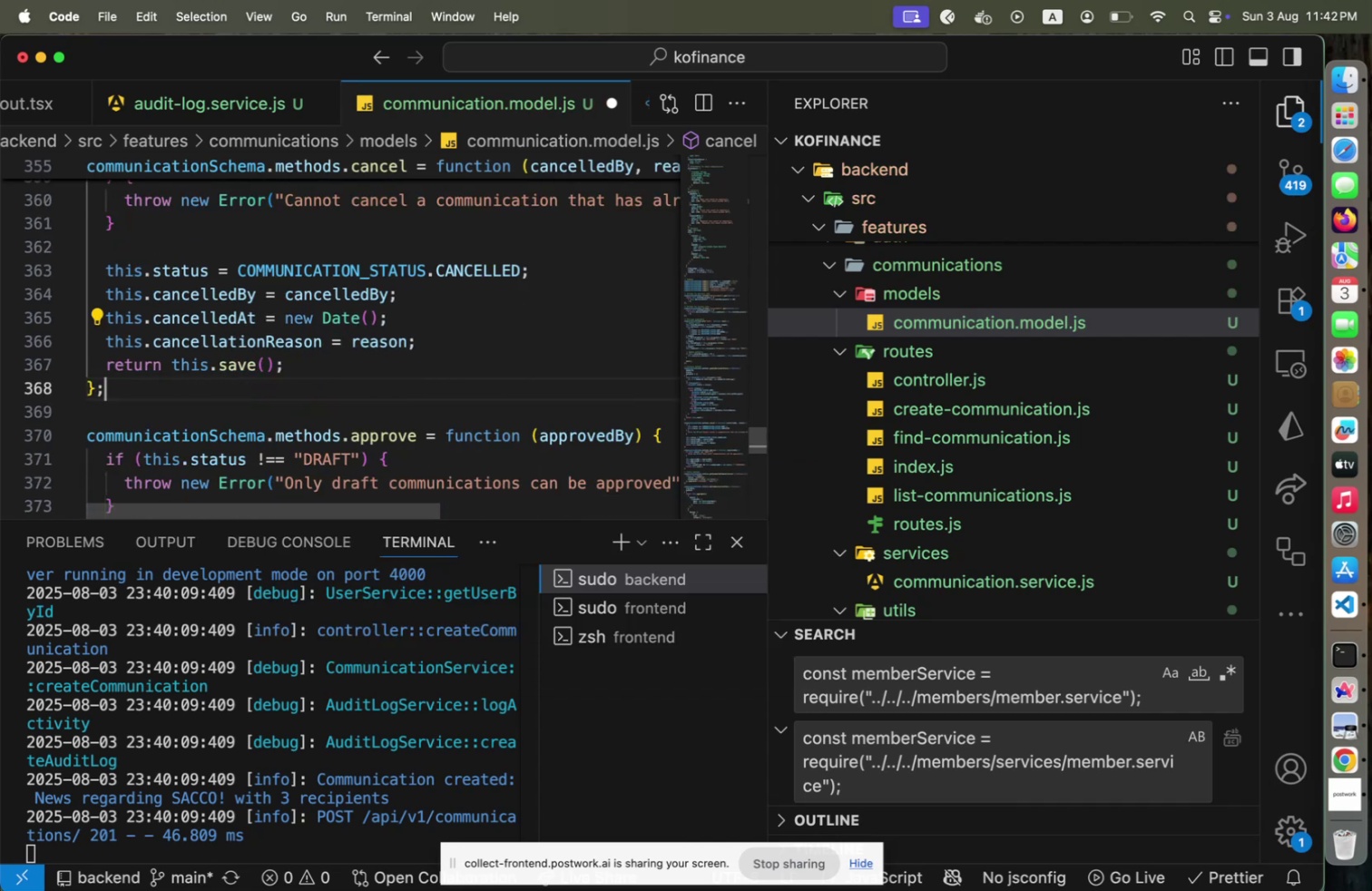 
key(ArrowDown)
 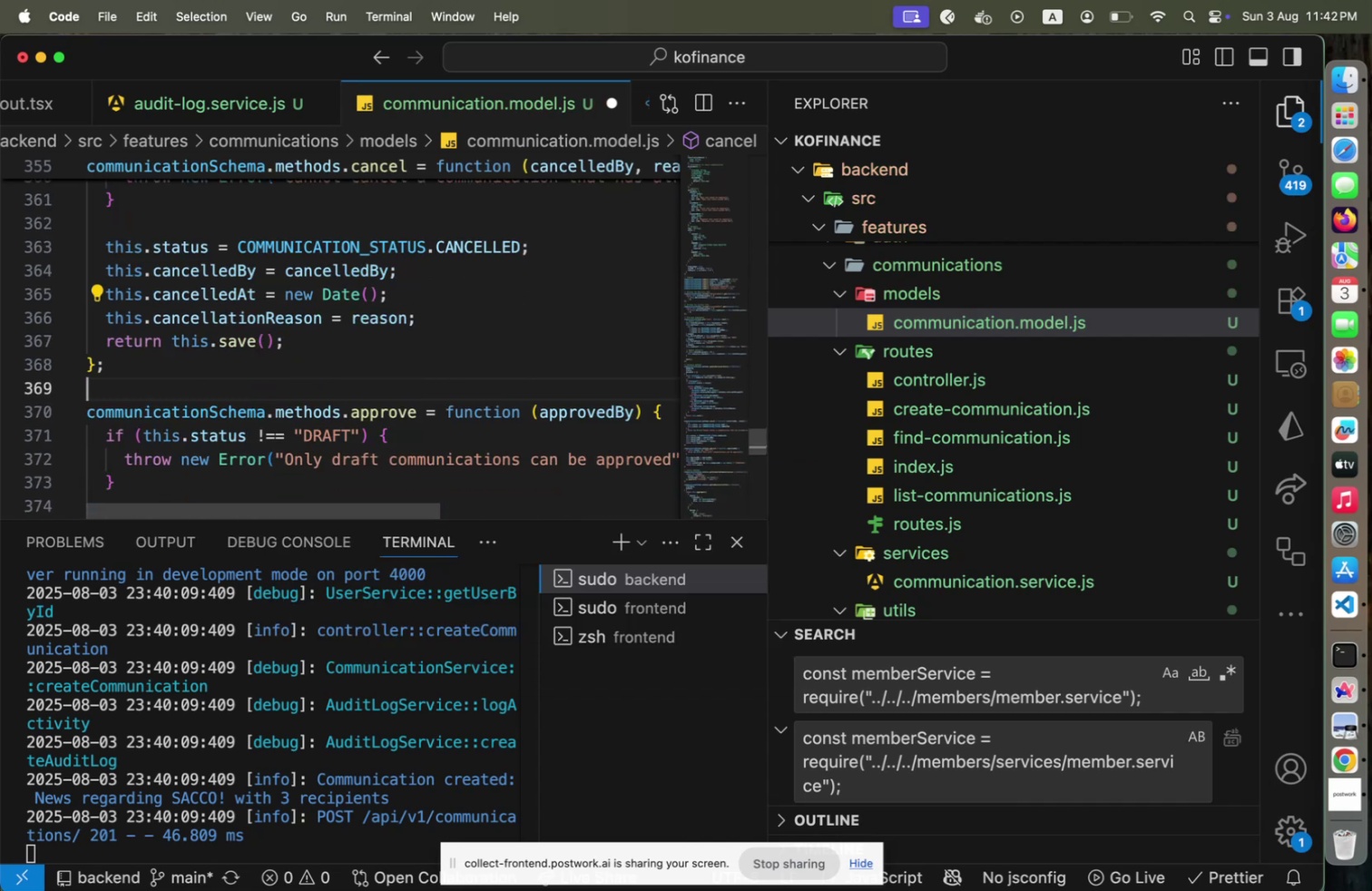 
key(ArrowDown)
 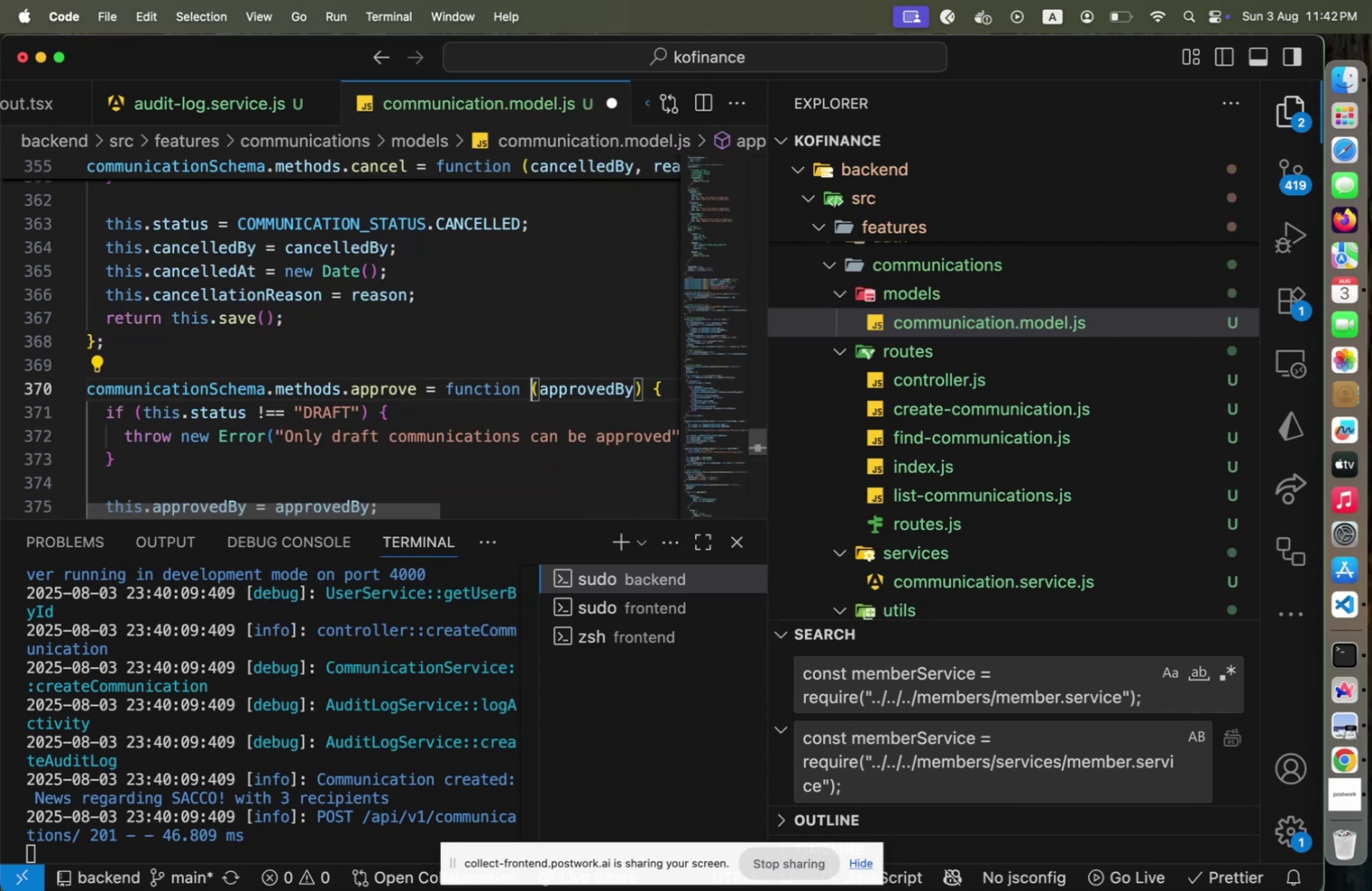 
key(ArrowLeft)
 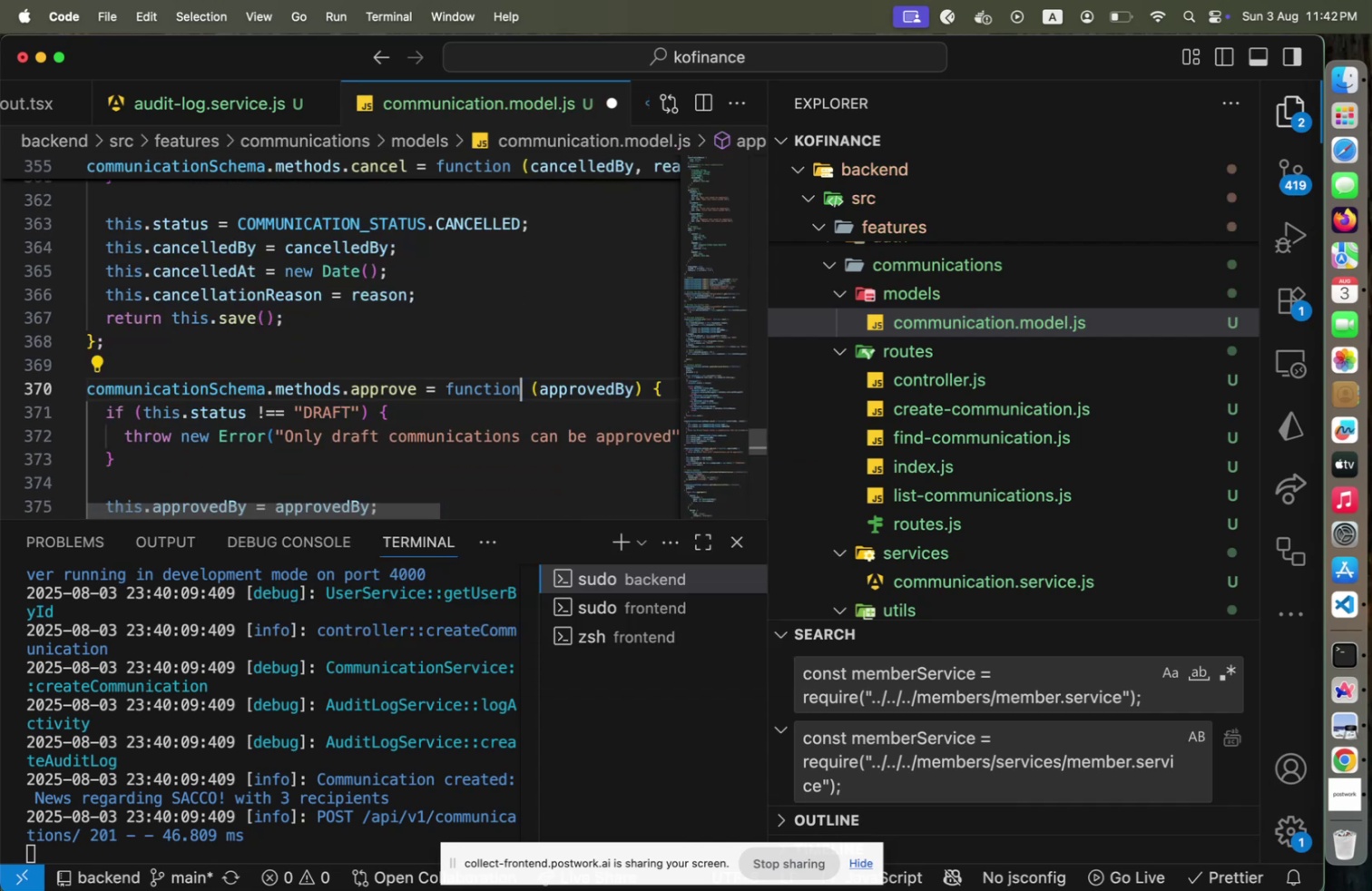 
key(ArrowLeft)
 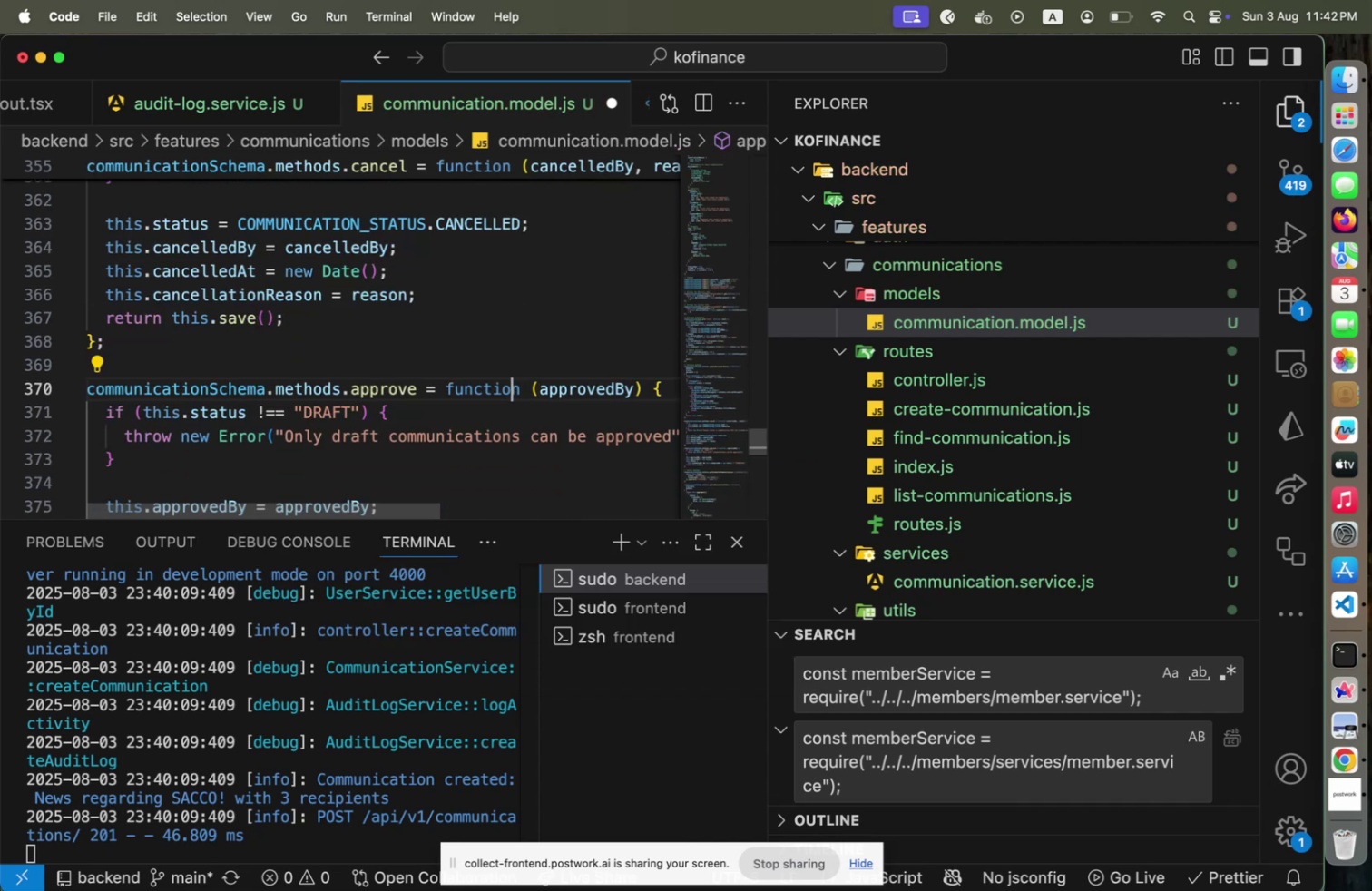 
key(ArrowDown)
 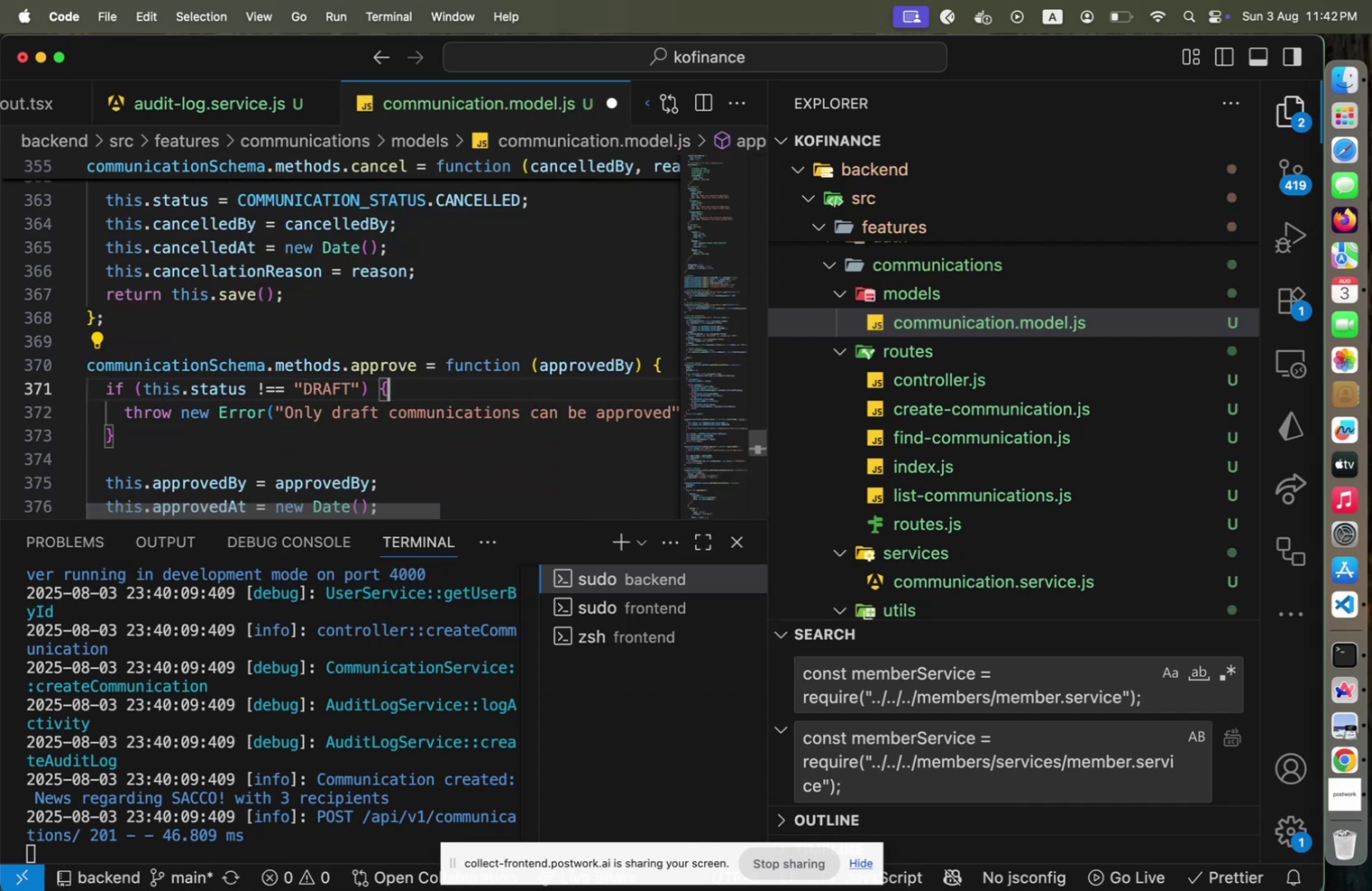 
hold_key(key=ArrowLeft, duration=1.09)
 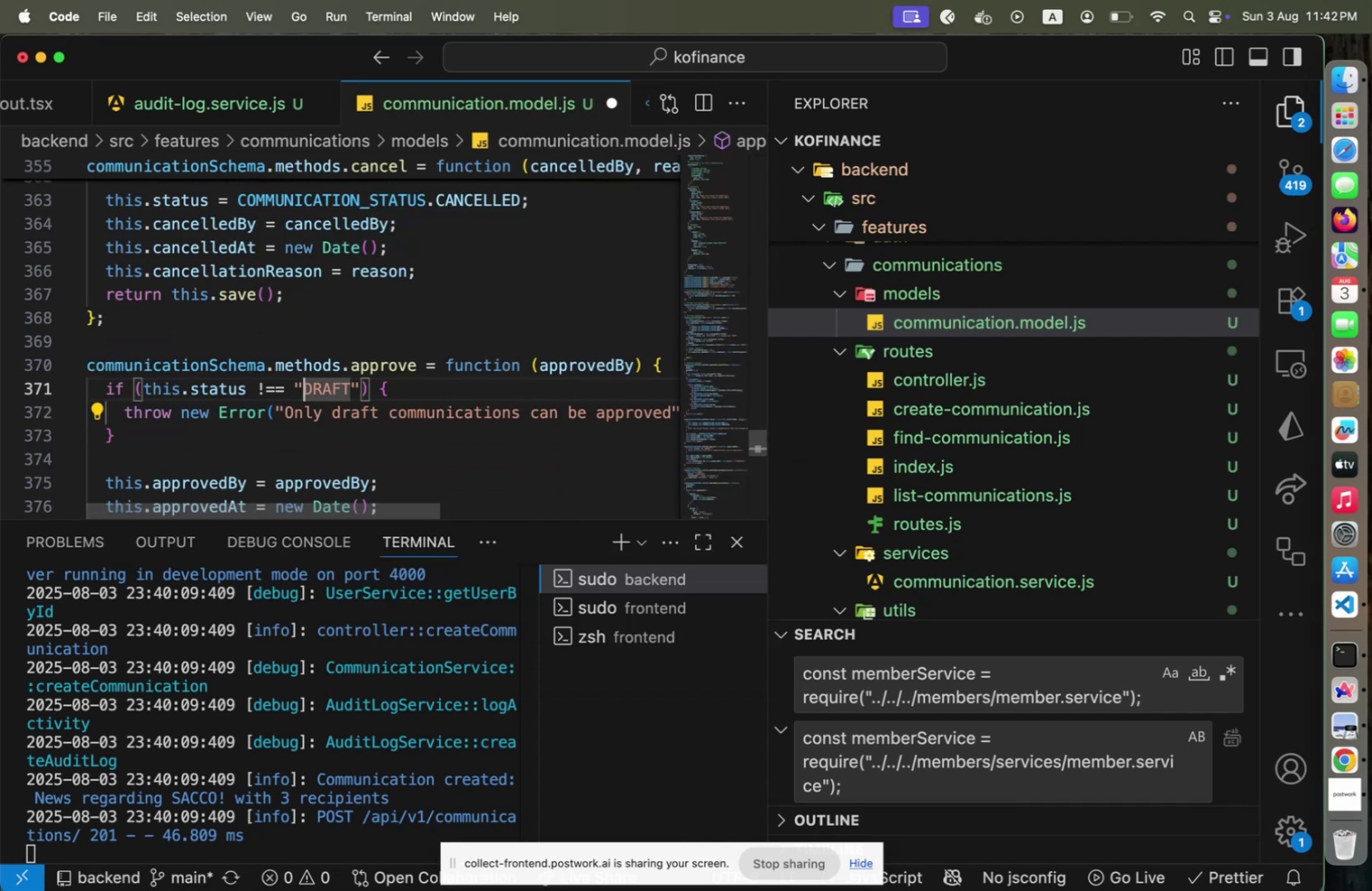 
key(ArrowLeft)
 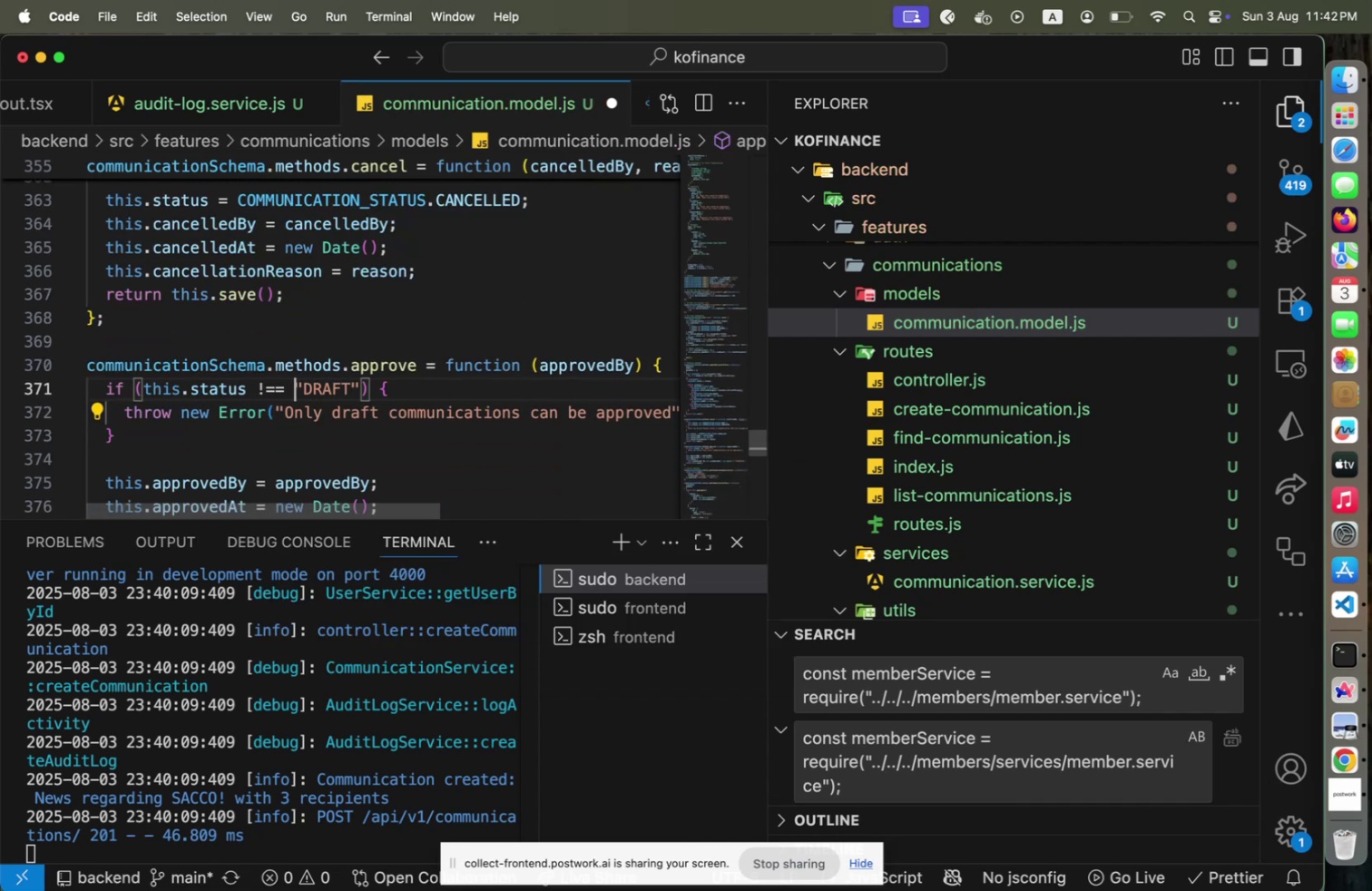 
key(ArrowRight)
 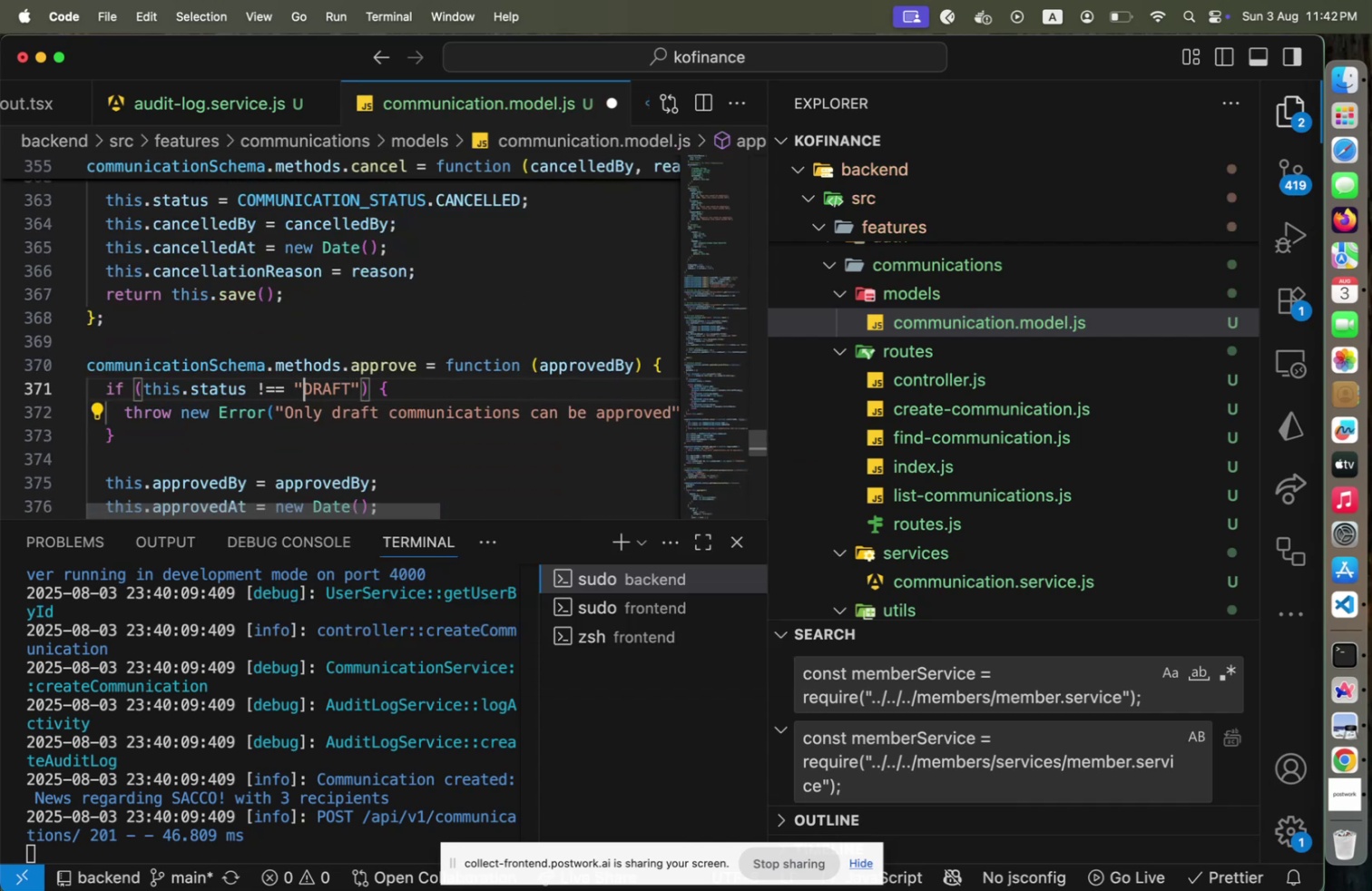 
key(Shift+ArrowLeft)
 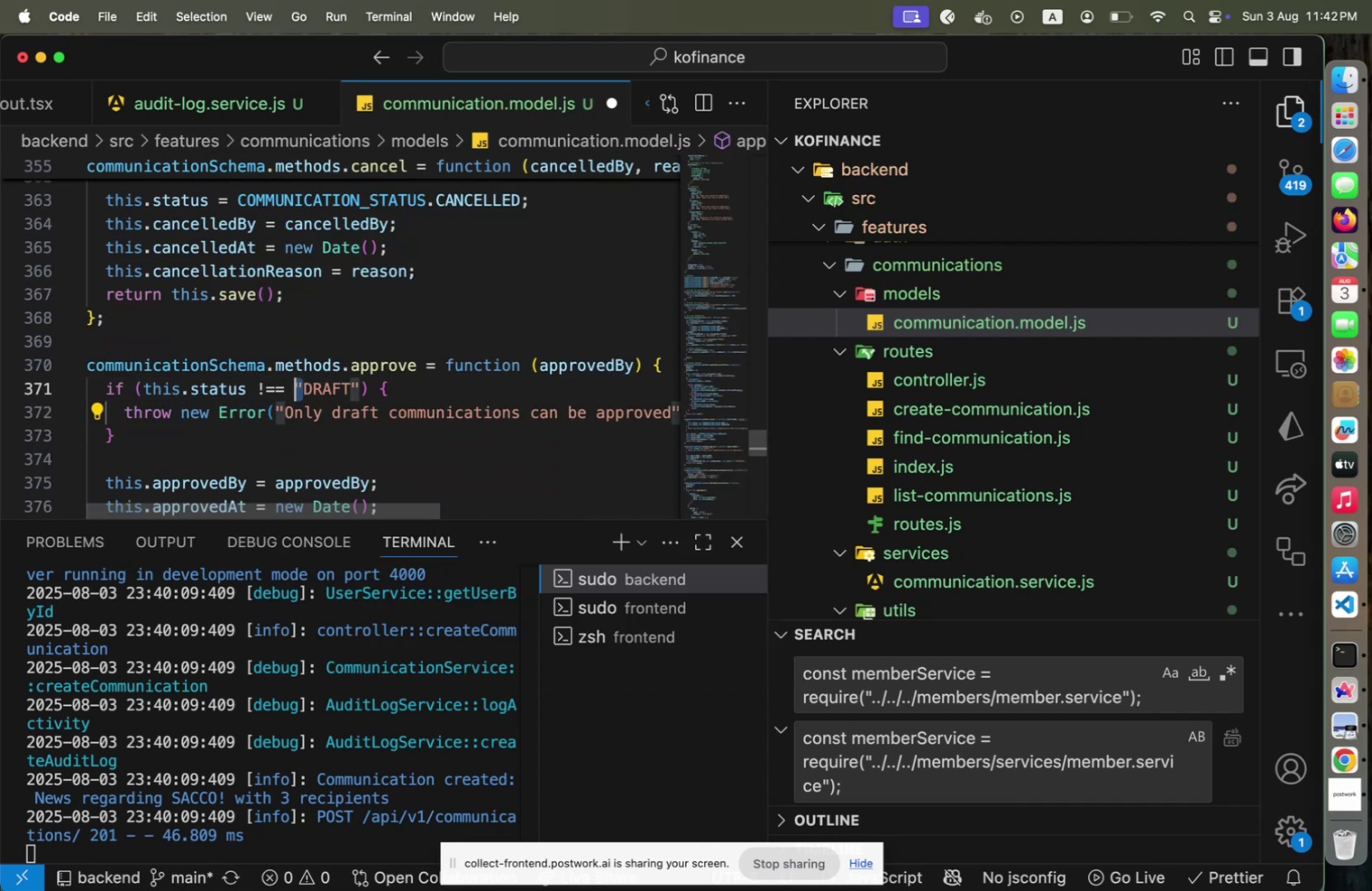 
type(COMM)
 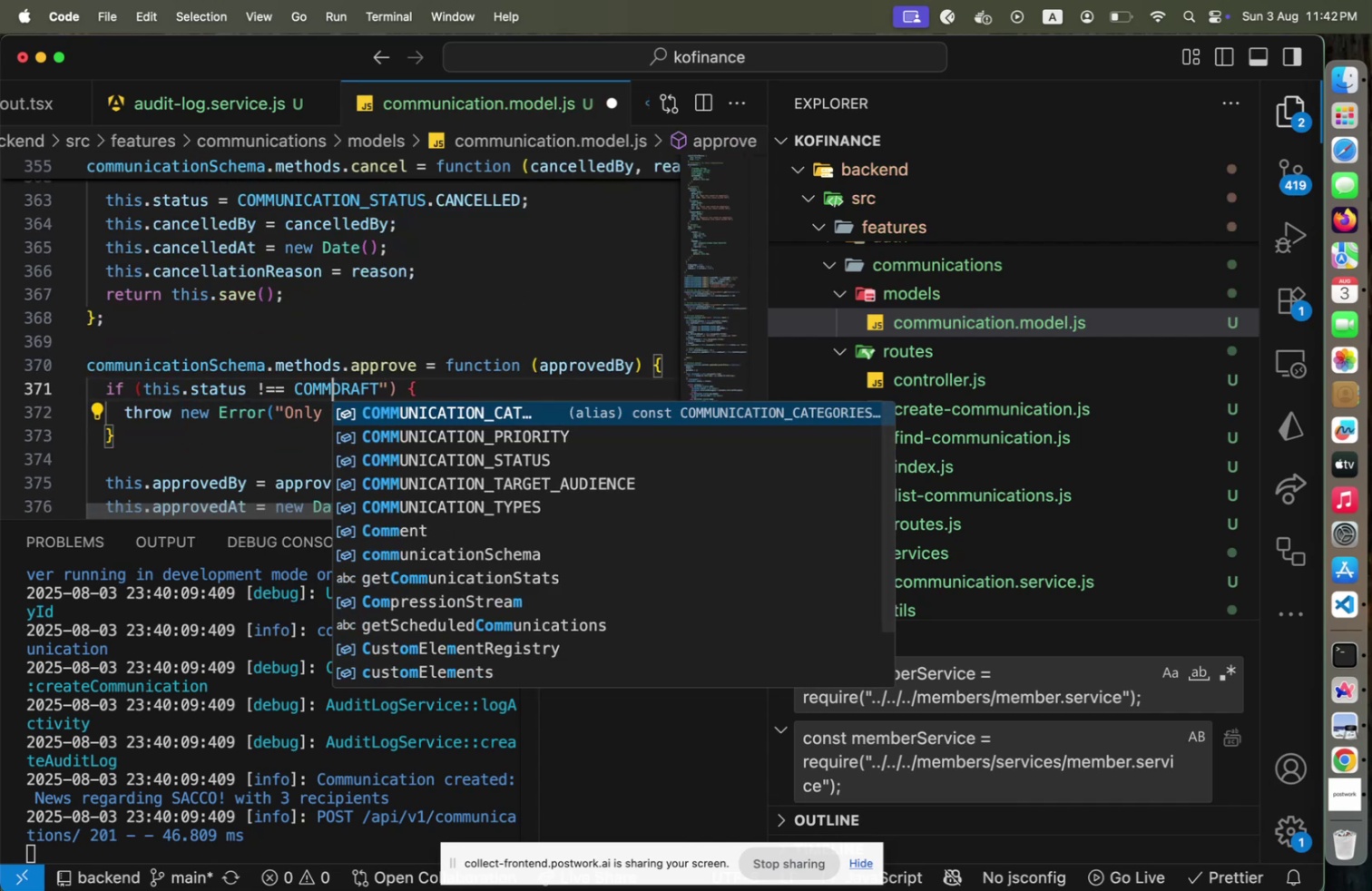 
key(ArrowDown)
 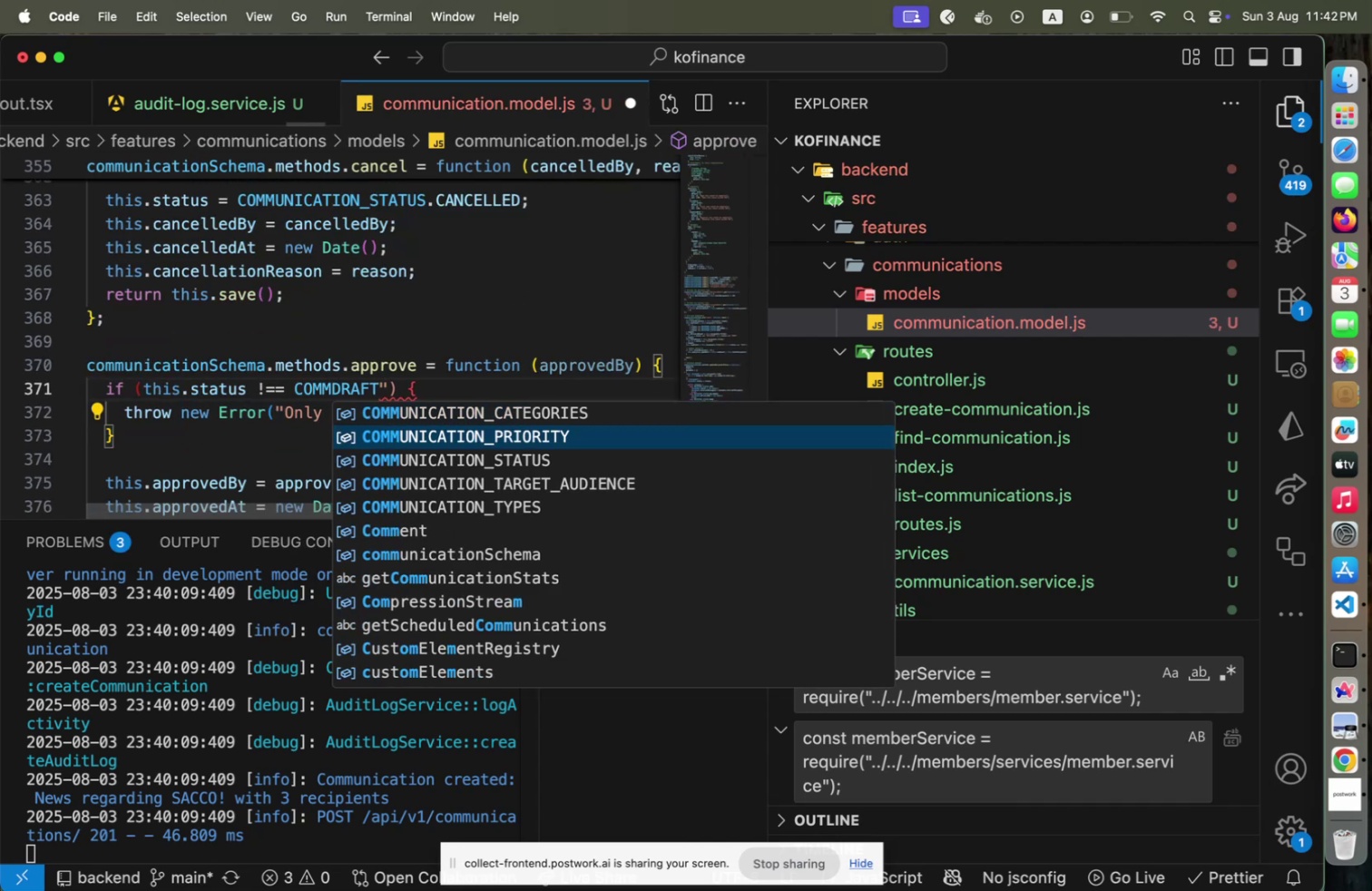 
key(ArrowDown)
 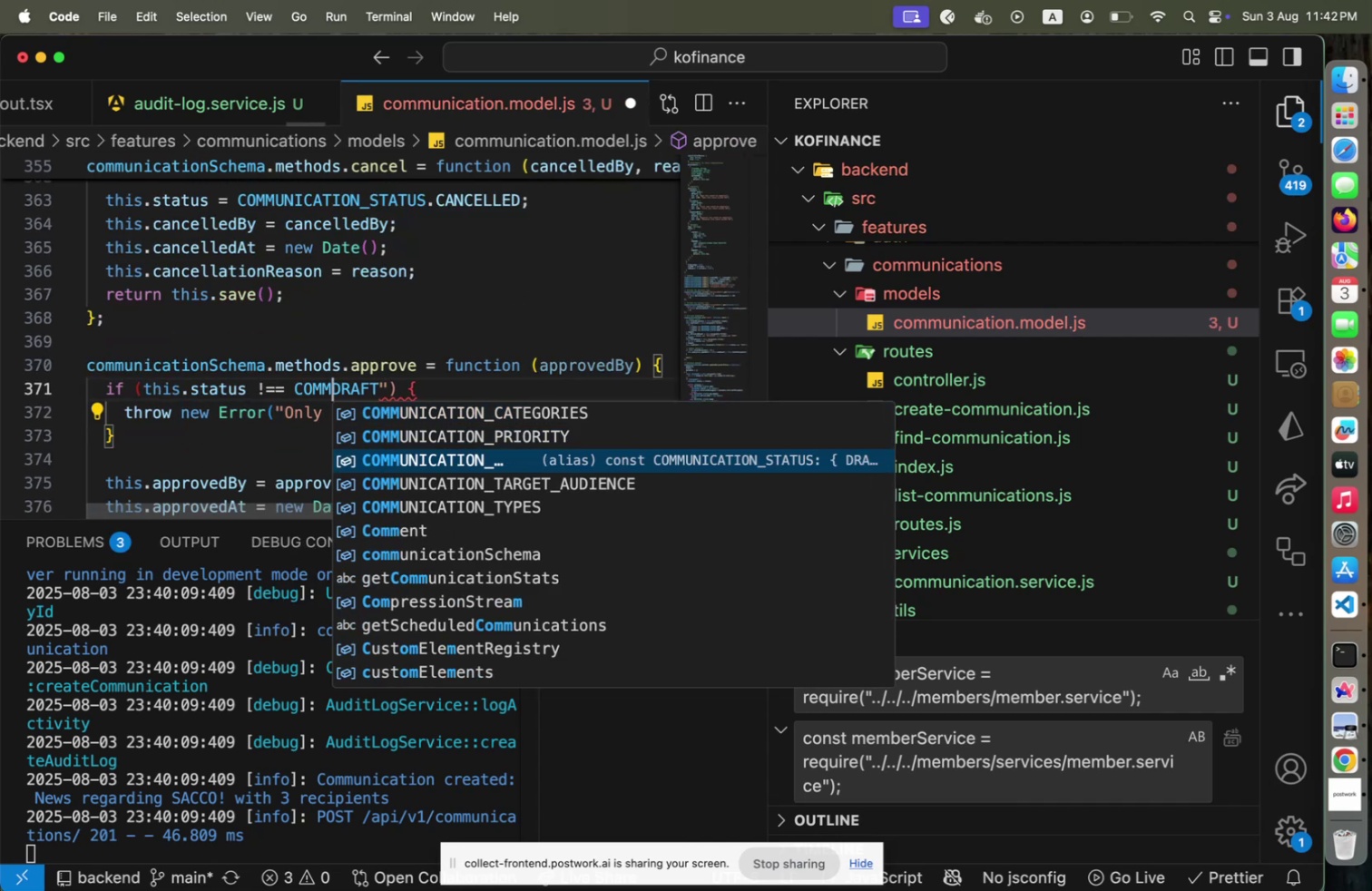 
key(Enter)
 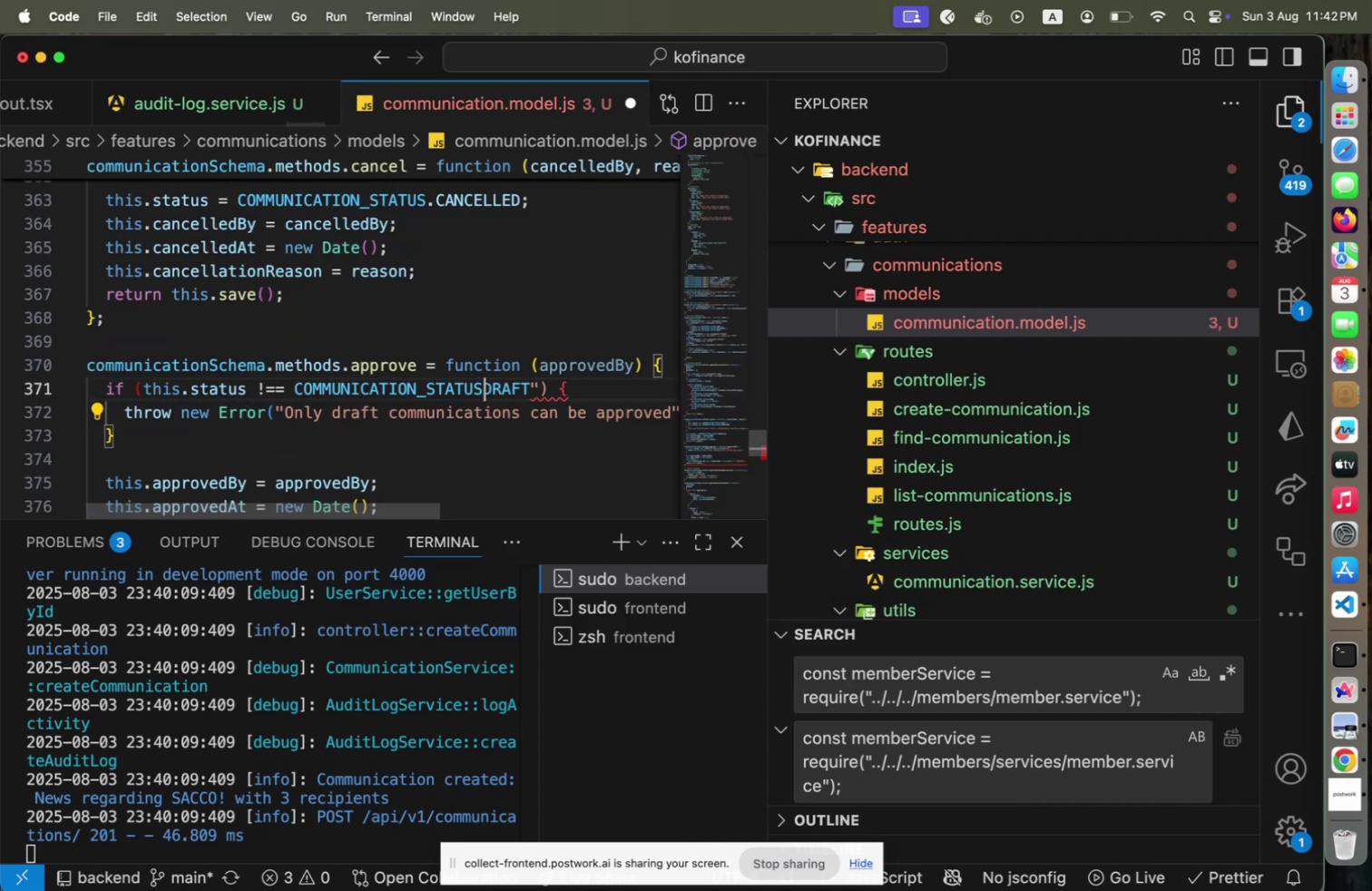 
key(Period)
 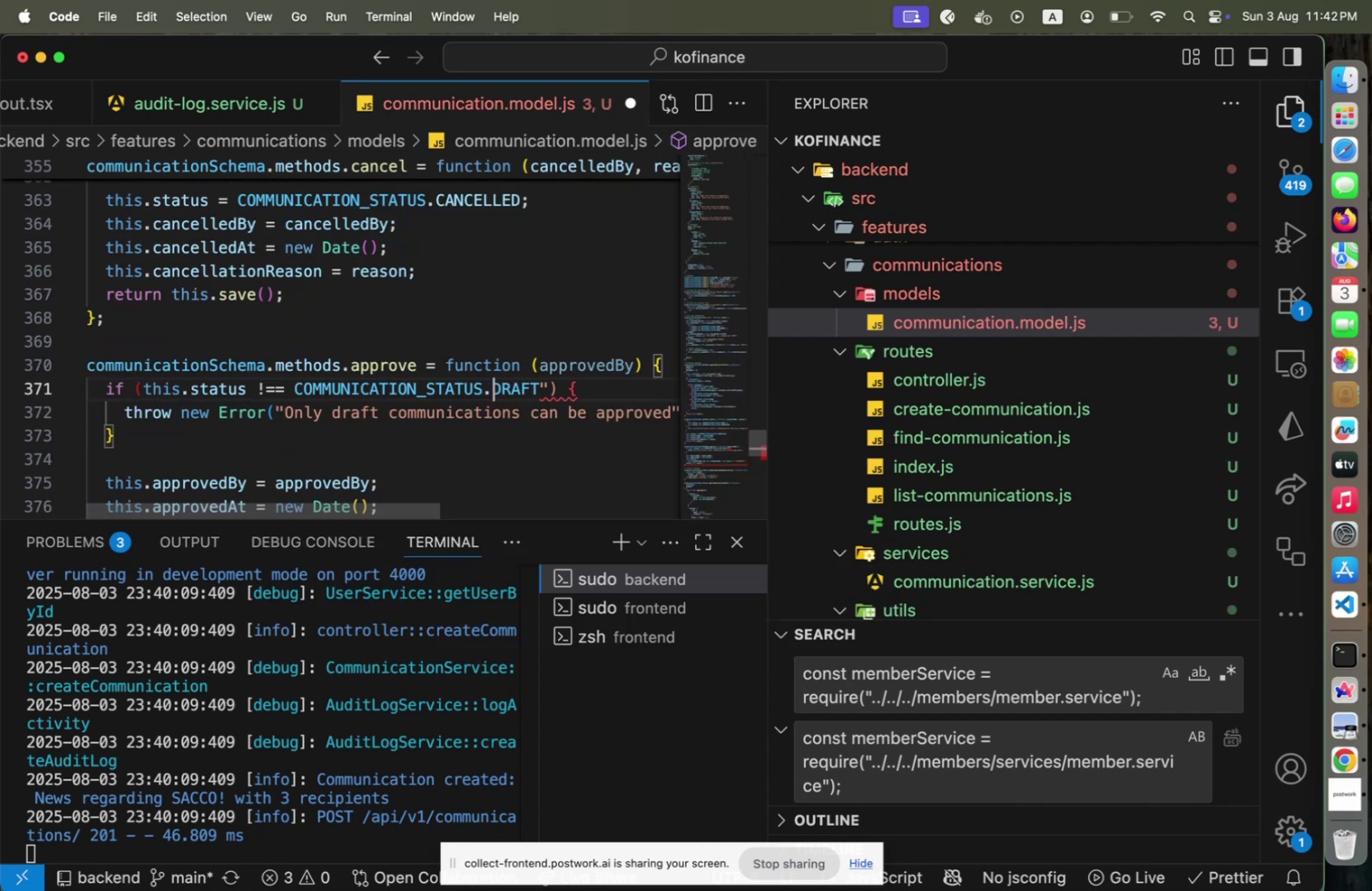 
key(End)
 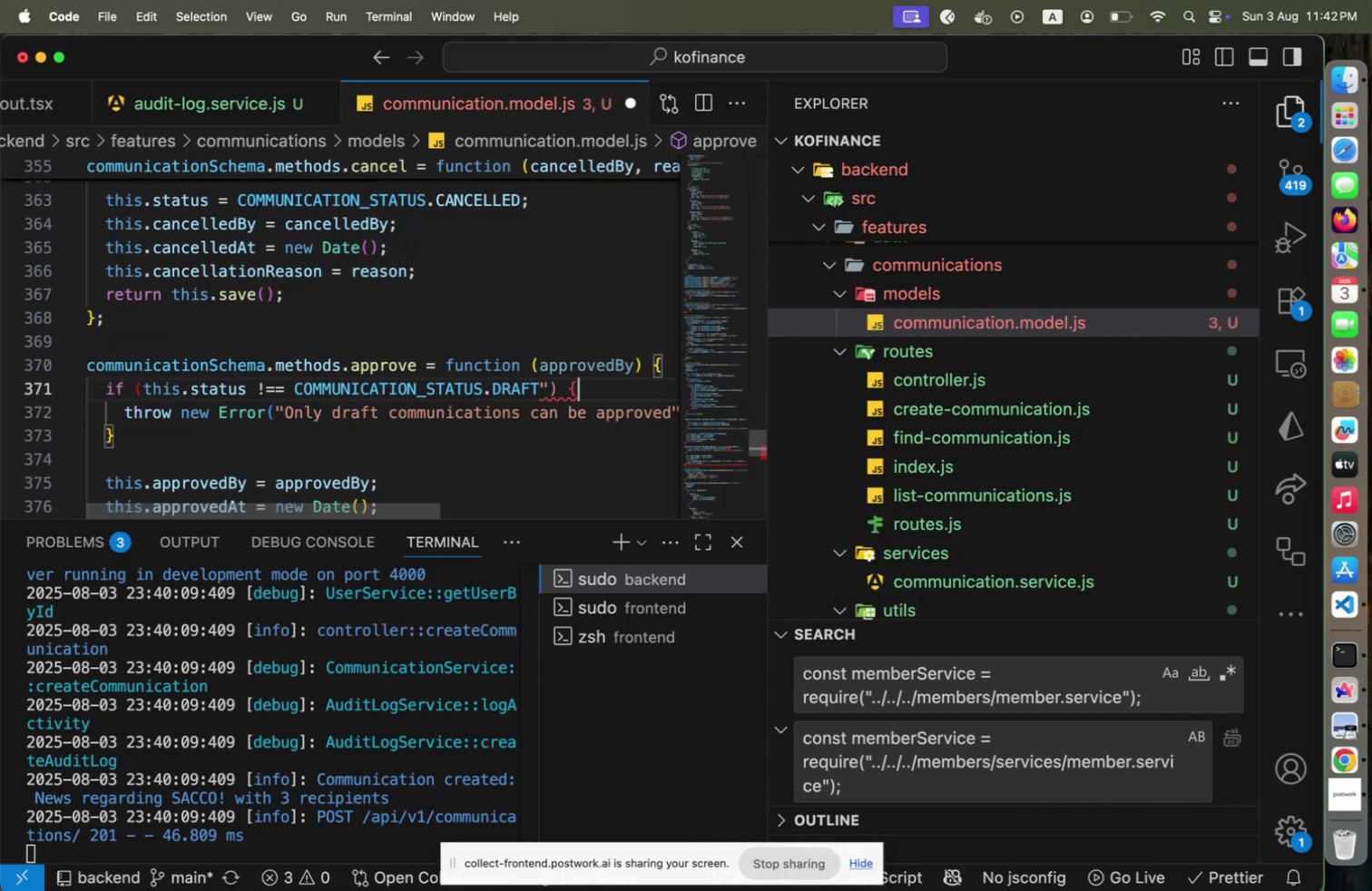 
key(ArrowLeft)
 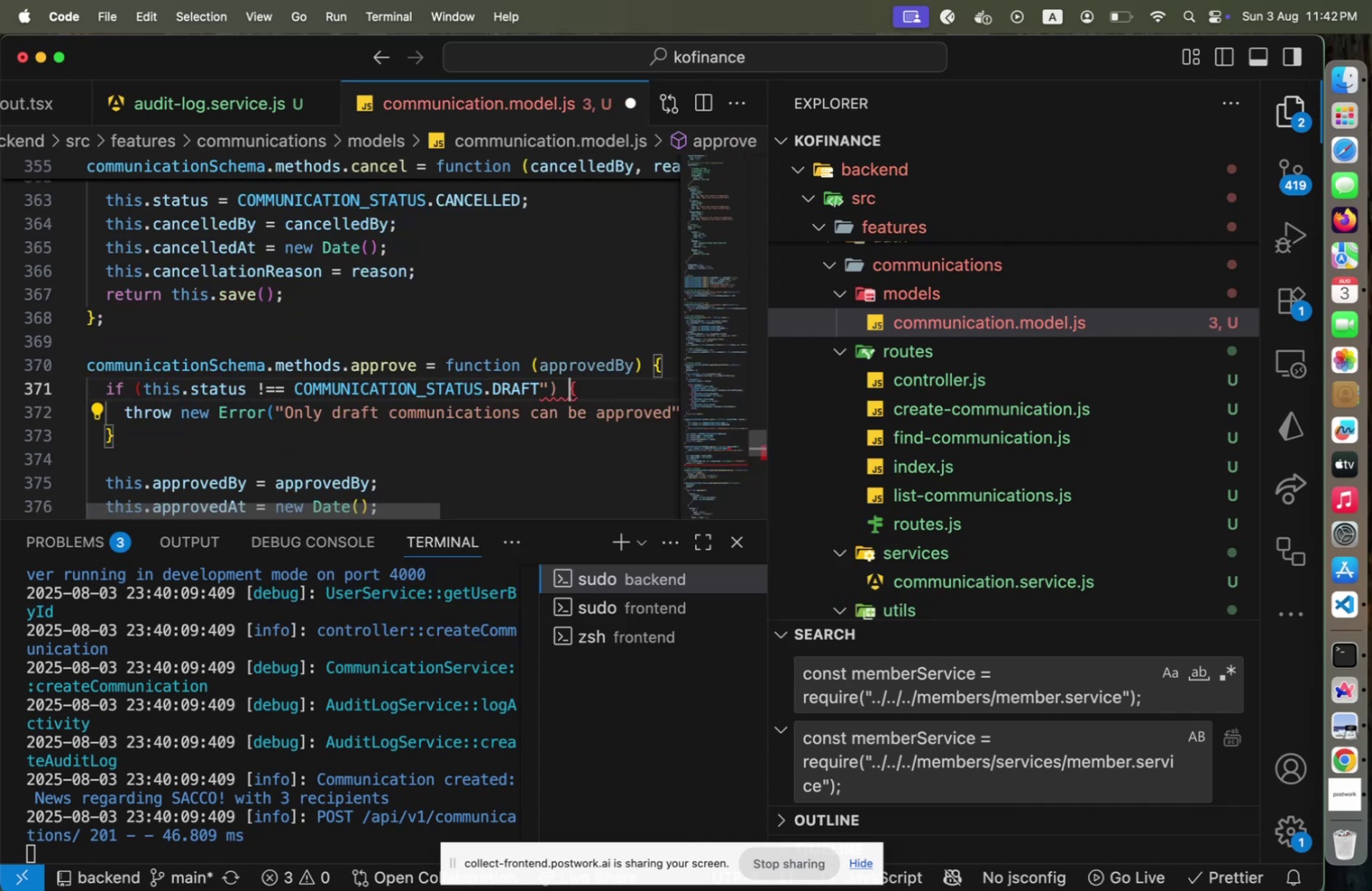 
key(ArrowLeft)
 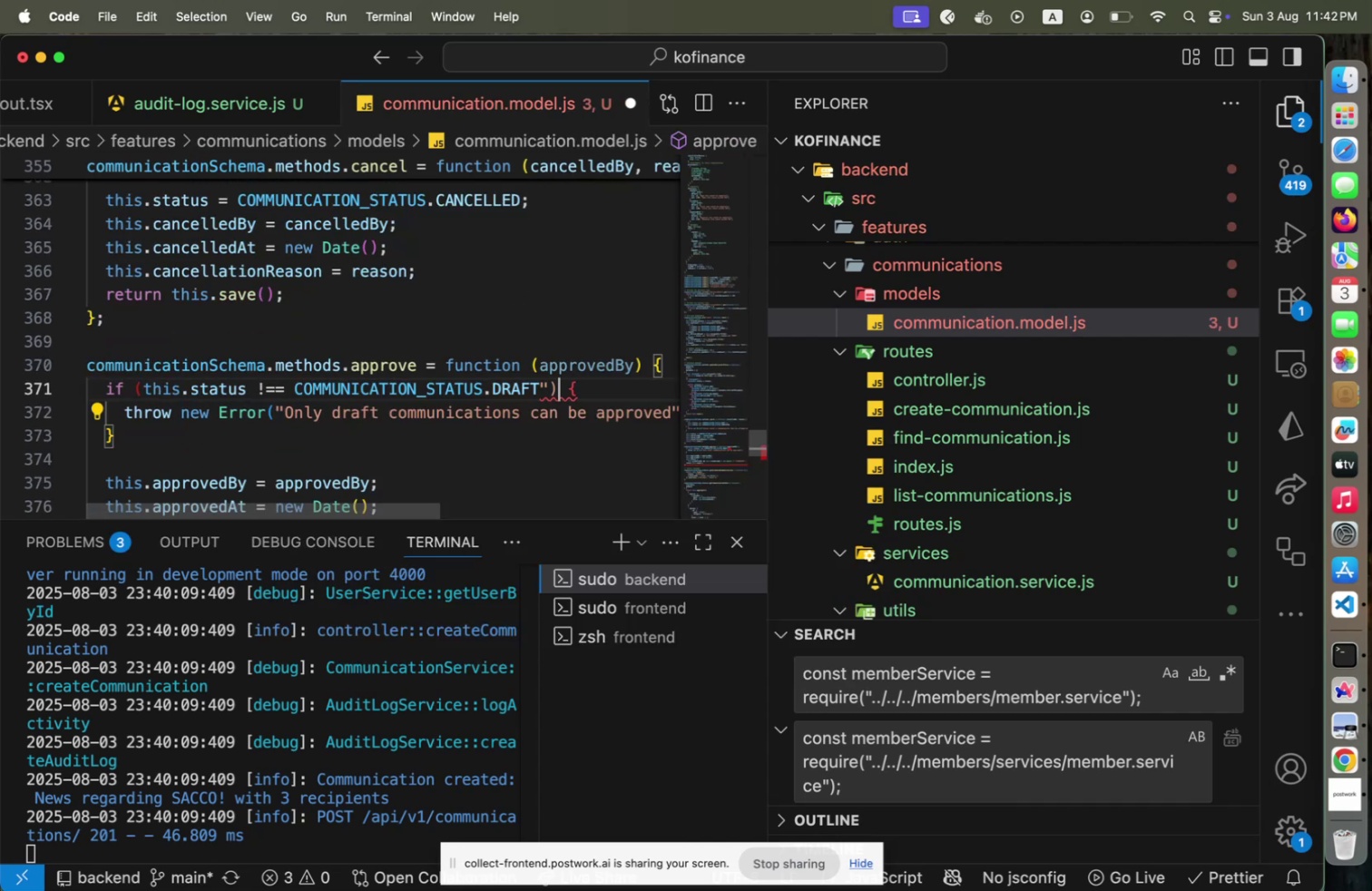 
key(ArrowLeft)
 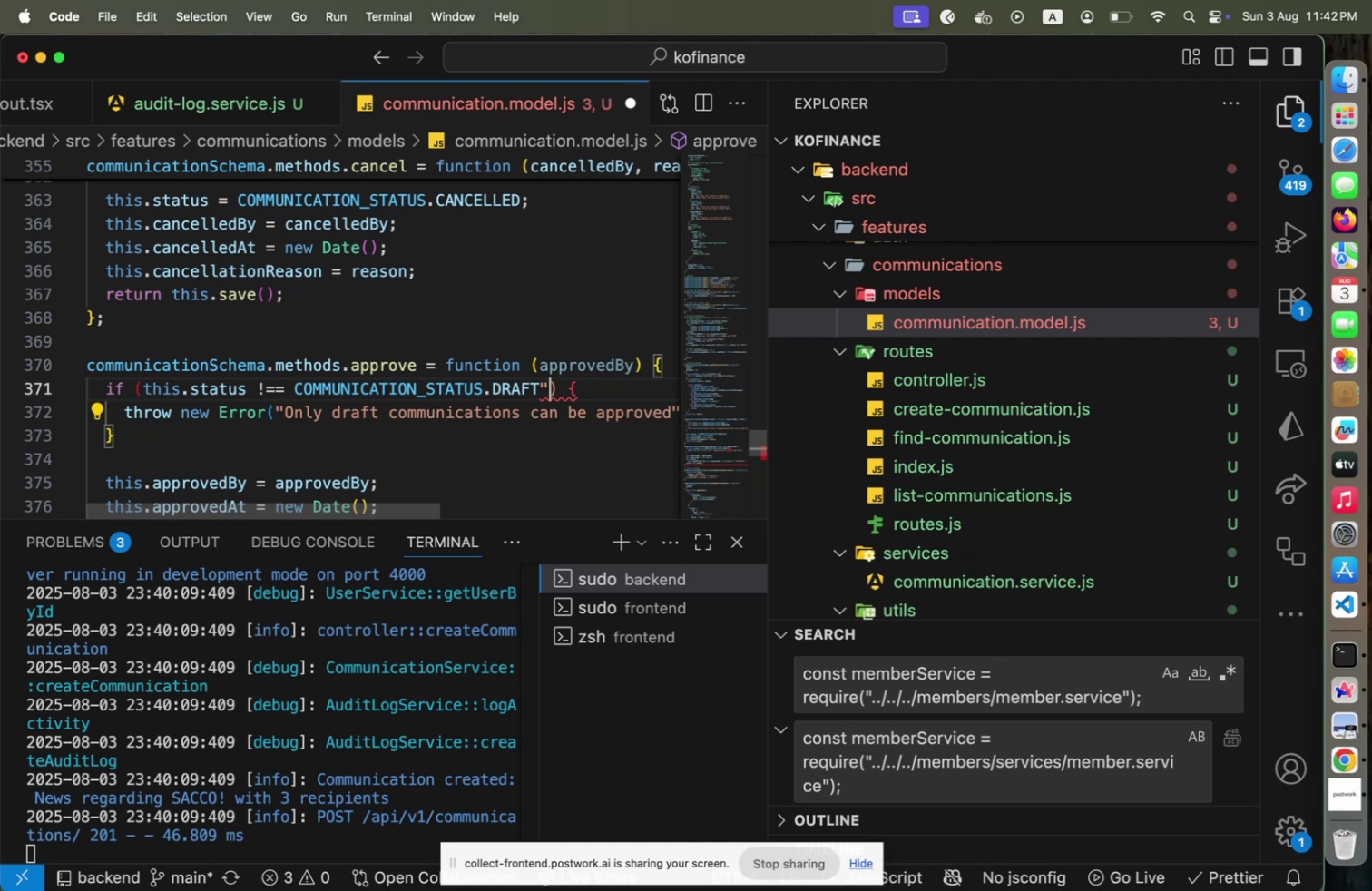 
key(Backspace)
 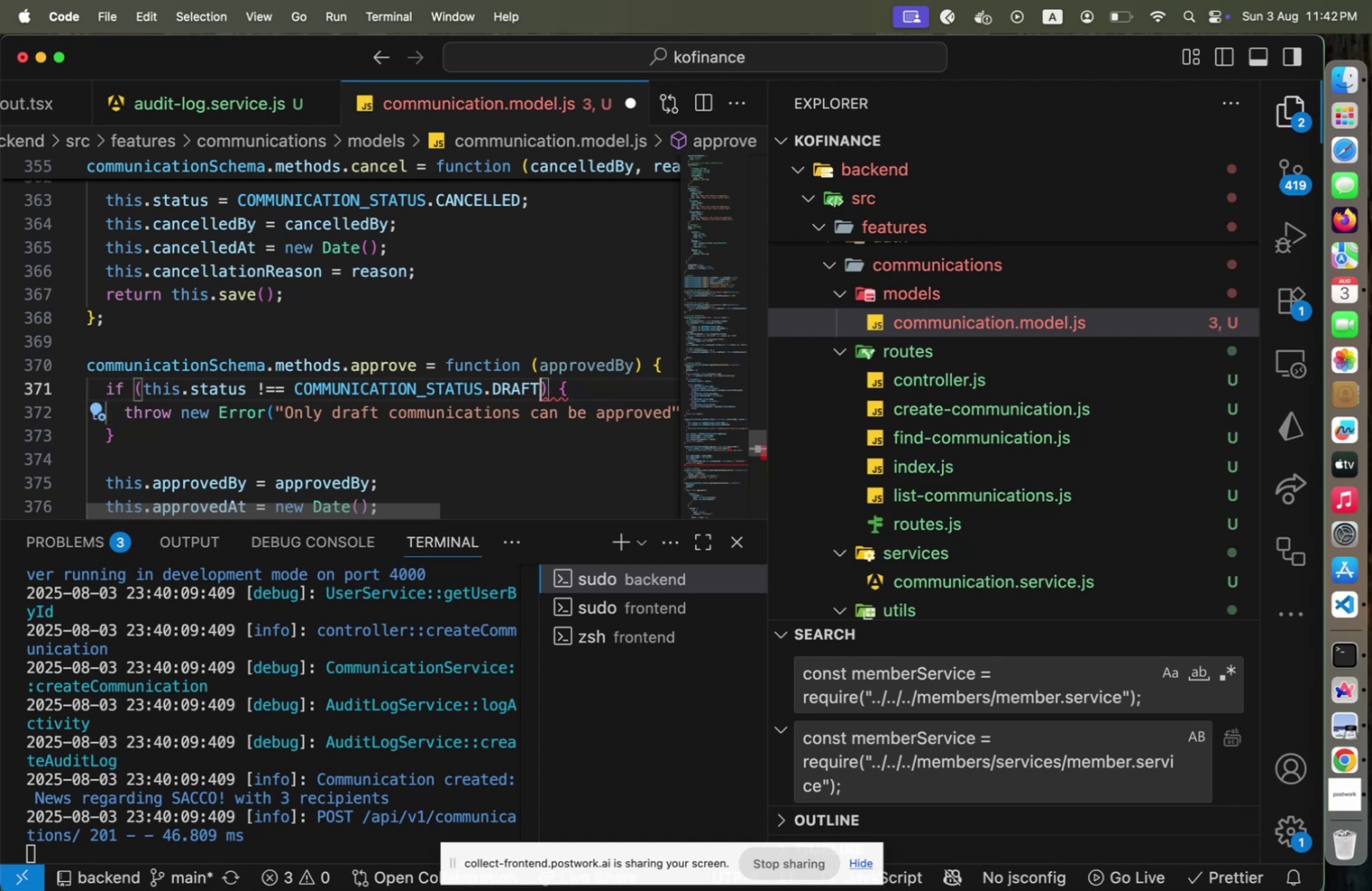 
key(ArrowRight)
 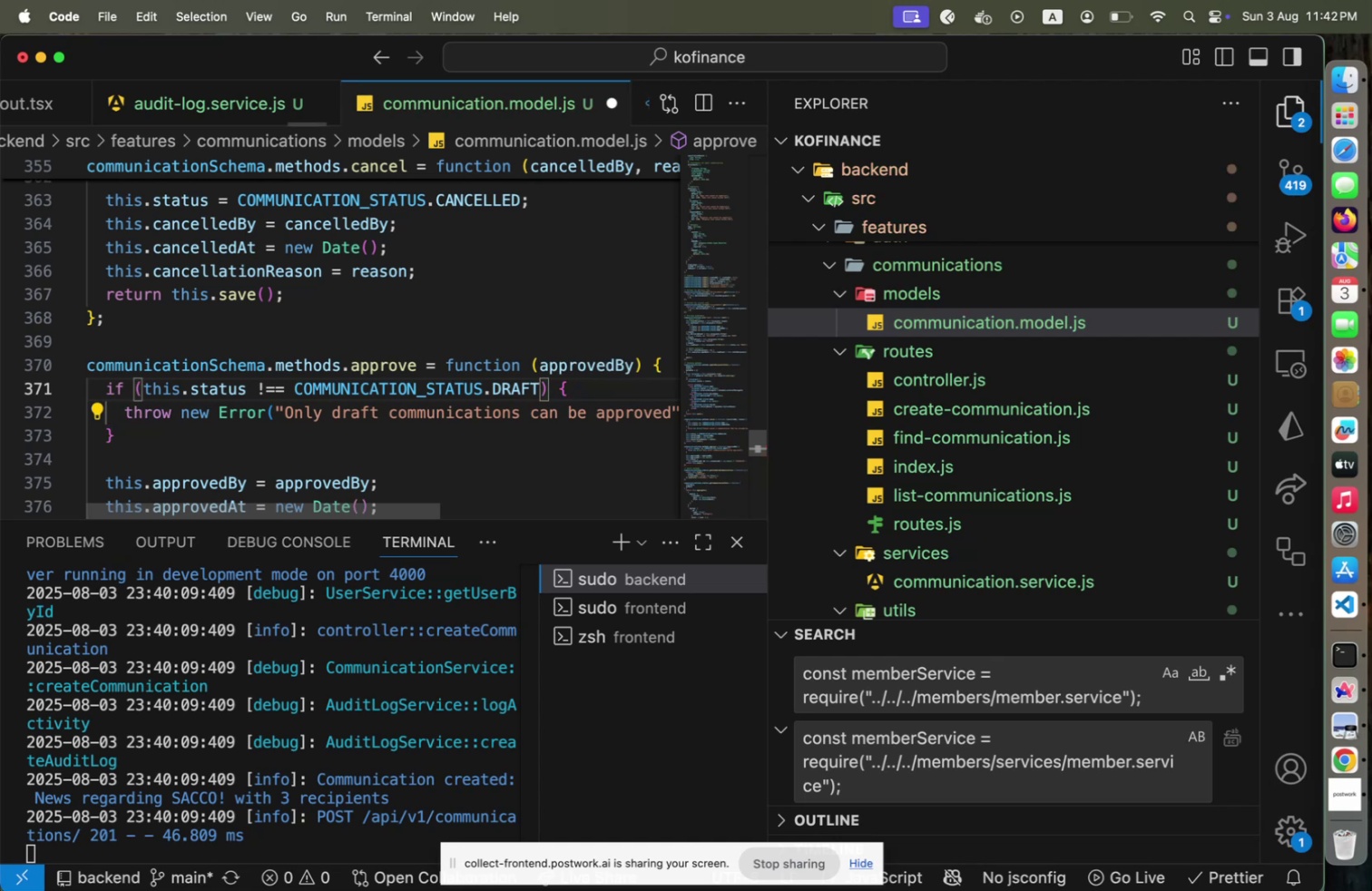 
key(ArrowLeft)
 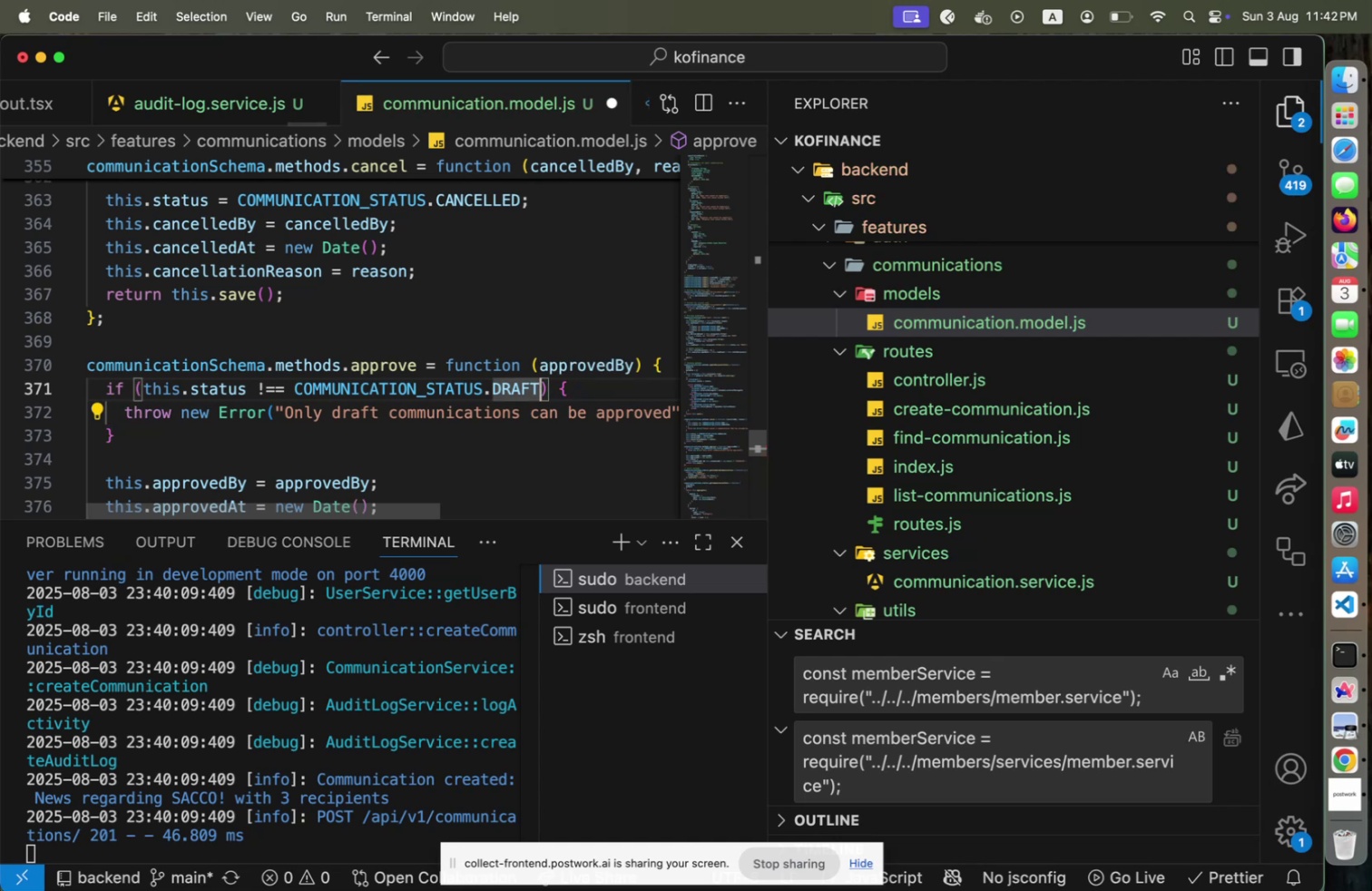 
hold_key(key=ArrowDown, duration=0.72)
 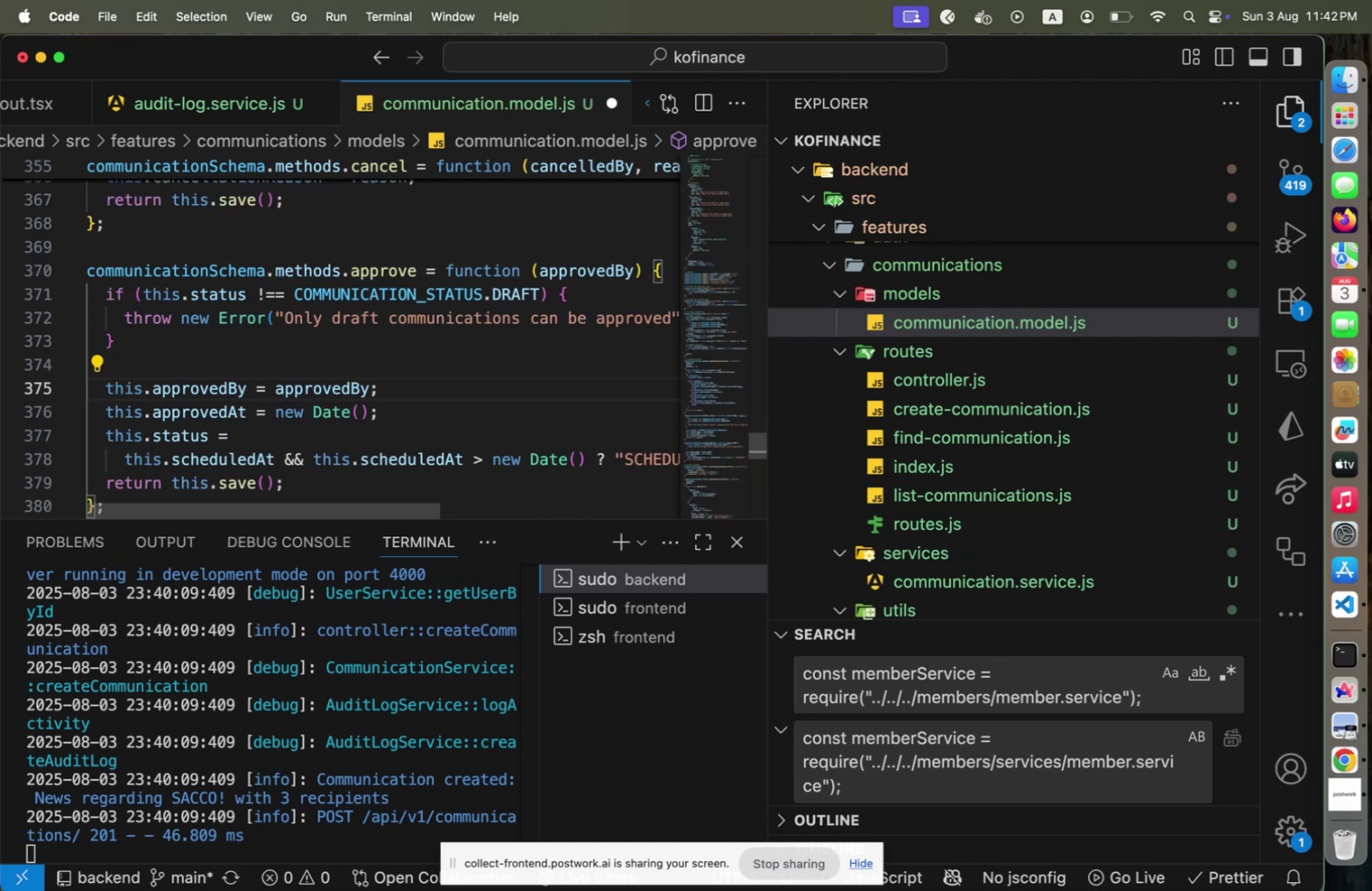 
key(ArrowDown)
 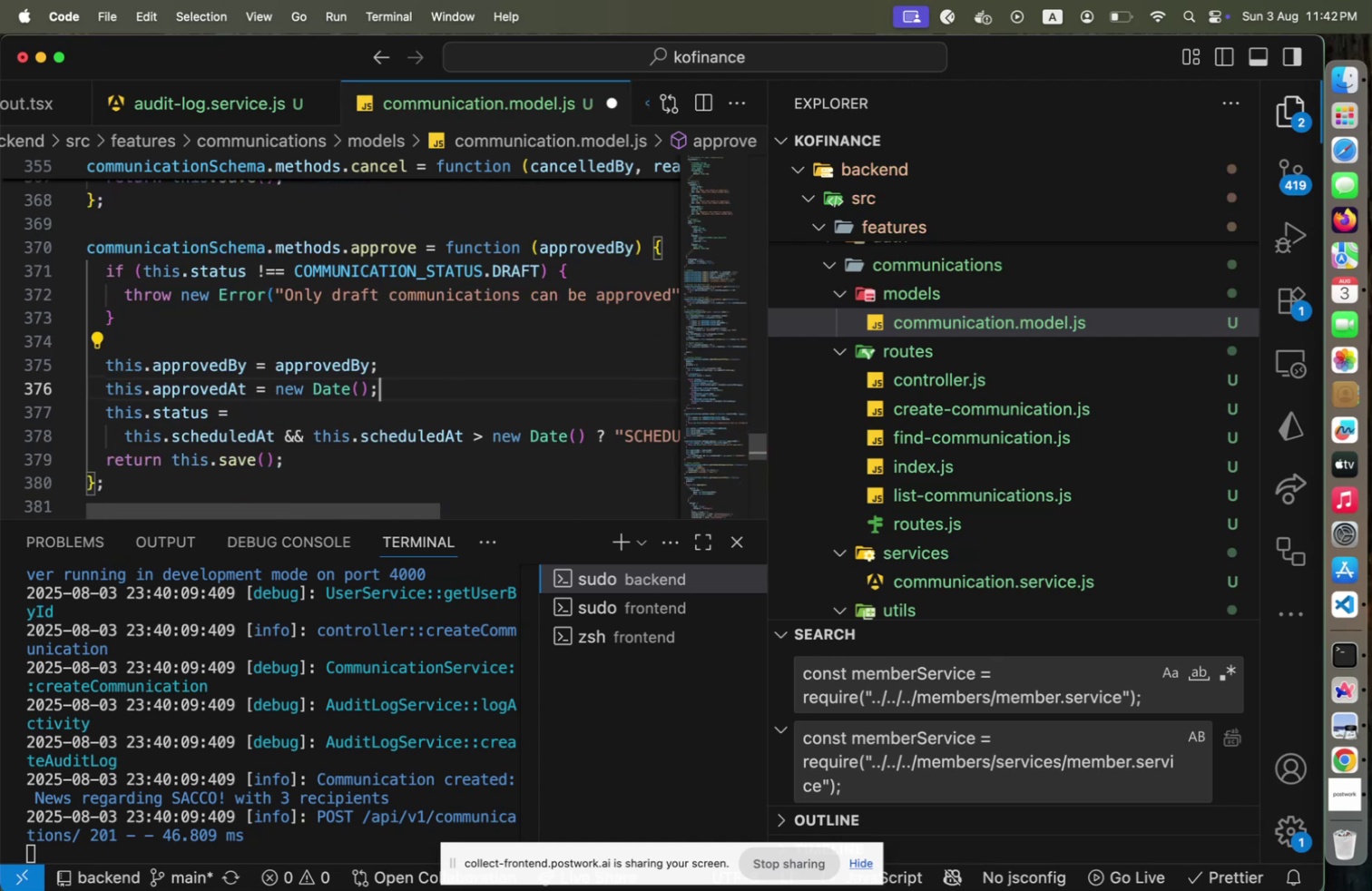 
key(ArrowDown)
 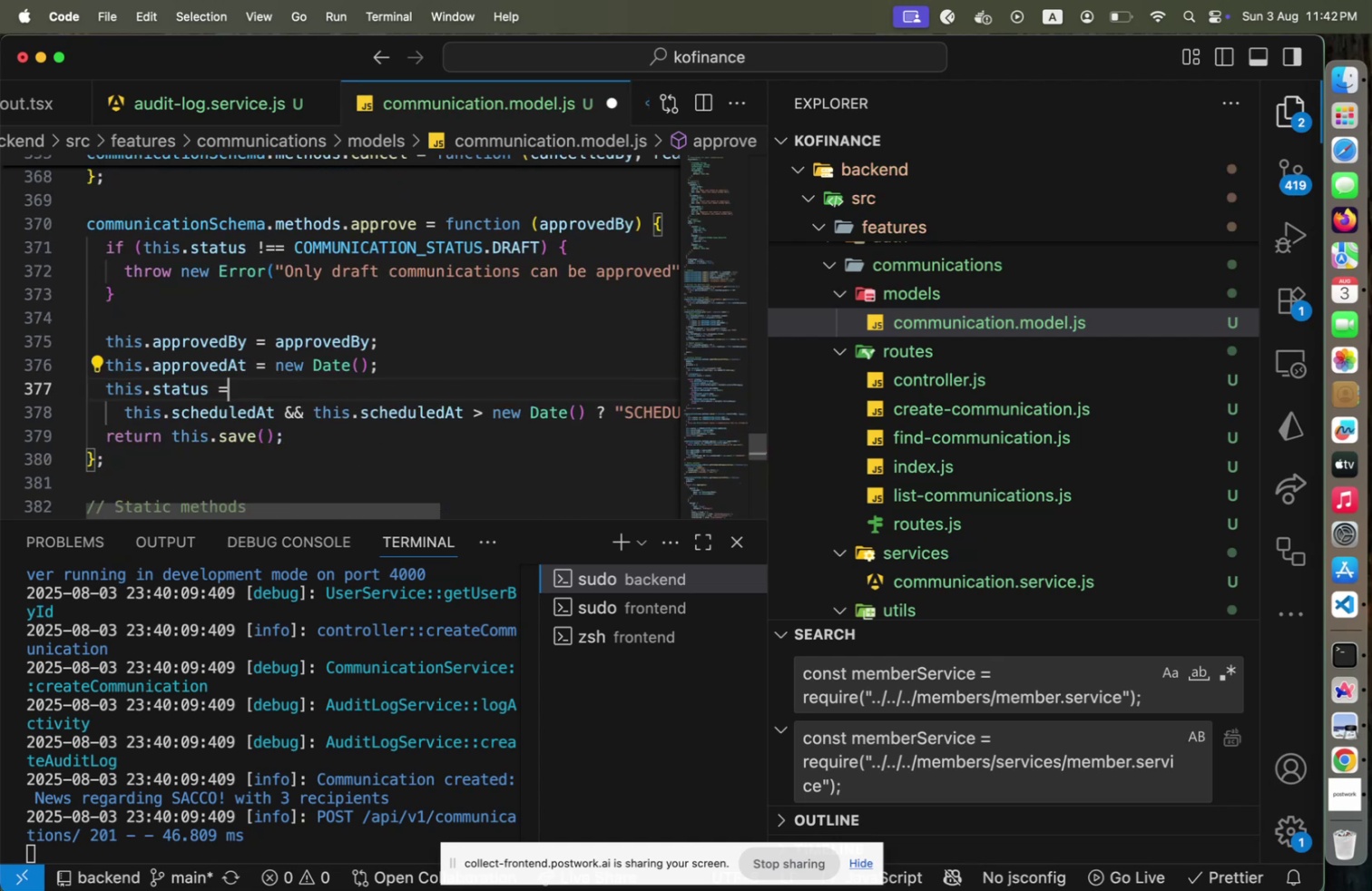 
key(ArrowDown)
 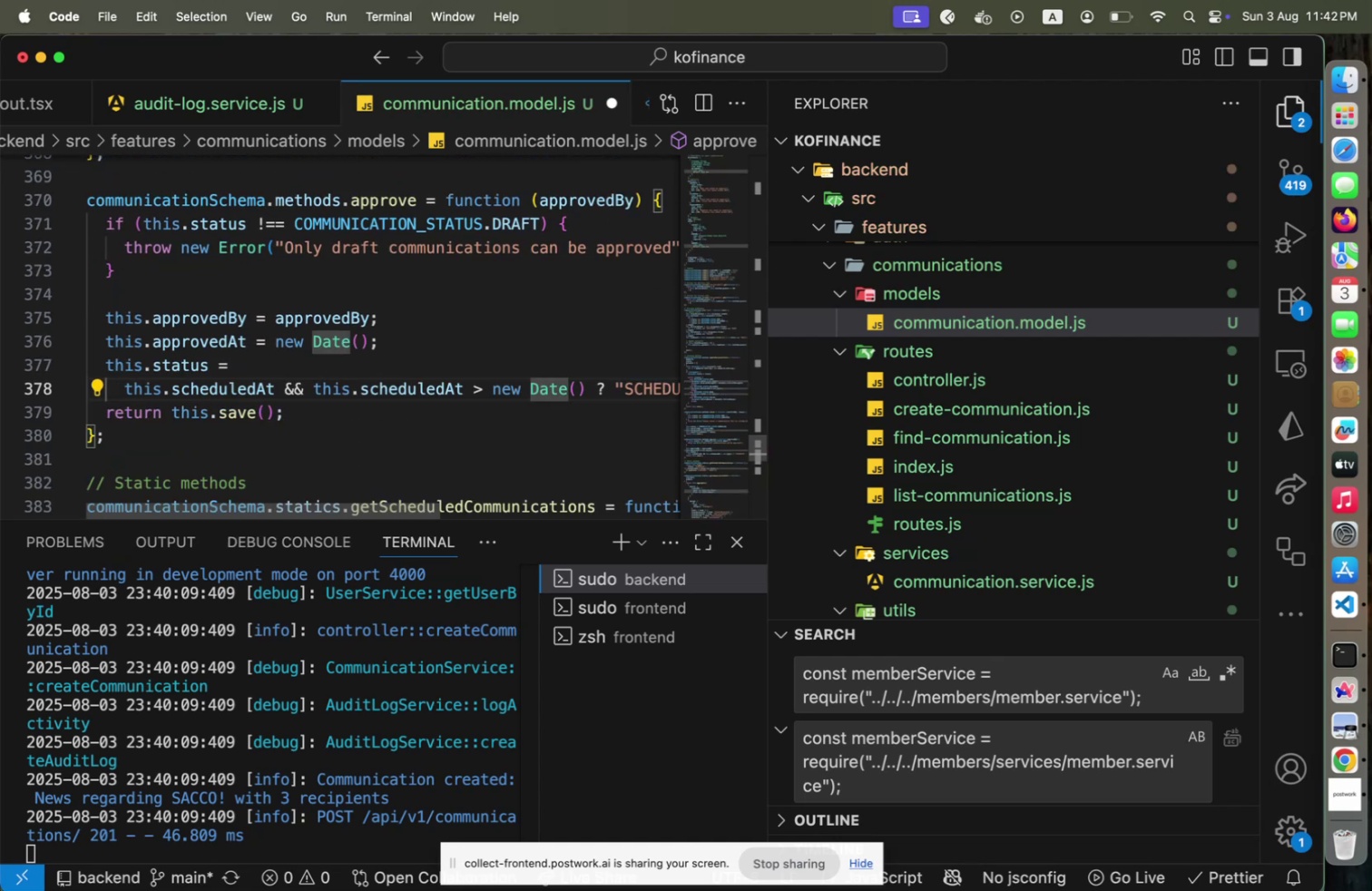 
key(End)
 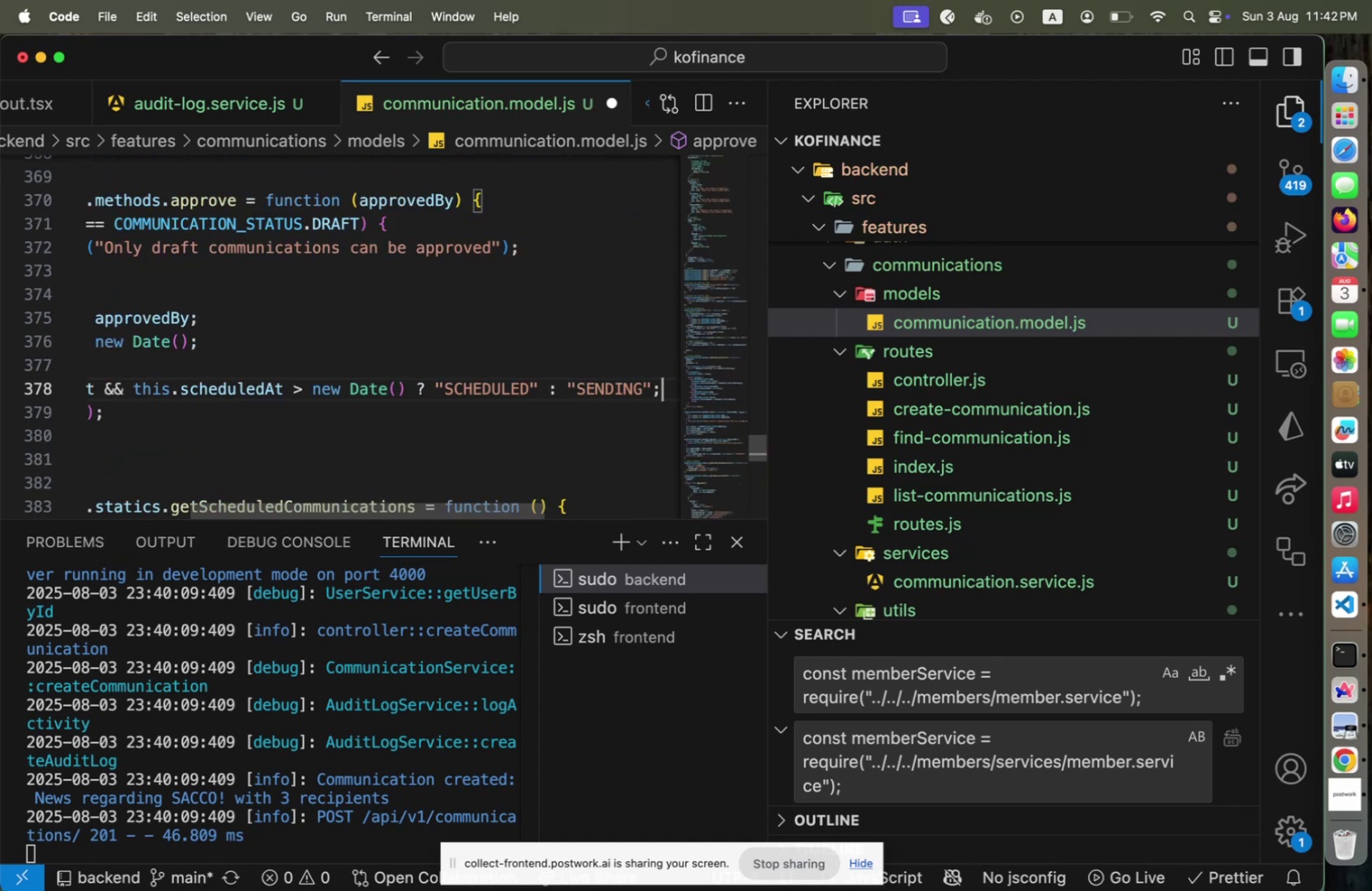 
hold_key(key=ArrowLeft, duration=1.51)
 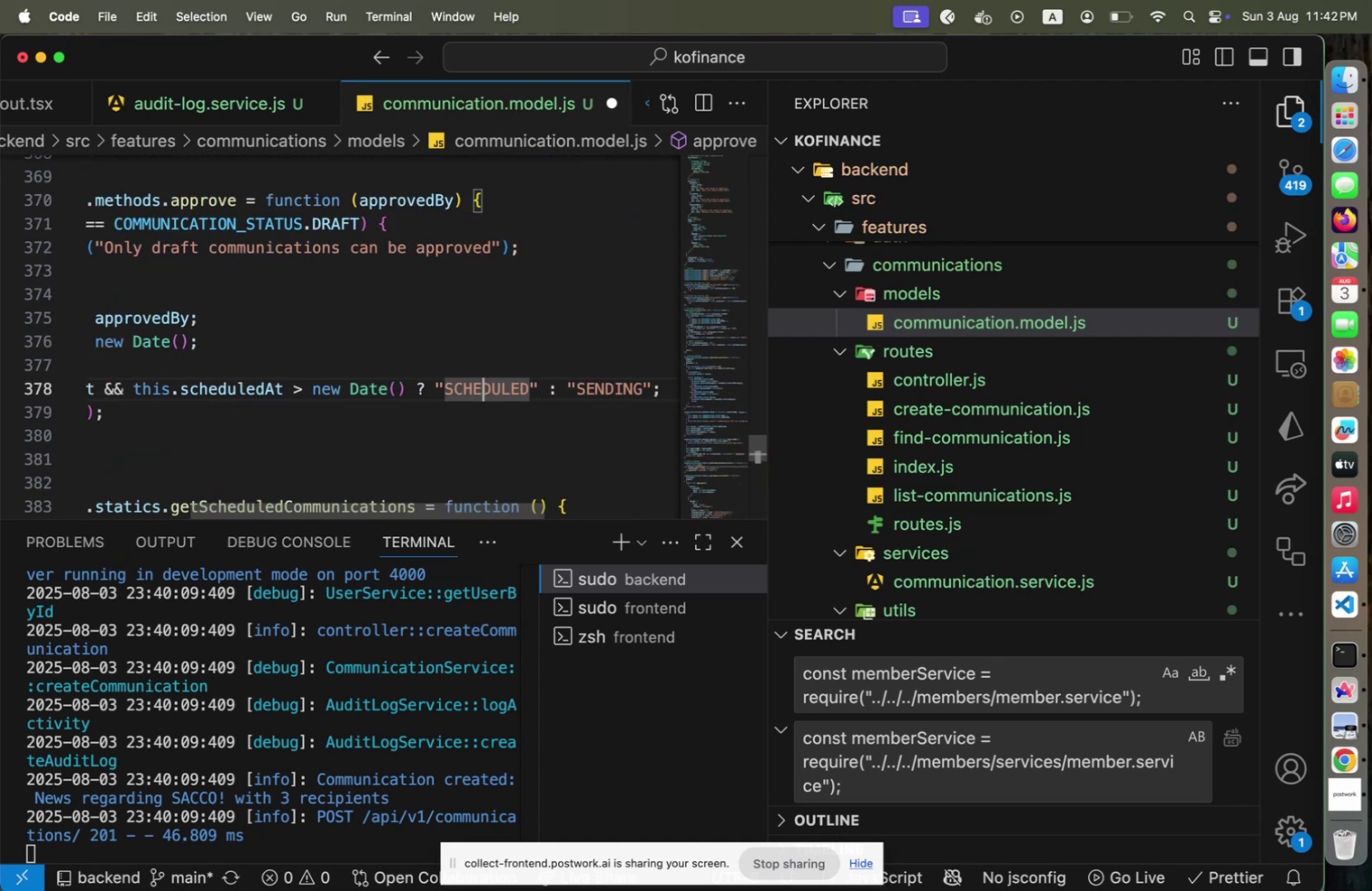 
hold_key(key=ArrowLeft, duration=0.7)
 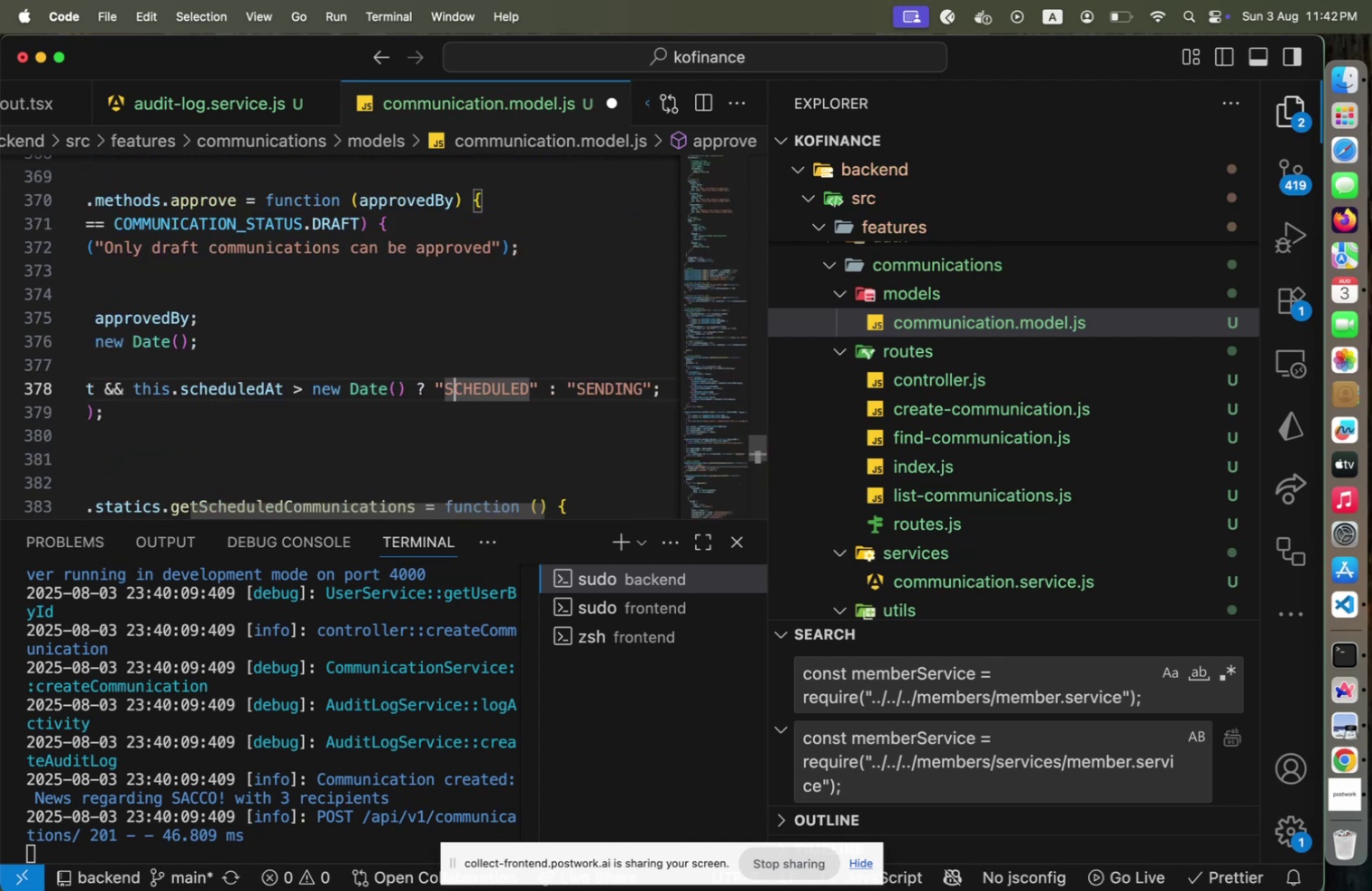 
key(ArrowLeft)
 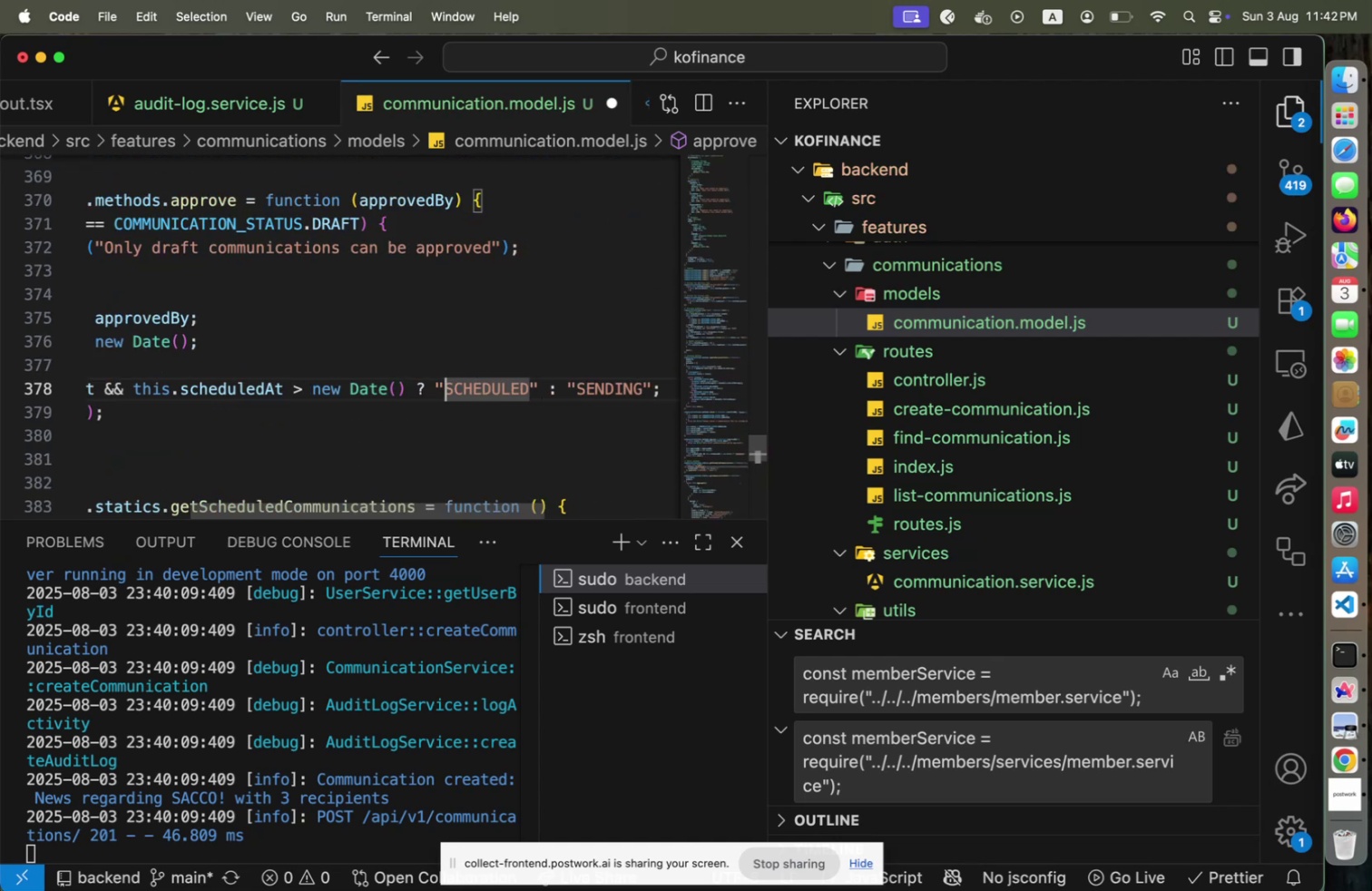 
key(Shift+ArrowLeft)
 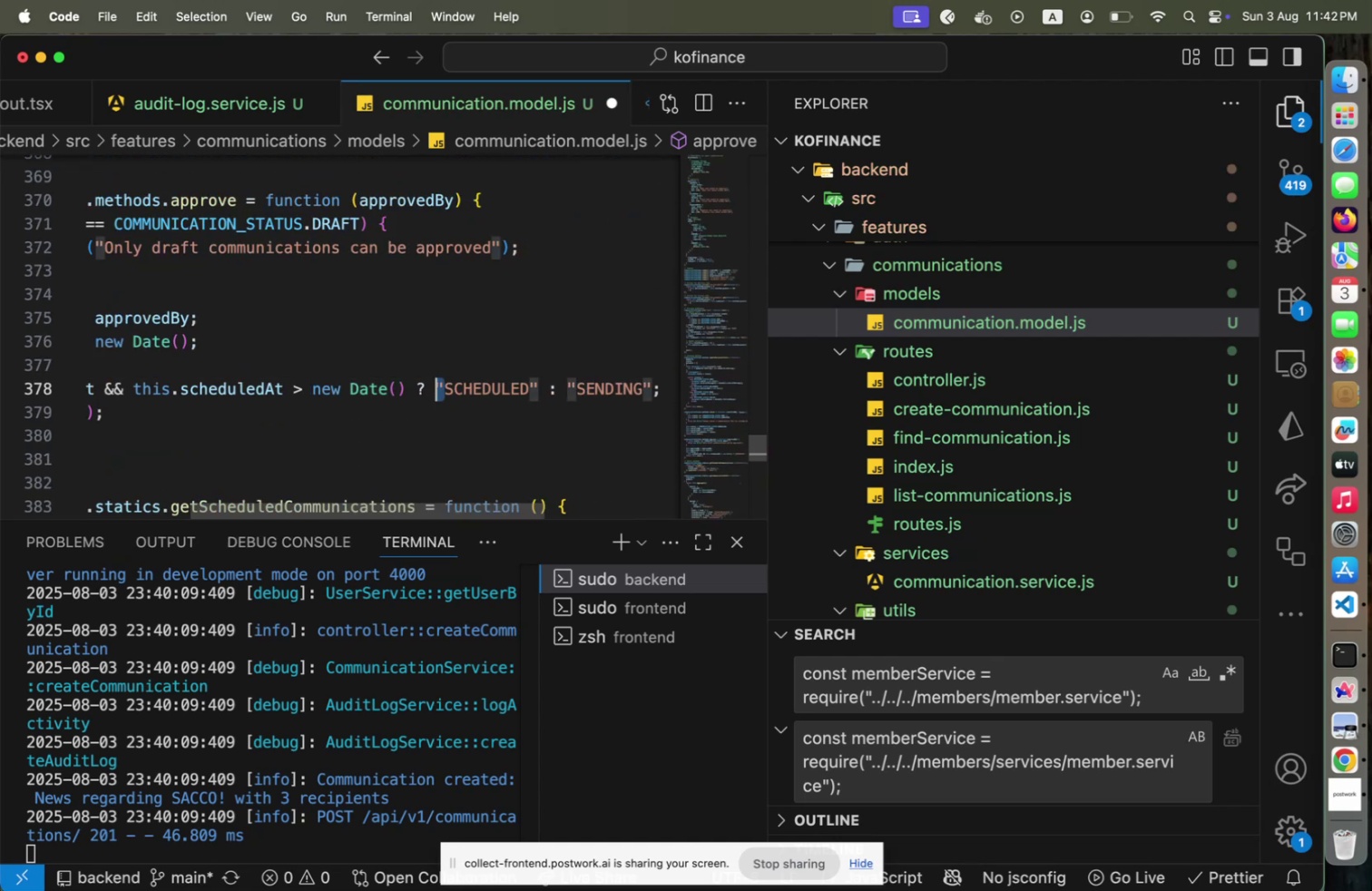 
type(CO)
 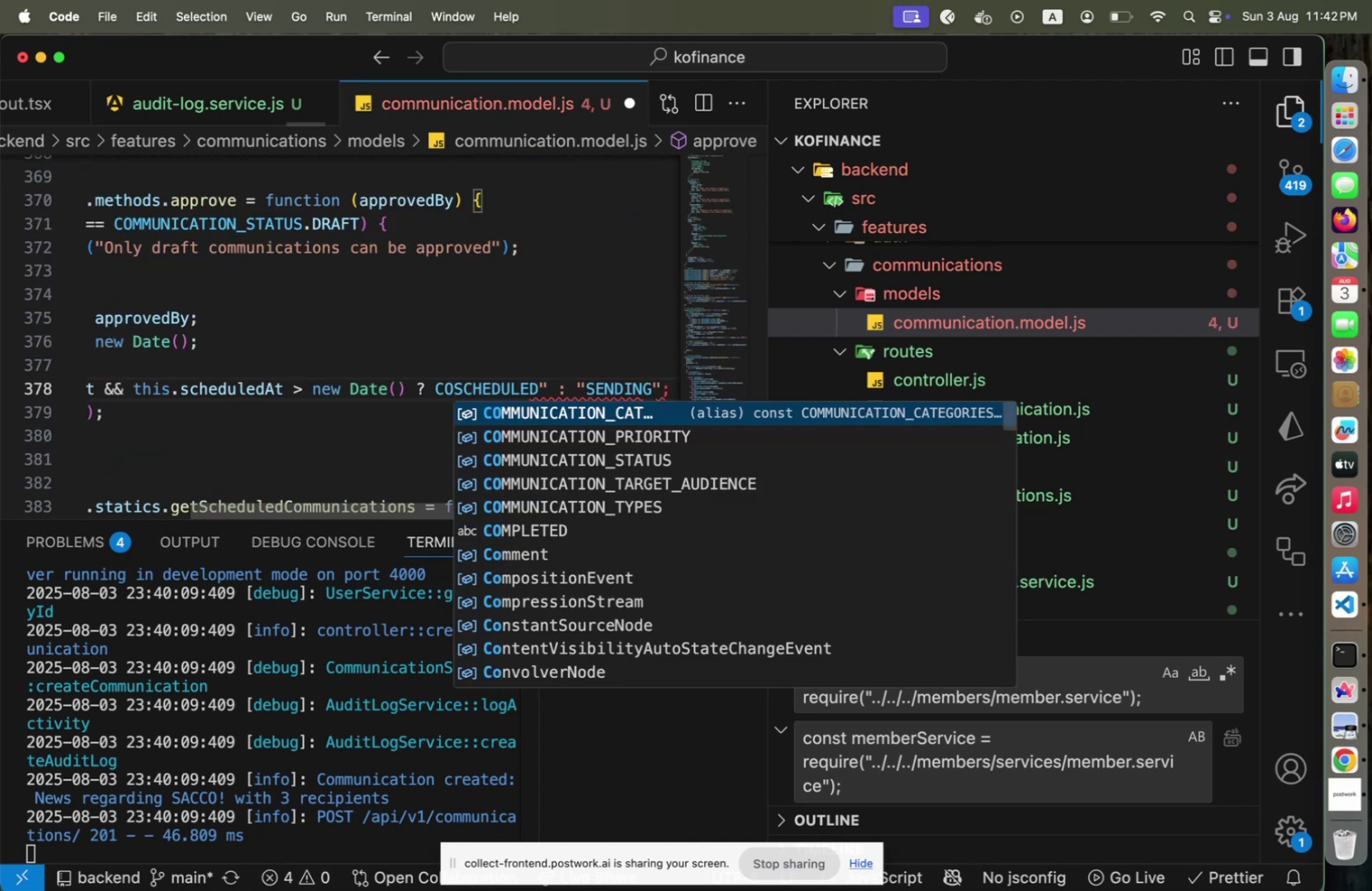 
key(ArrowDown)
 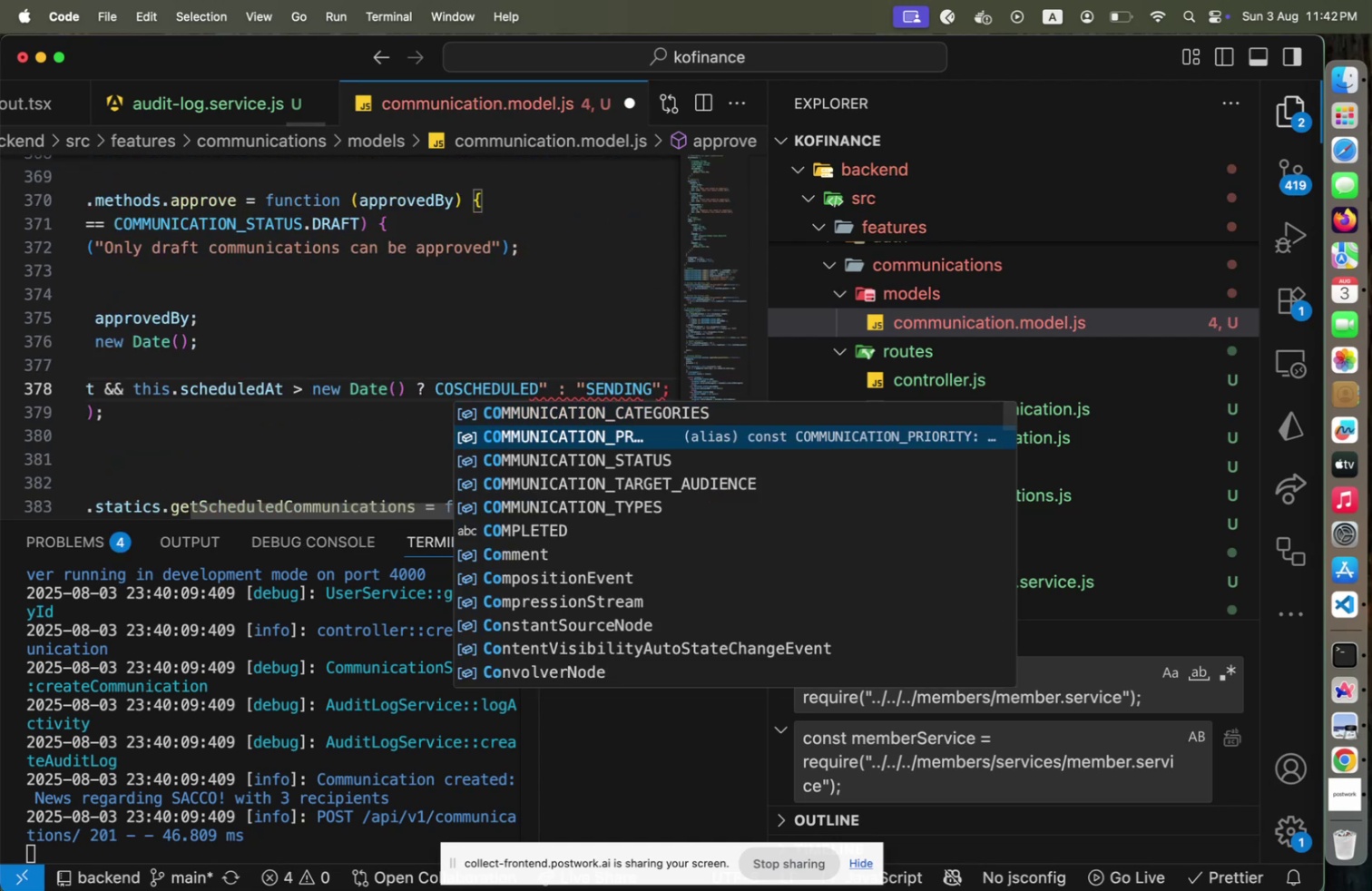 
key(ArrowDown)
 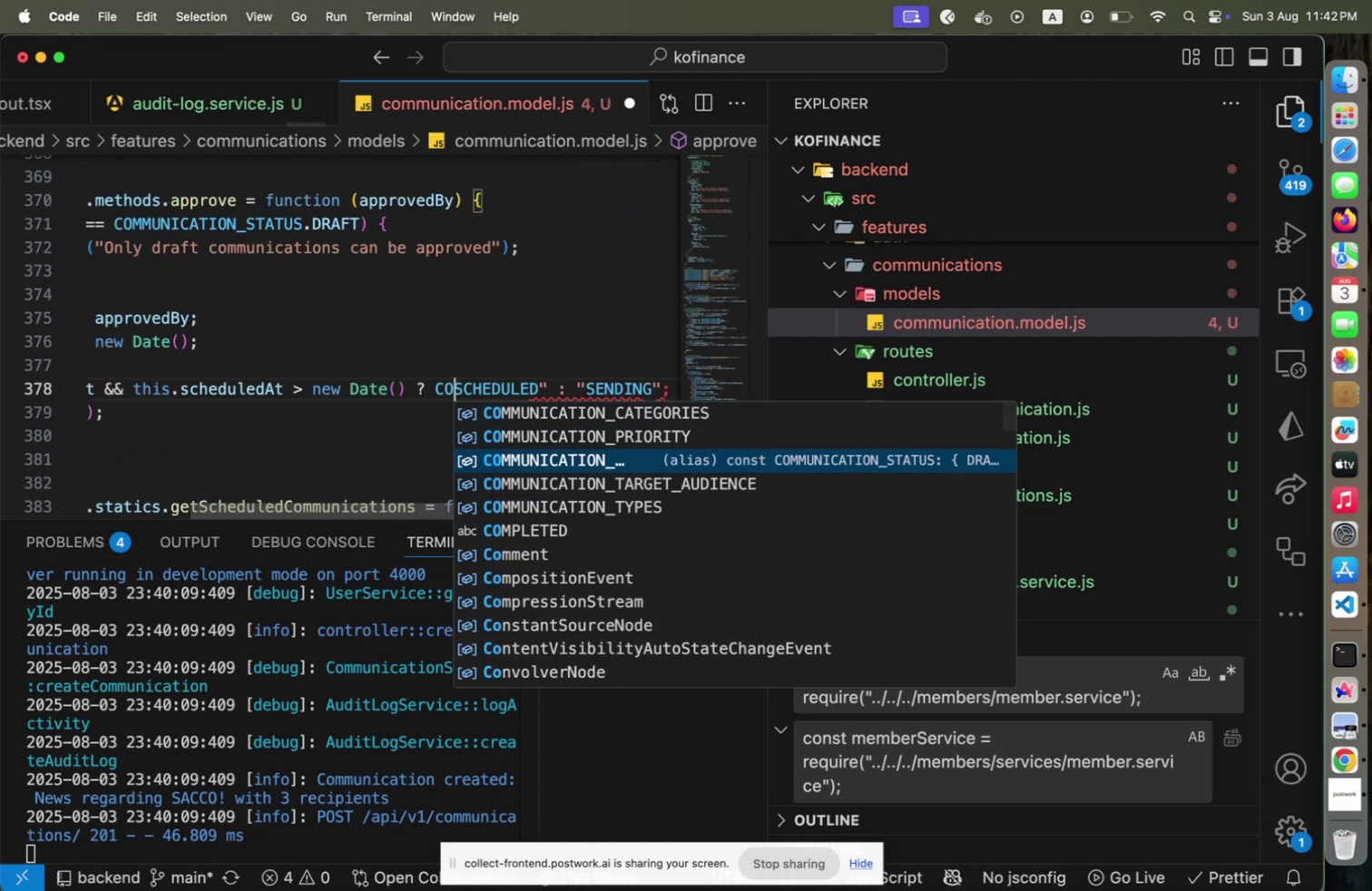 
key(Enter)
 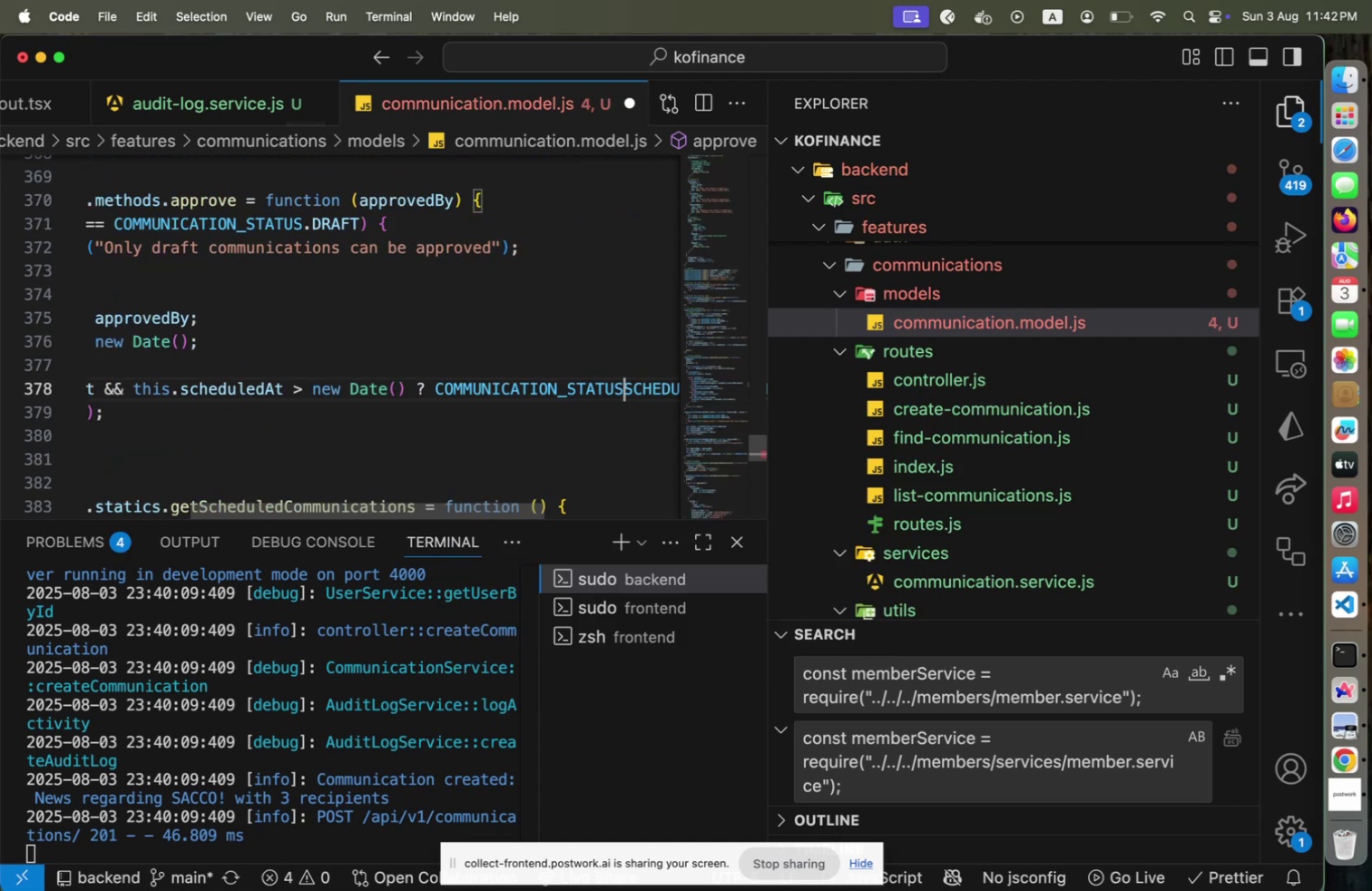 
key(Period)
 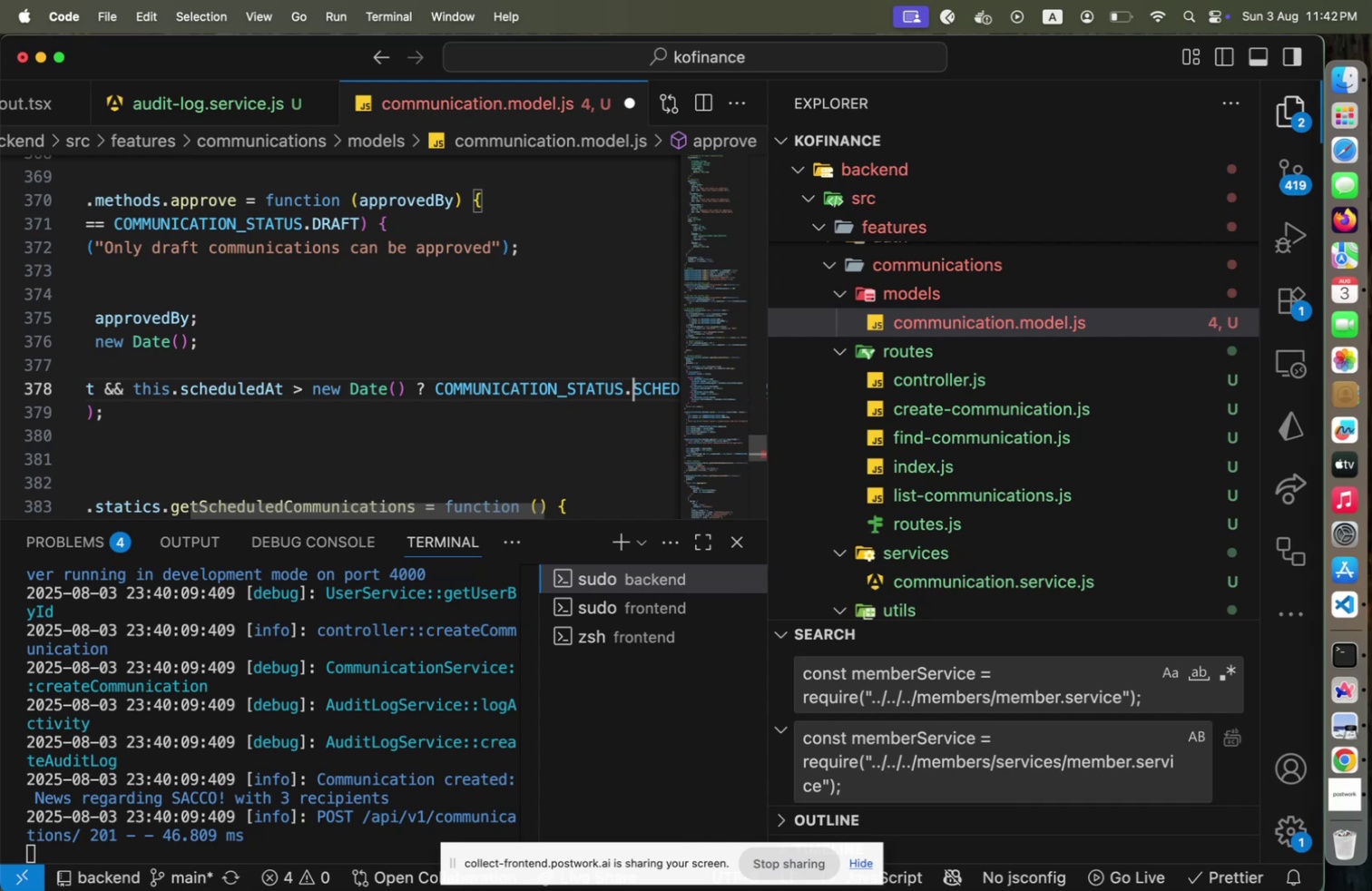 
hold_key(key=ArrowRight, duration=1.46)
 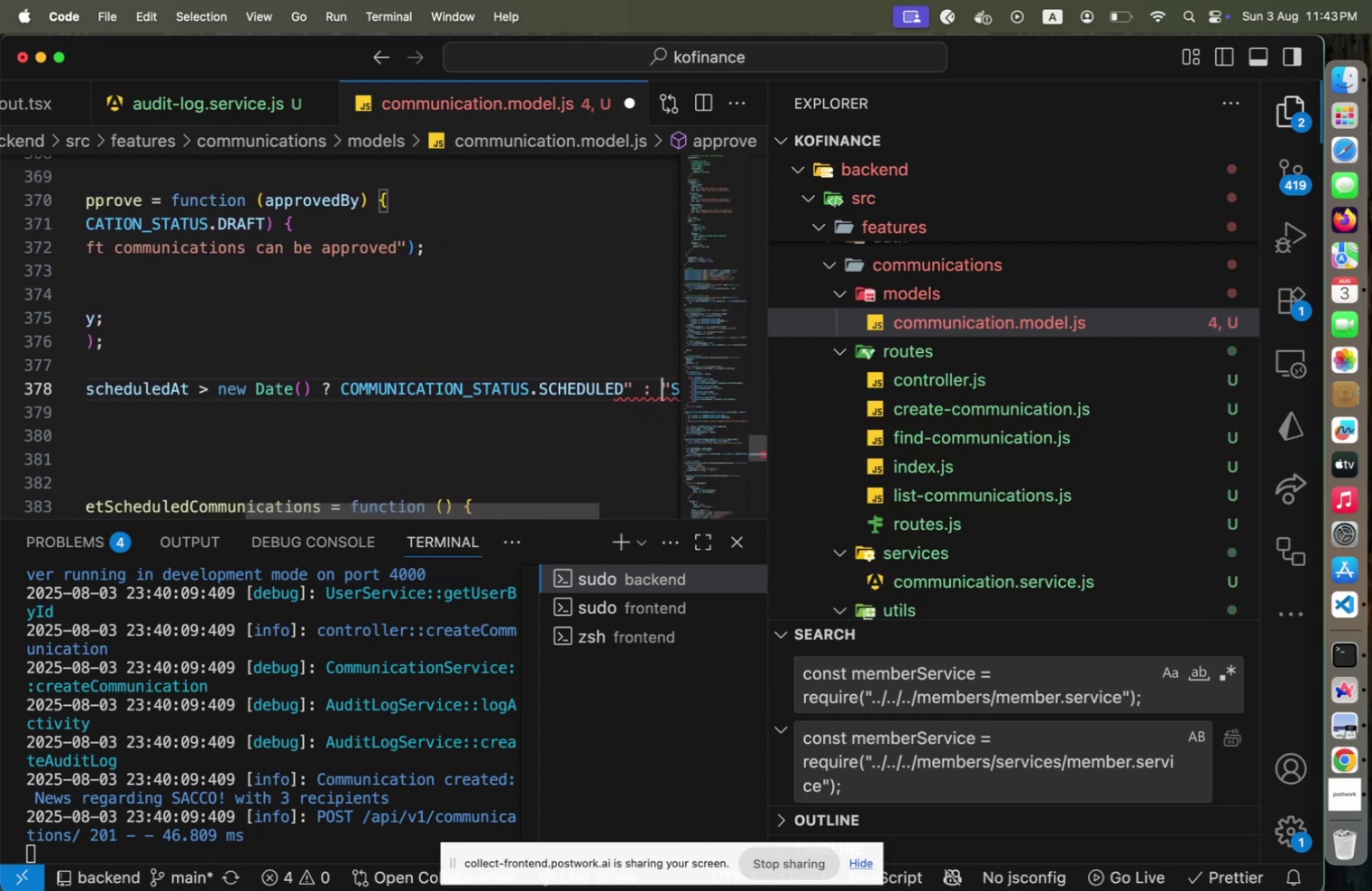 
key(ArrowLeft)
 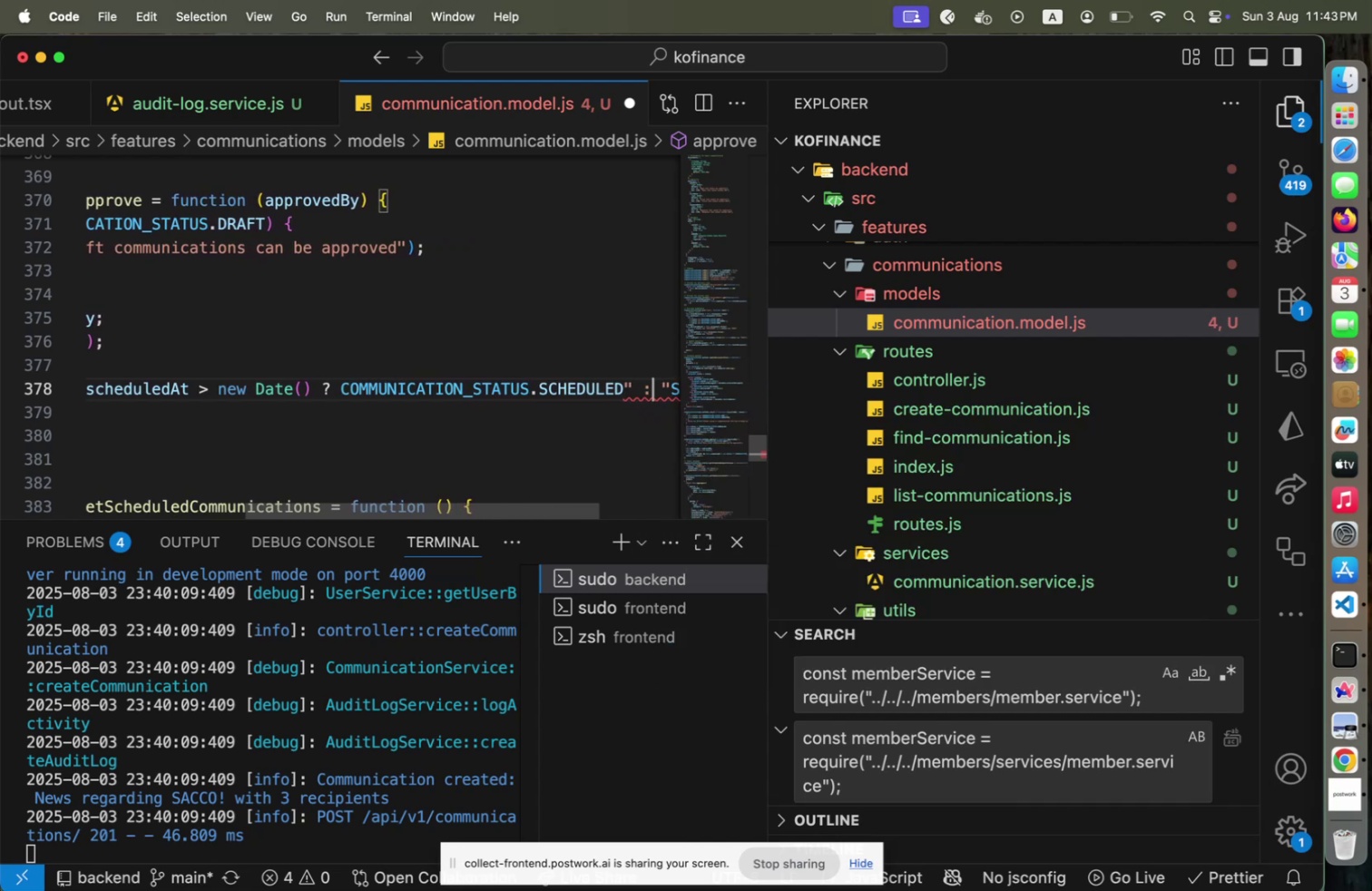 
key(ArrowLeft)
 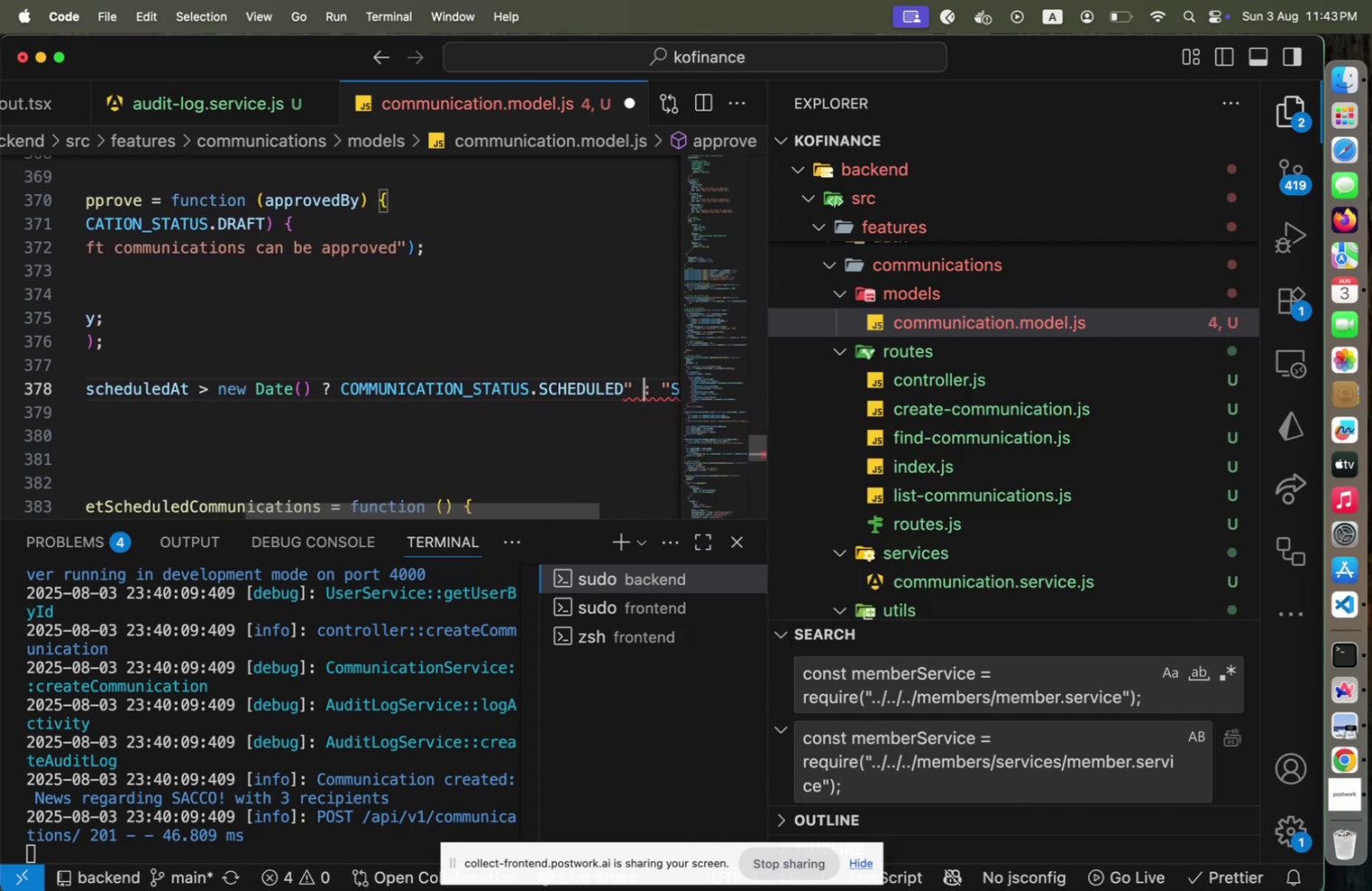 
key(ArrowLeft)
 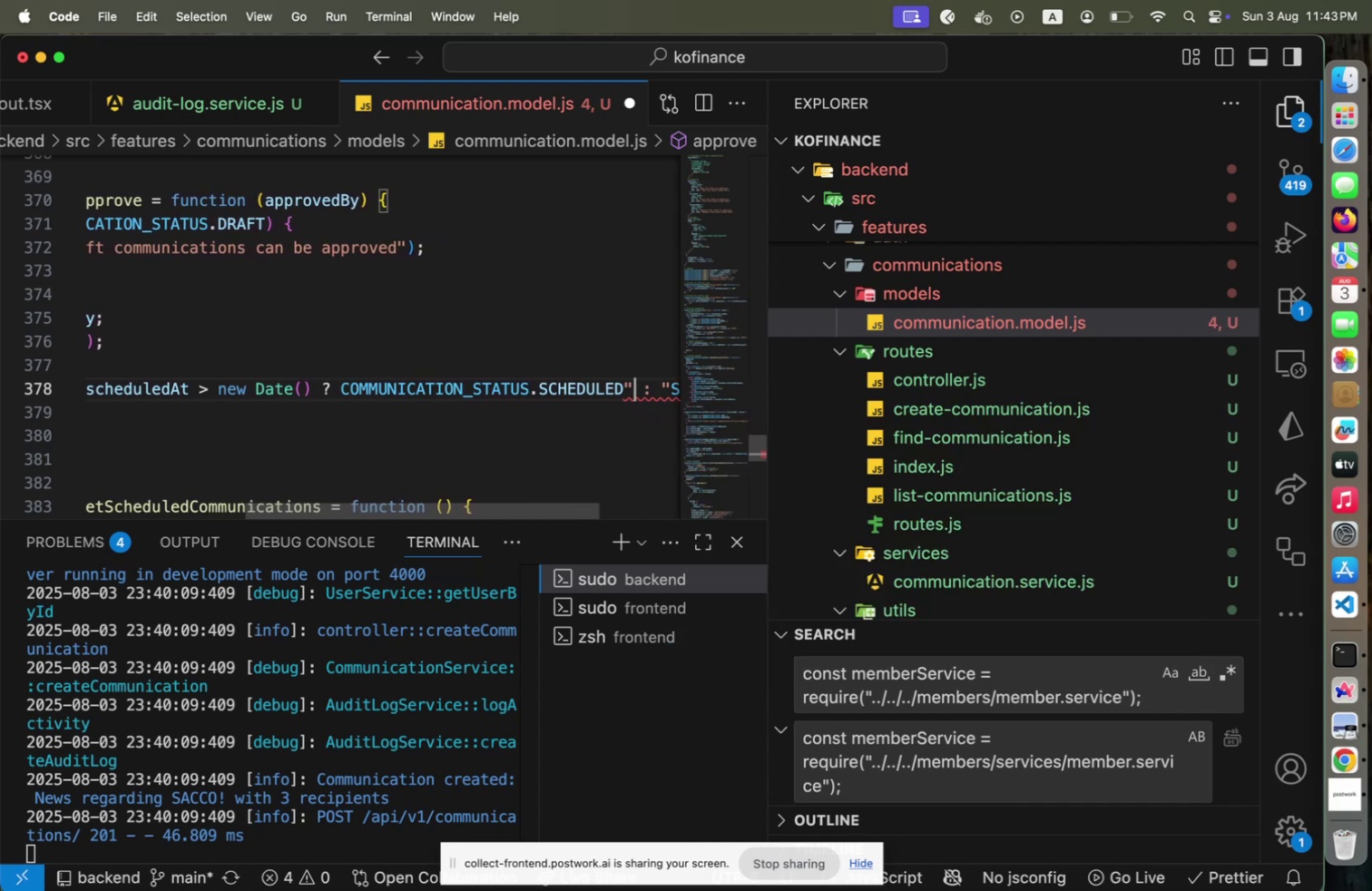 
key(Backspace)
 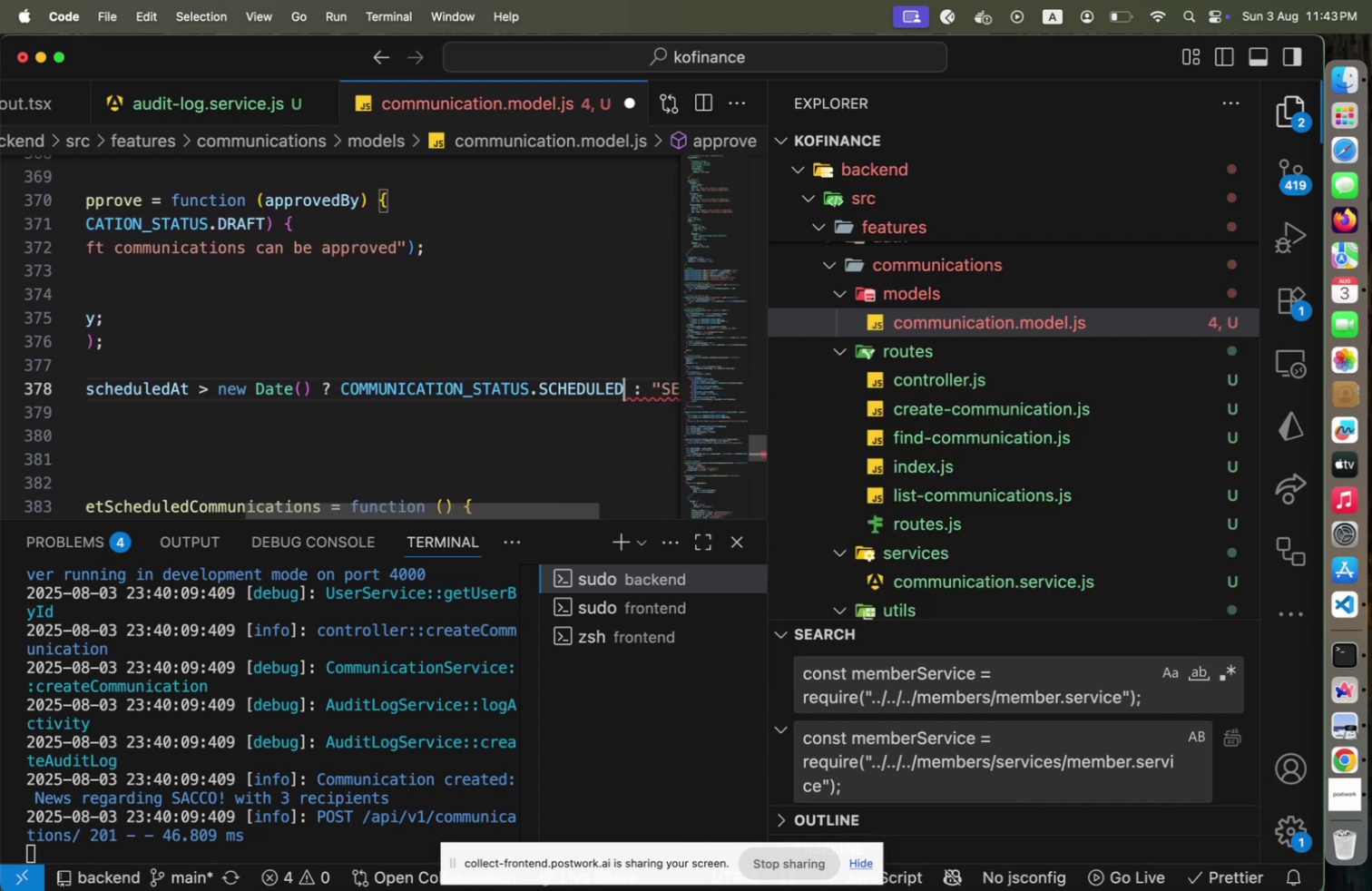 
key(ArrowRight)
 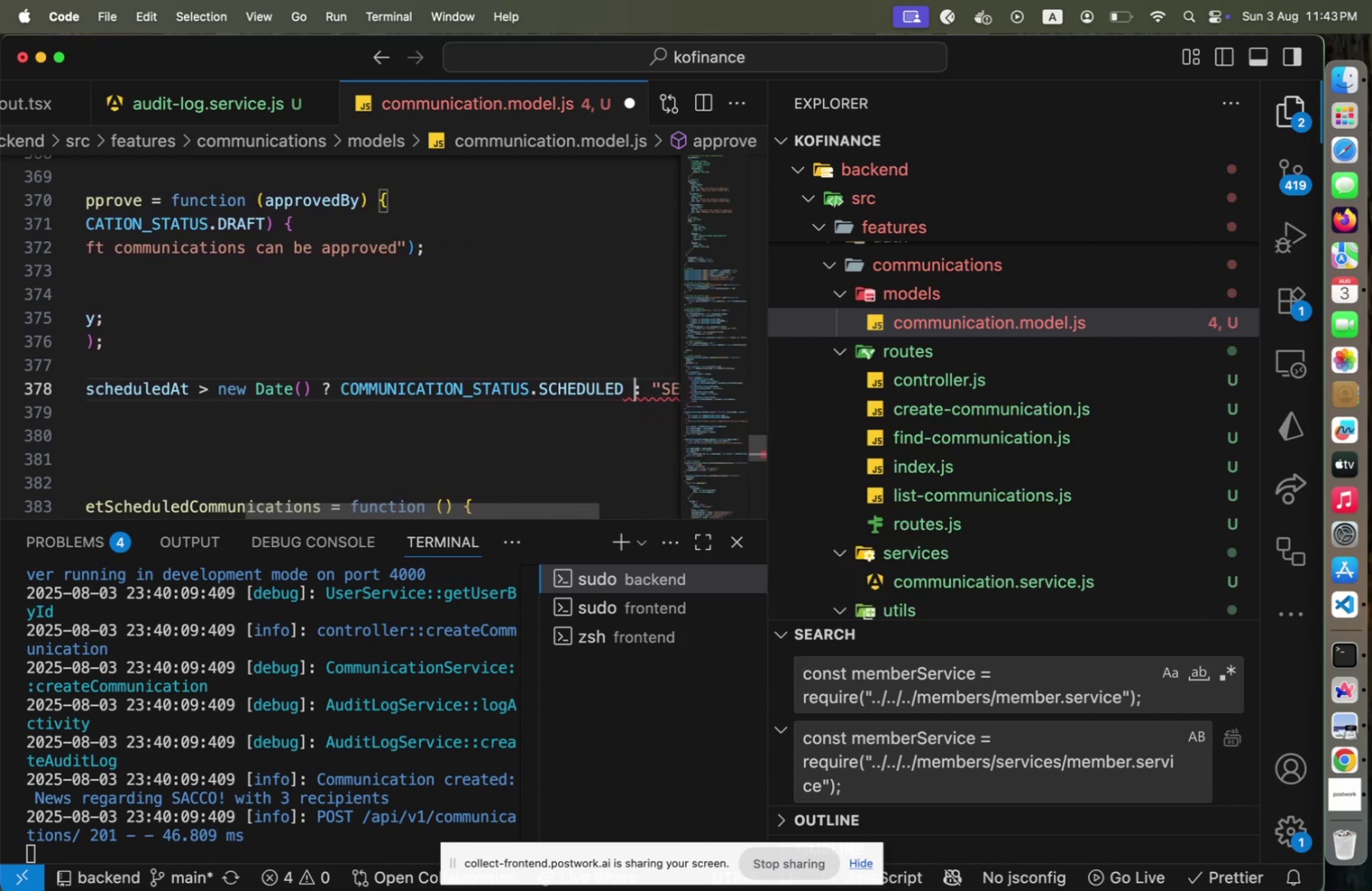 
key(ArrowRight)
 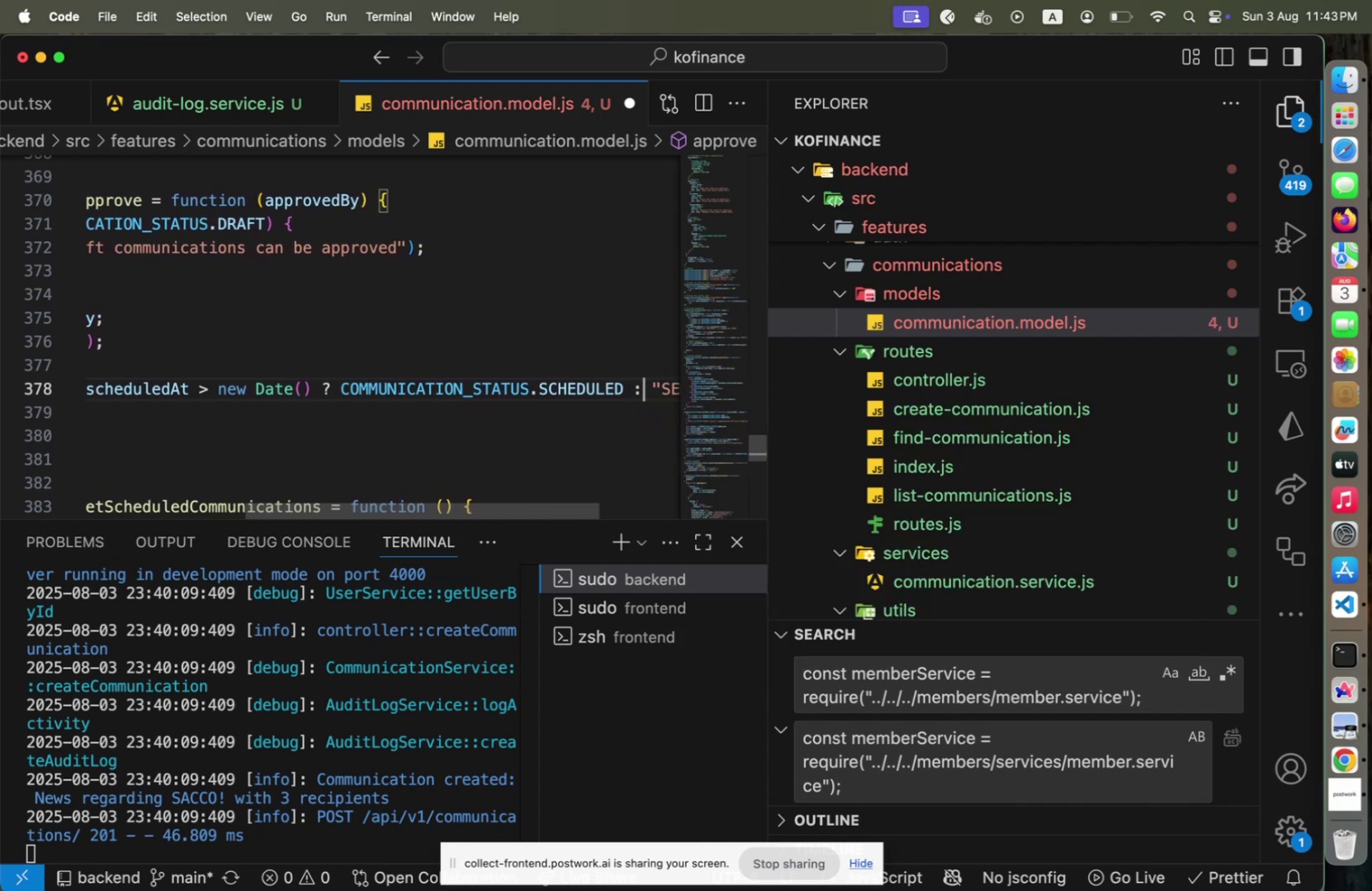 
key(ArrowRight)
 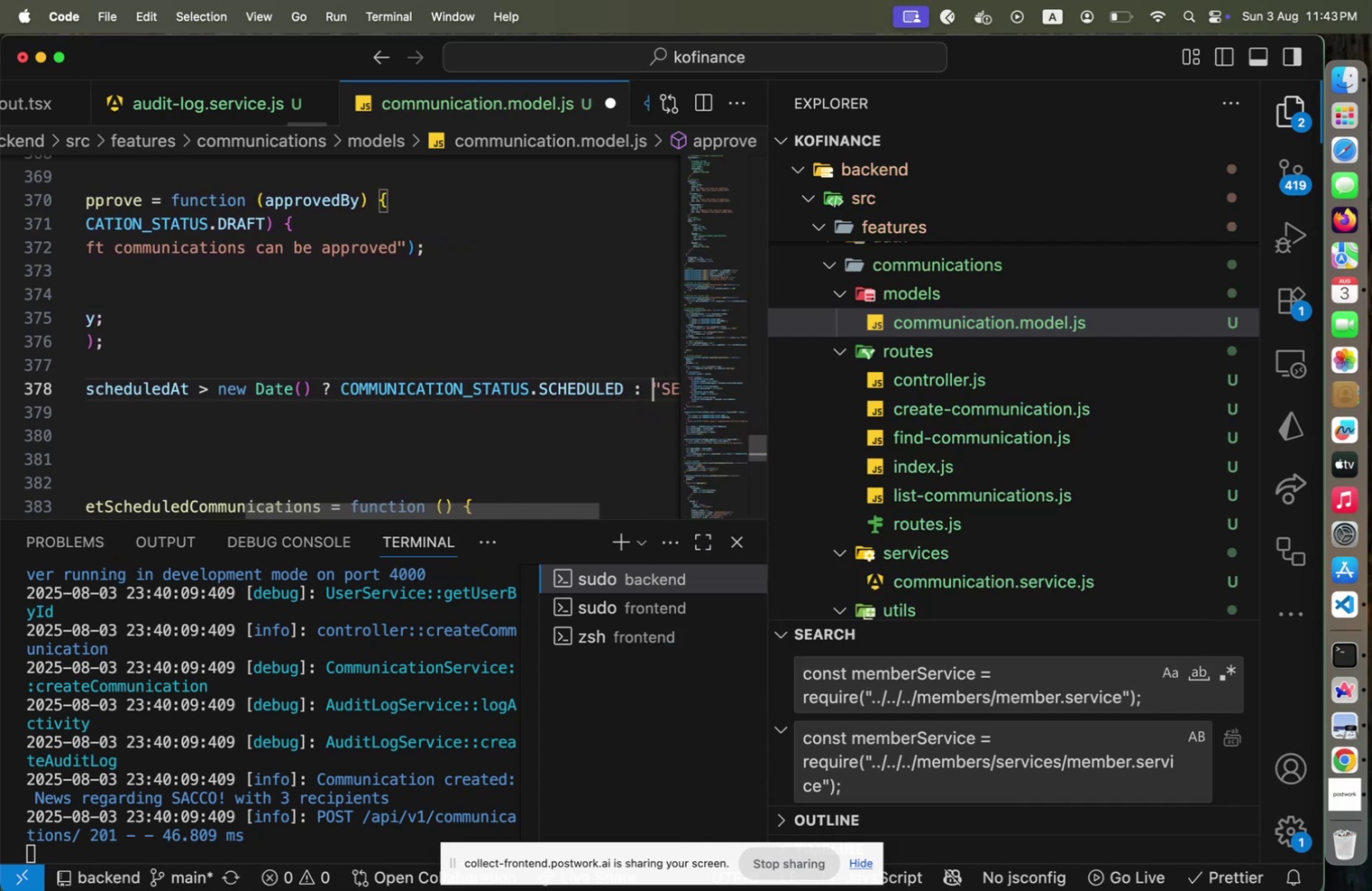 
key(Shift+ArrowRight)
 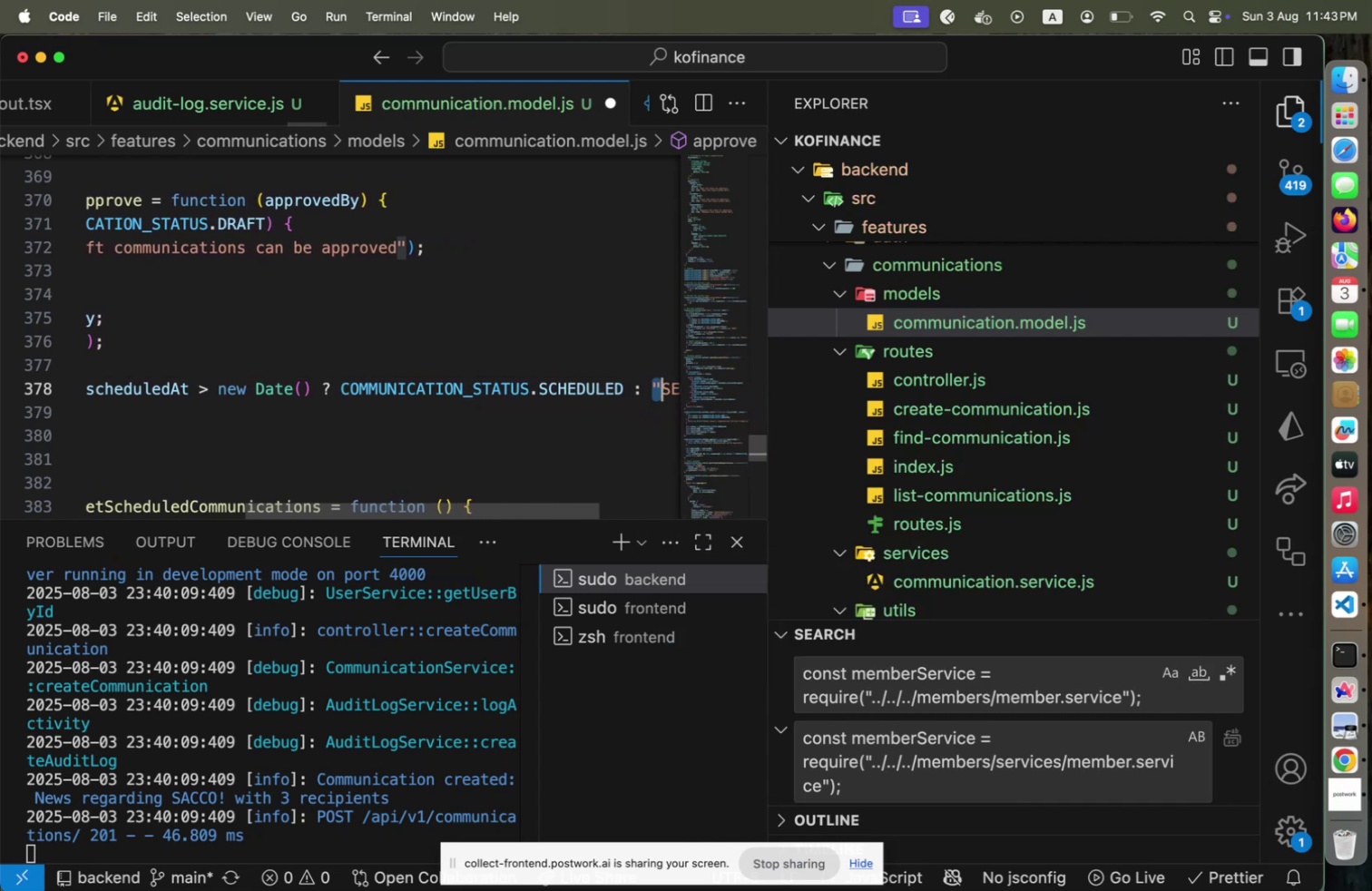 
type(COM)
 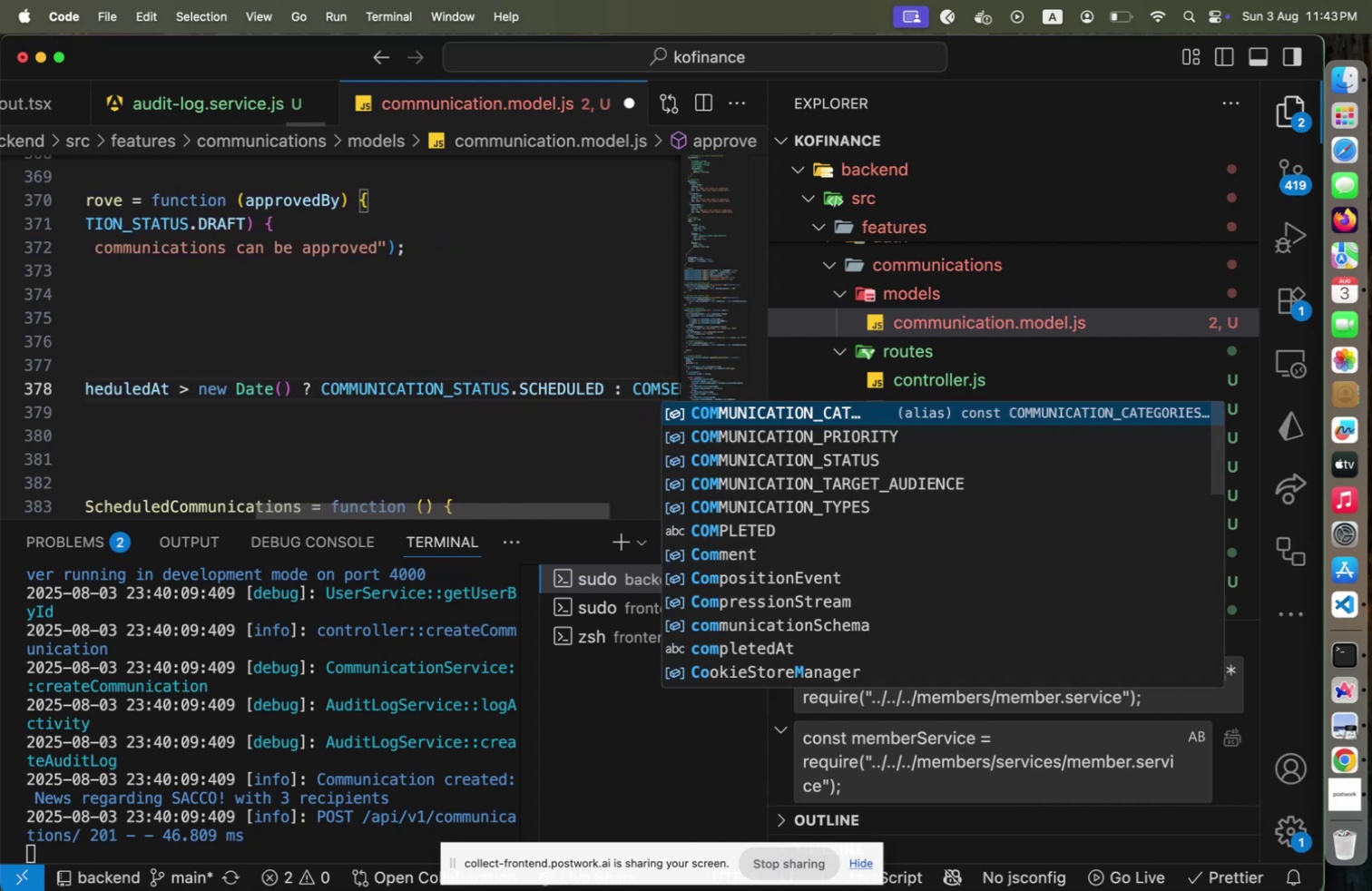 
key(ArrowDown)
 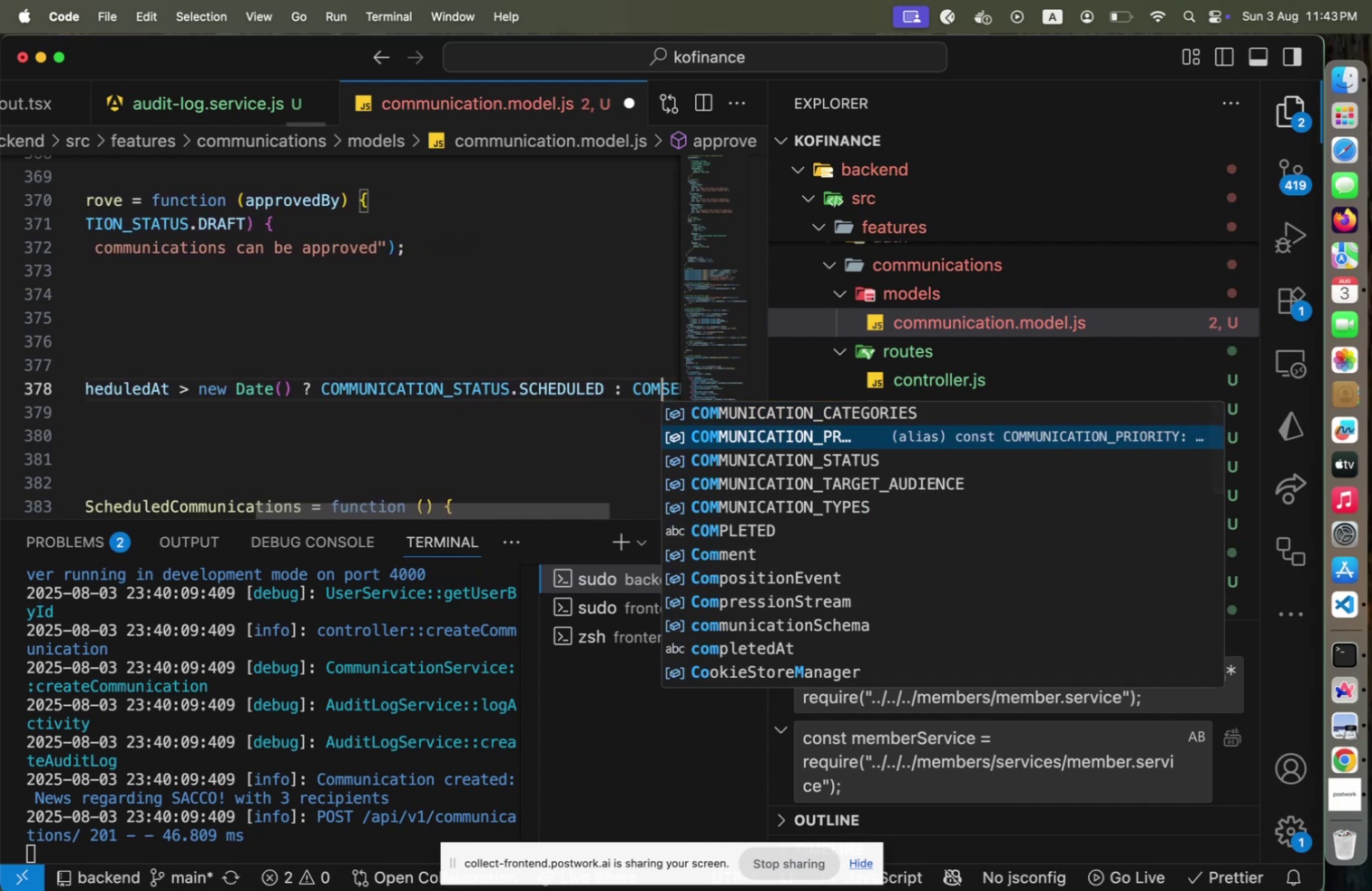 
key(ArrowDown)
 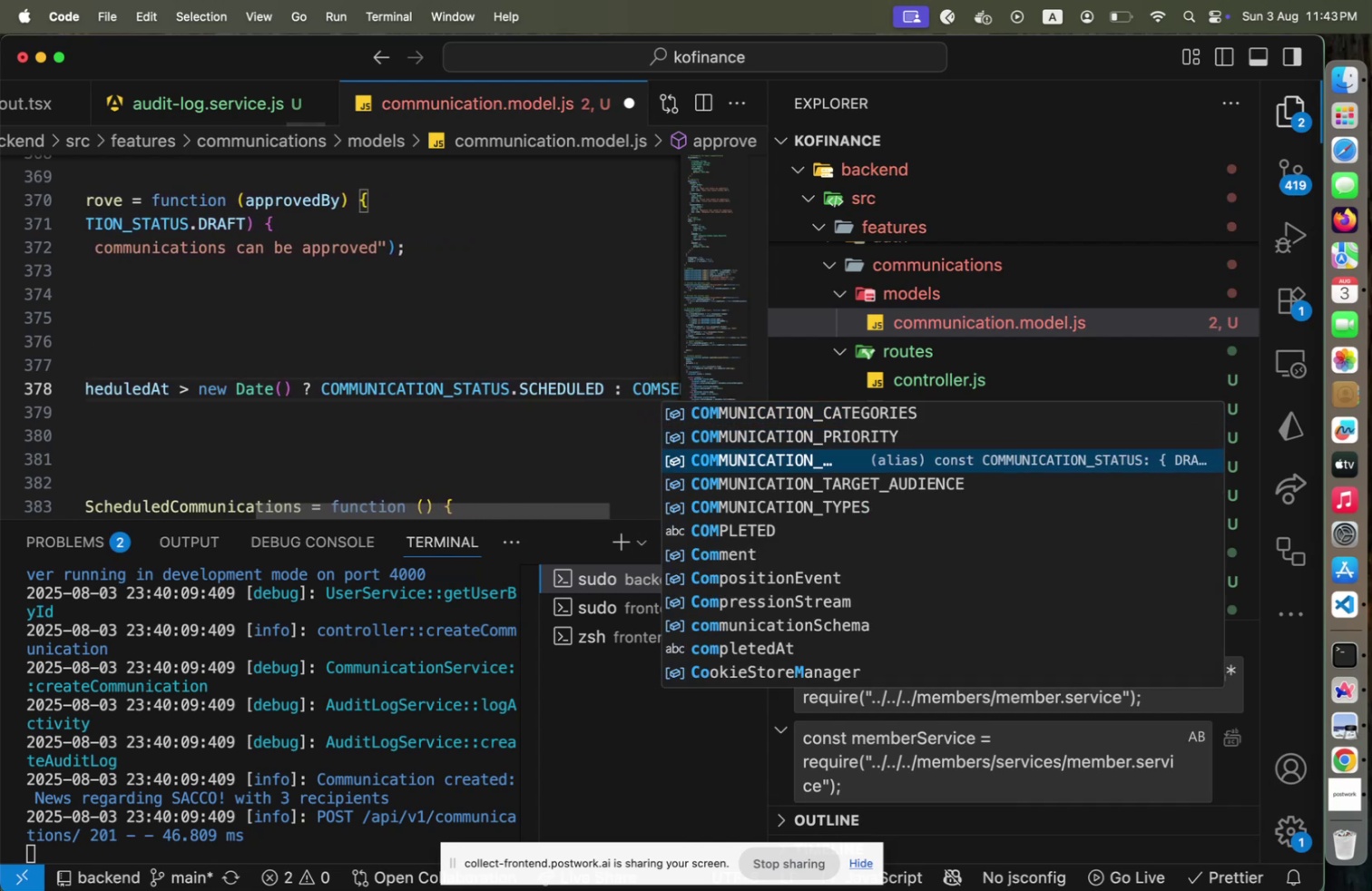 
key(Enter)
 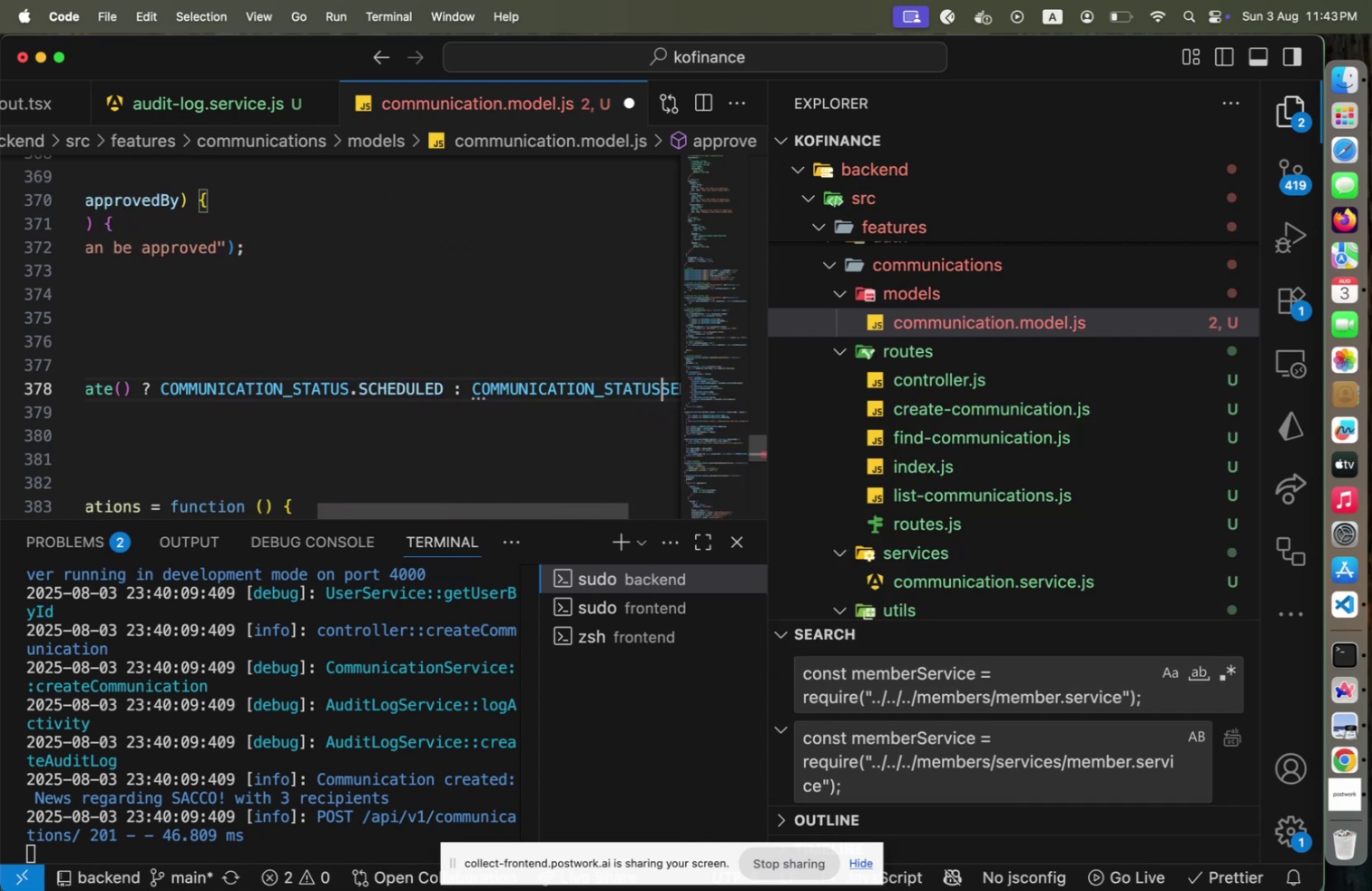 
key(Period)
 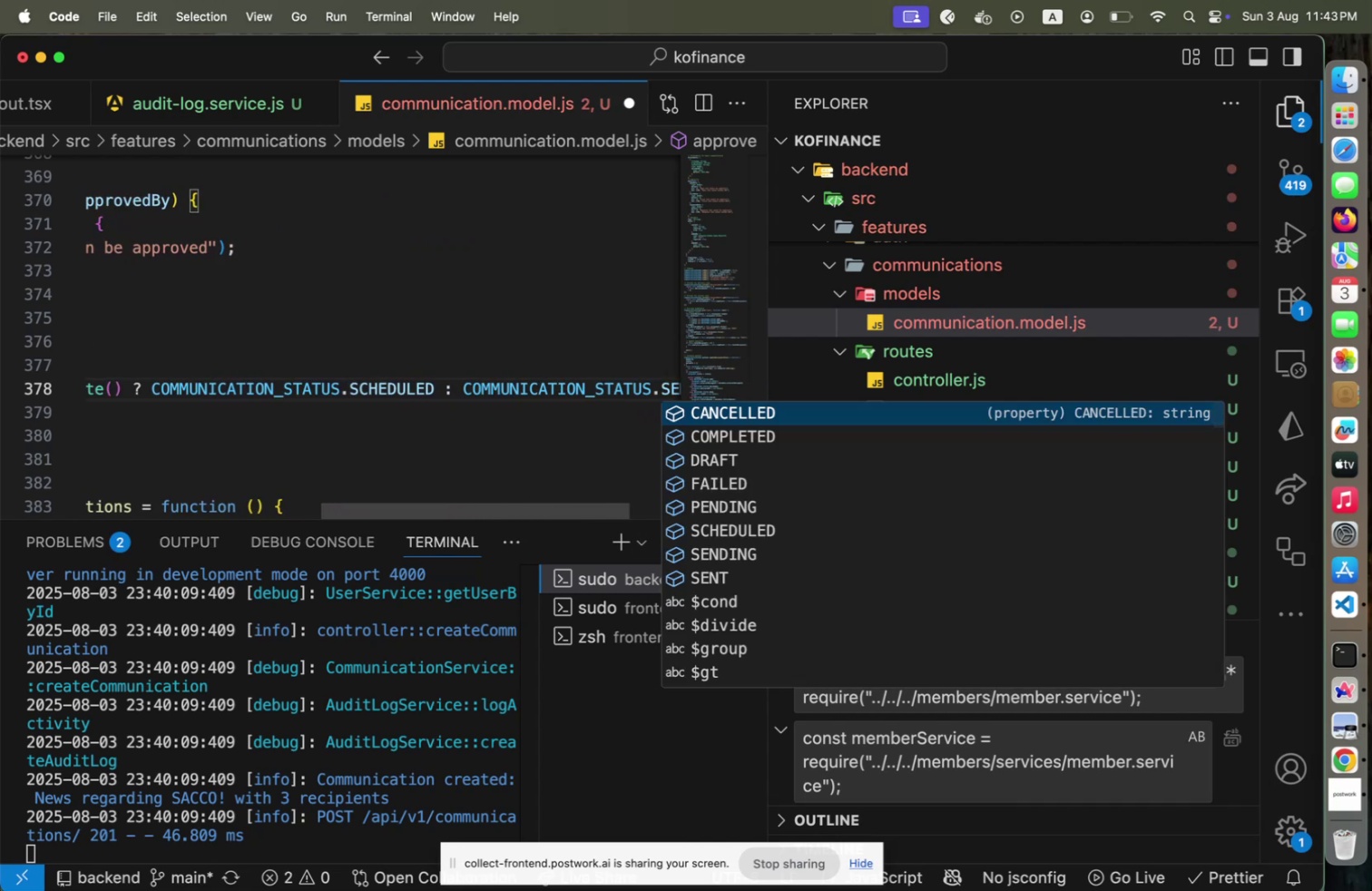 
key(End)
 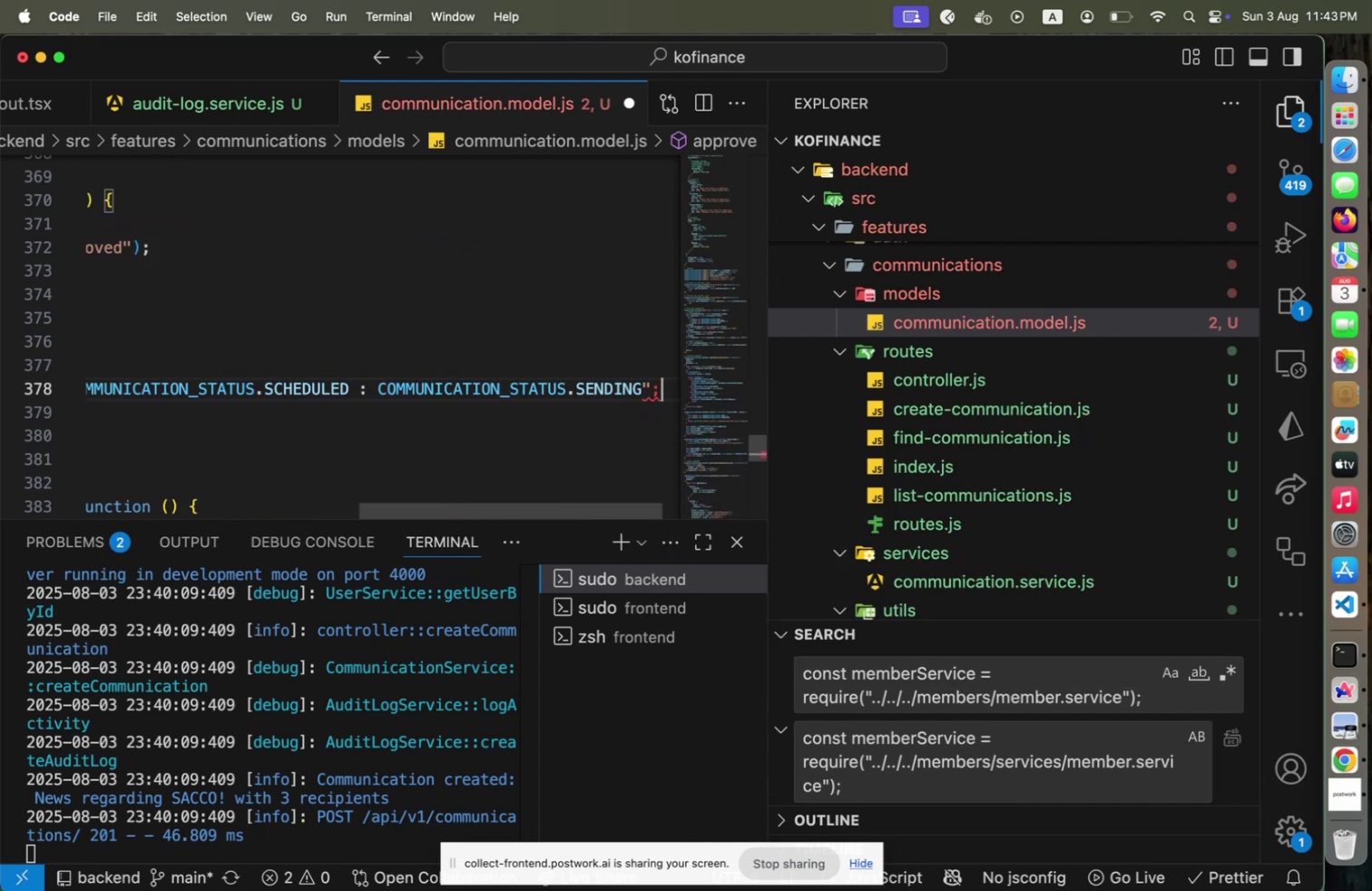 
key(ArrowLeft)
 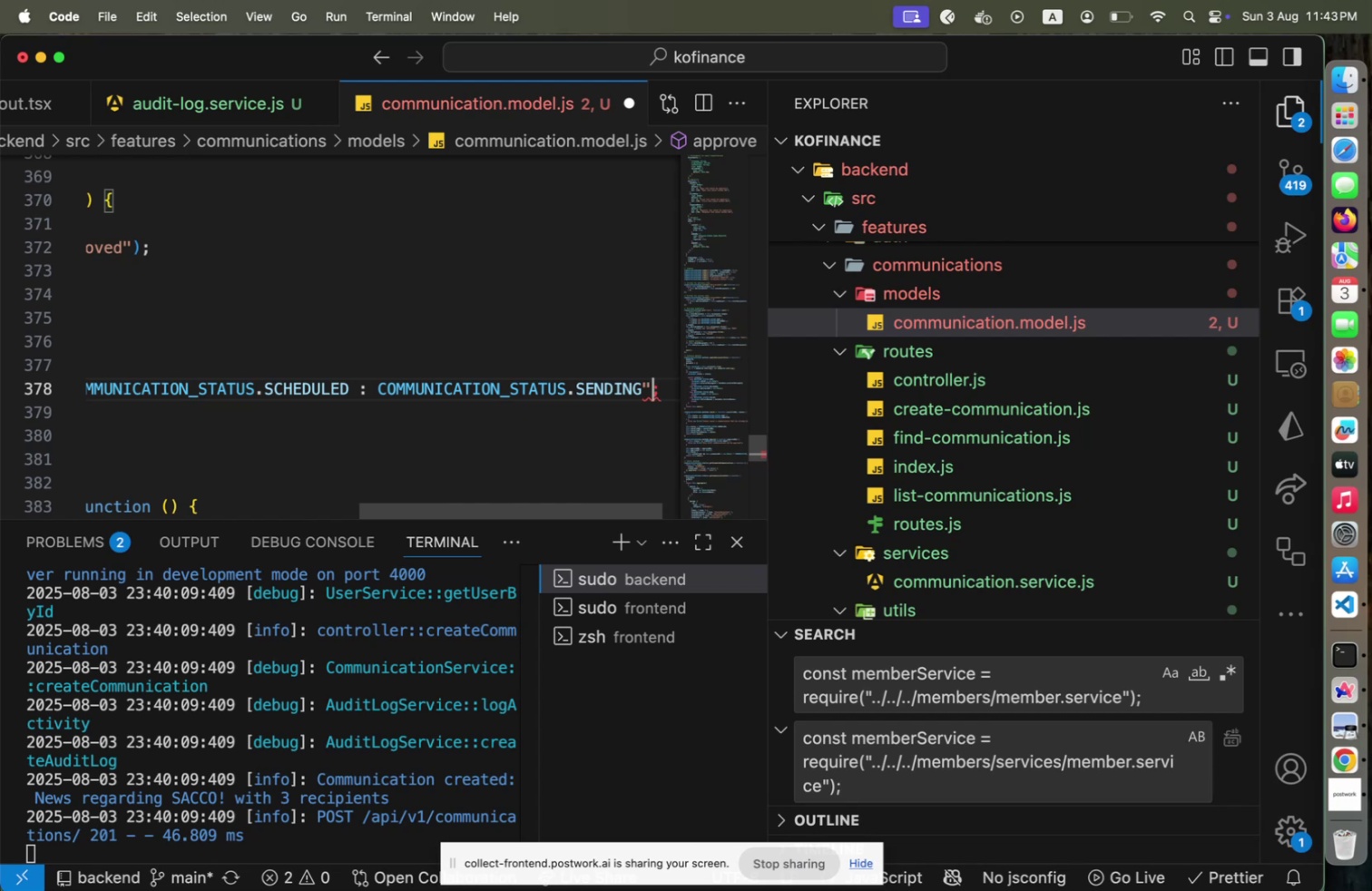 
key(Backspace)
 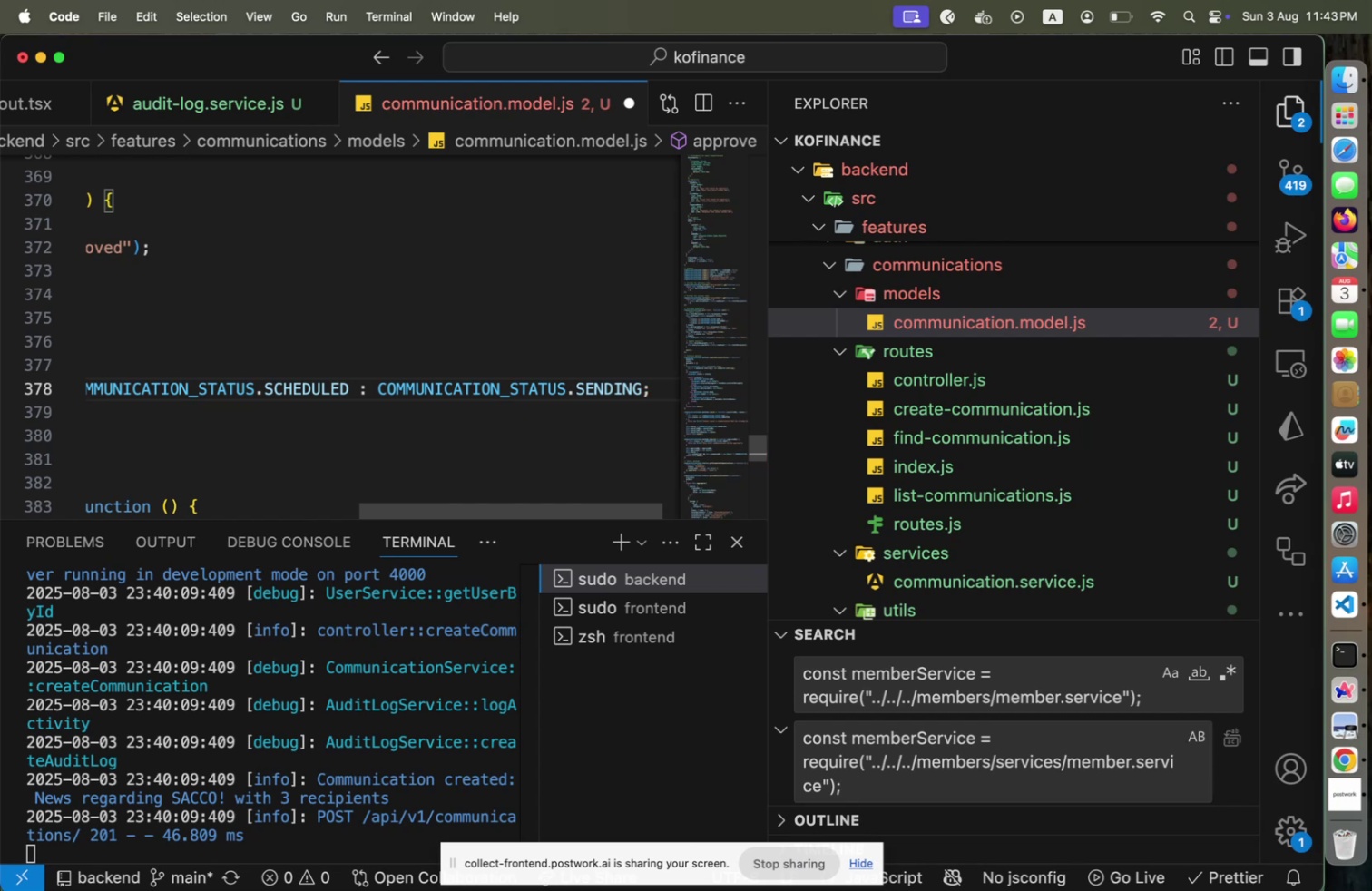 
key(End)
 